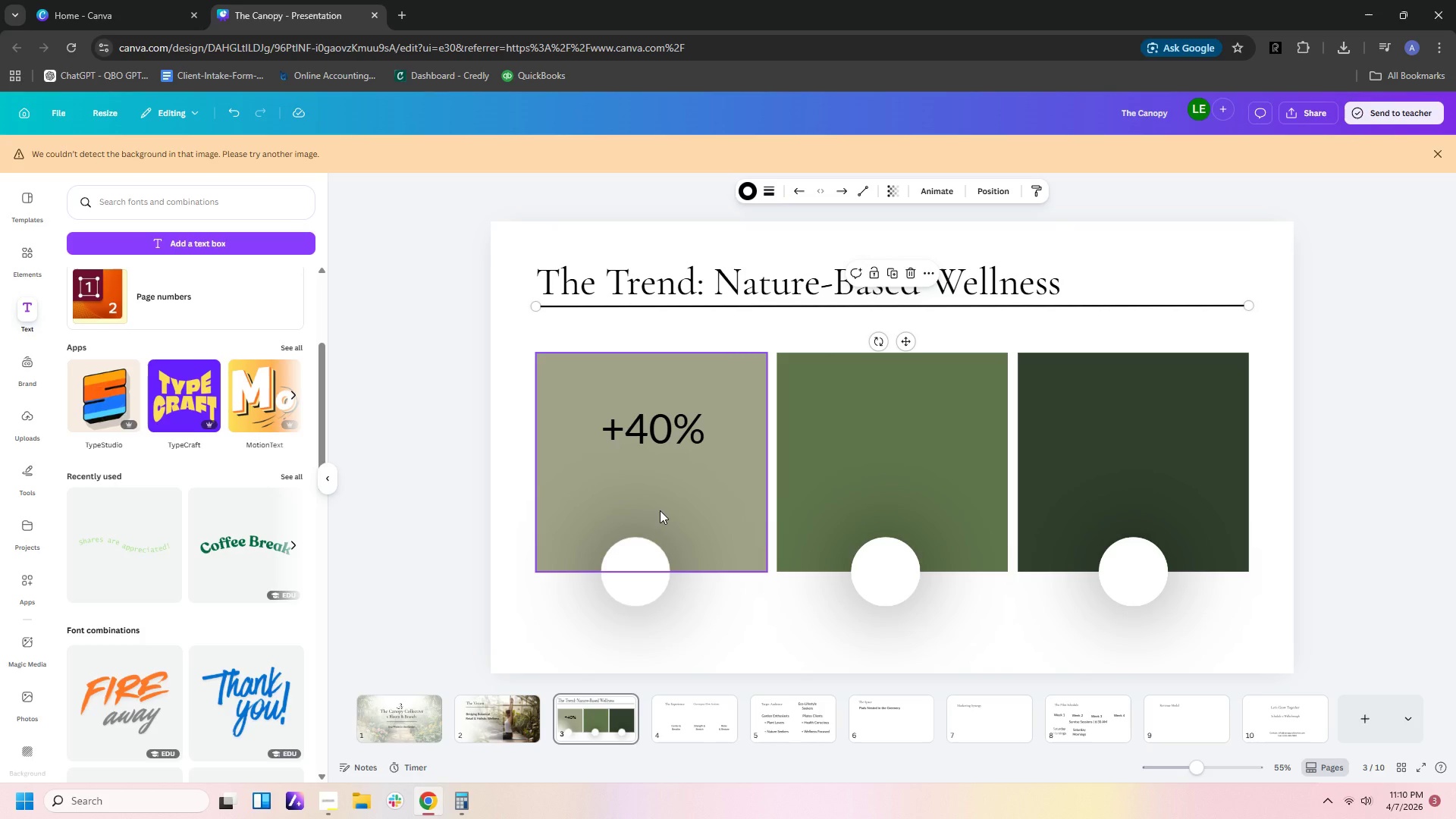 
wait(7.22)
 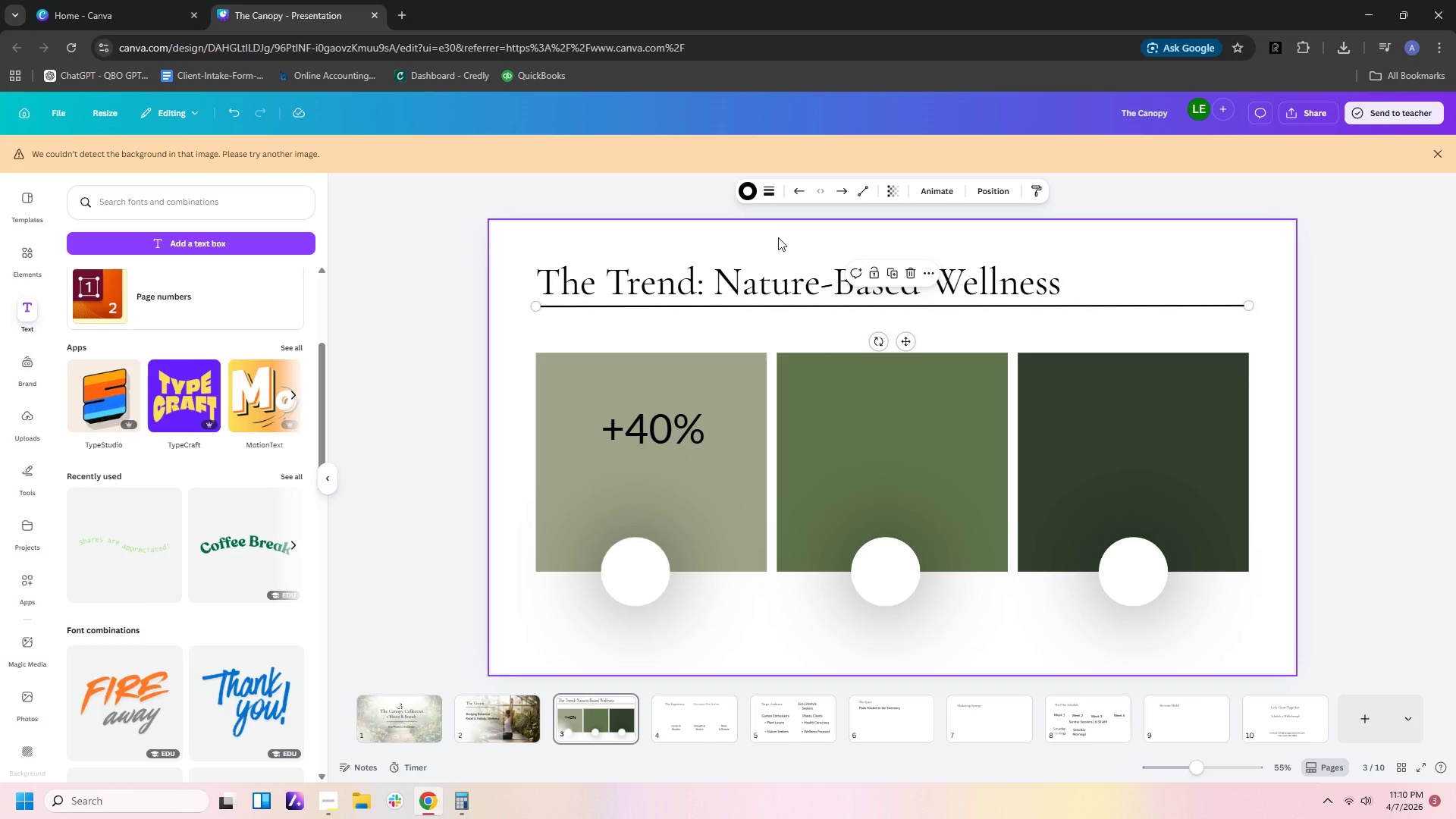 
left_click([654, 425])
 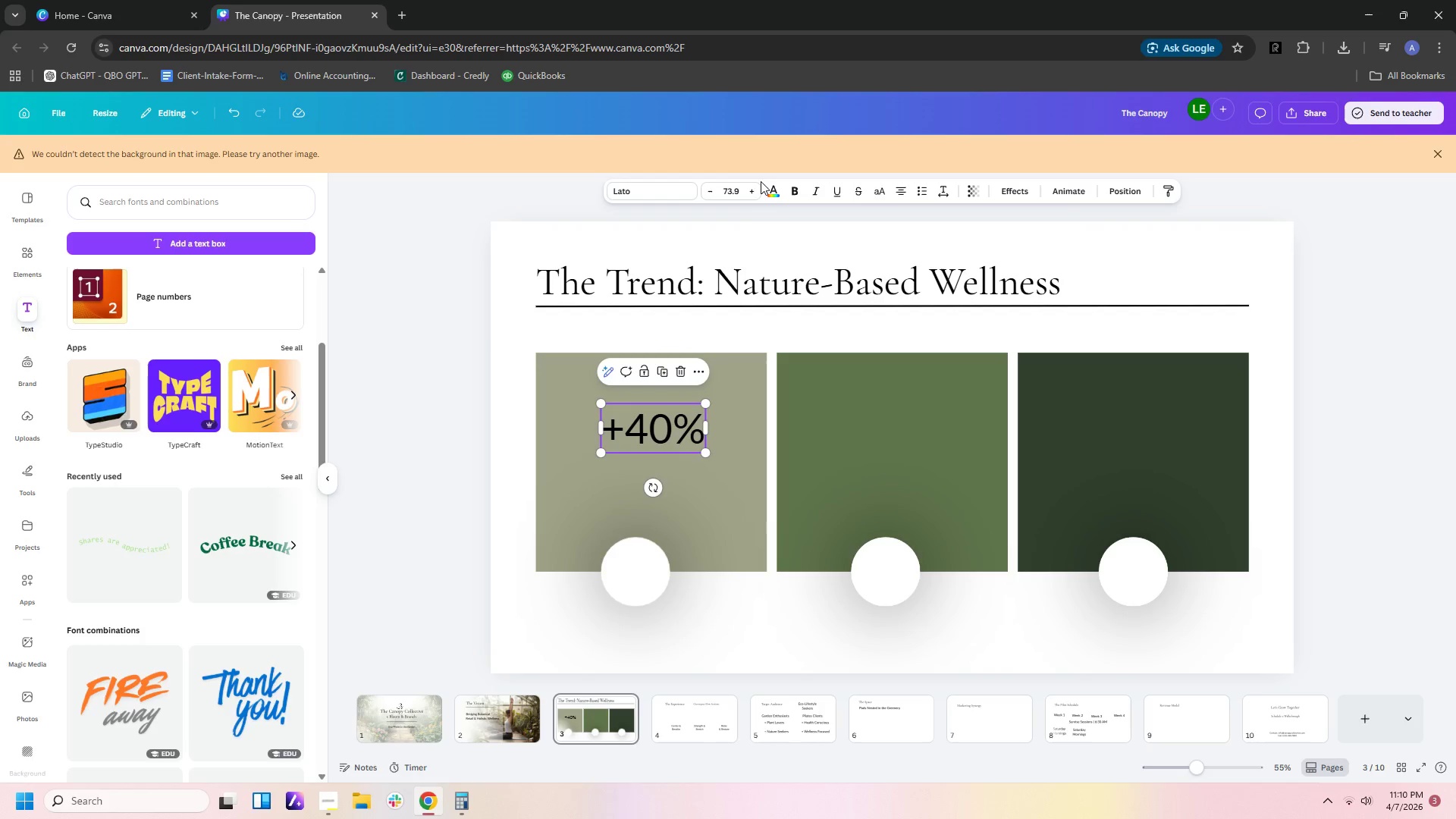 
left_click([767, 190])
 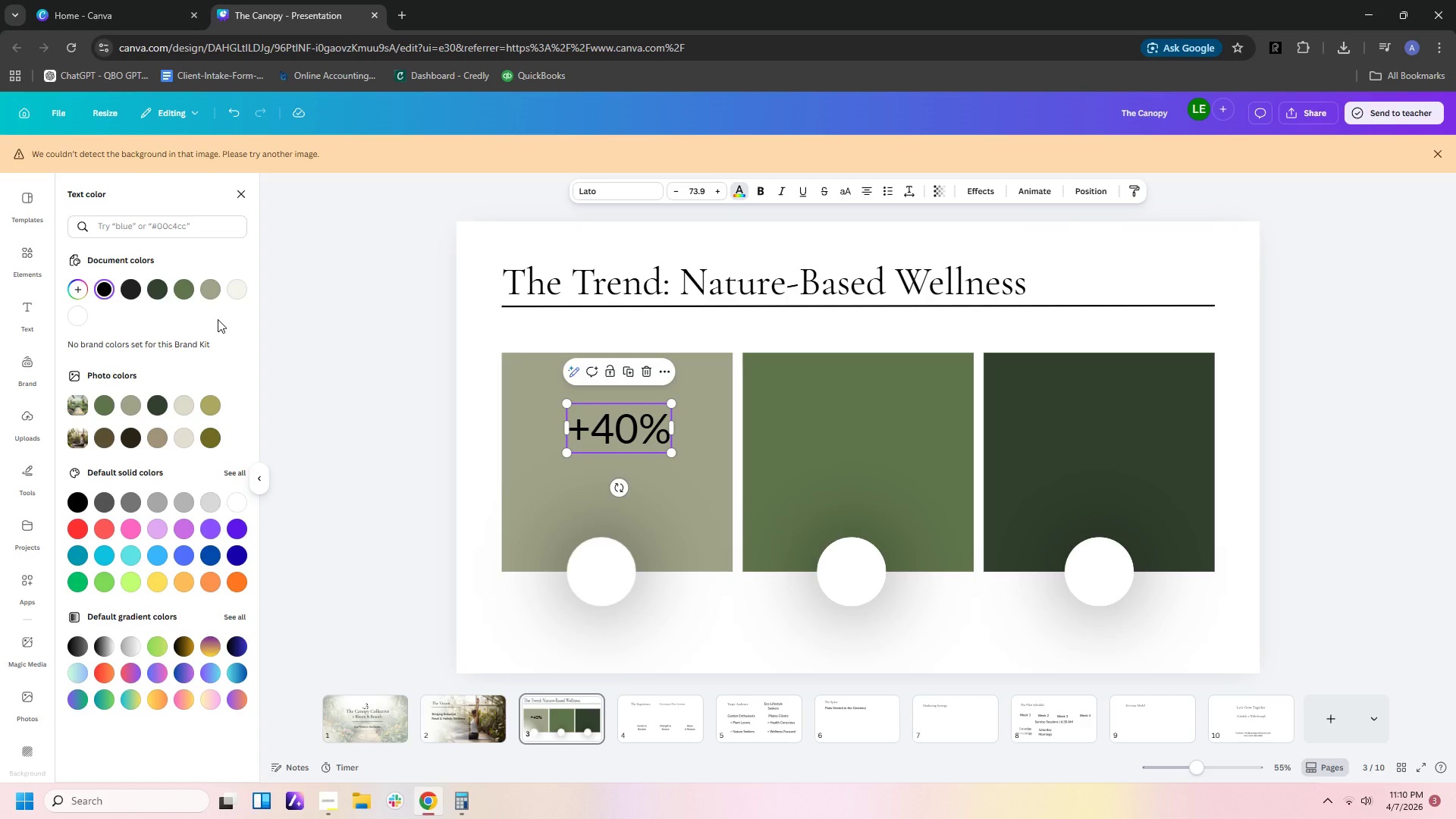 
wait(10.33)
 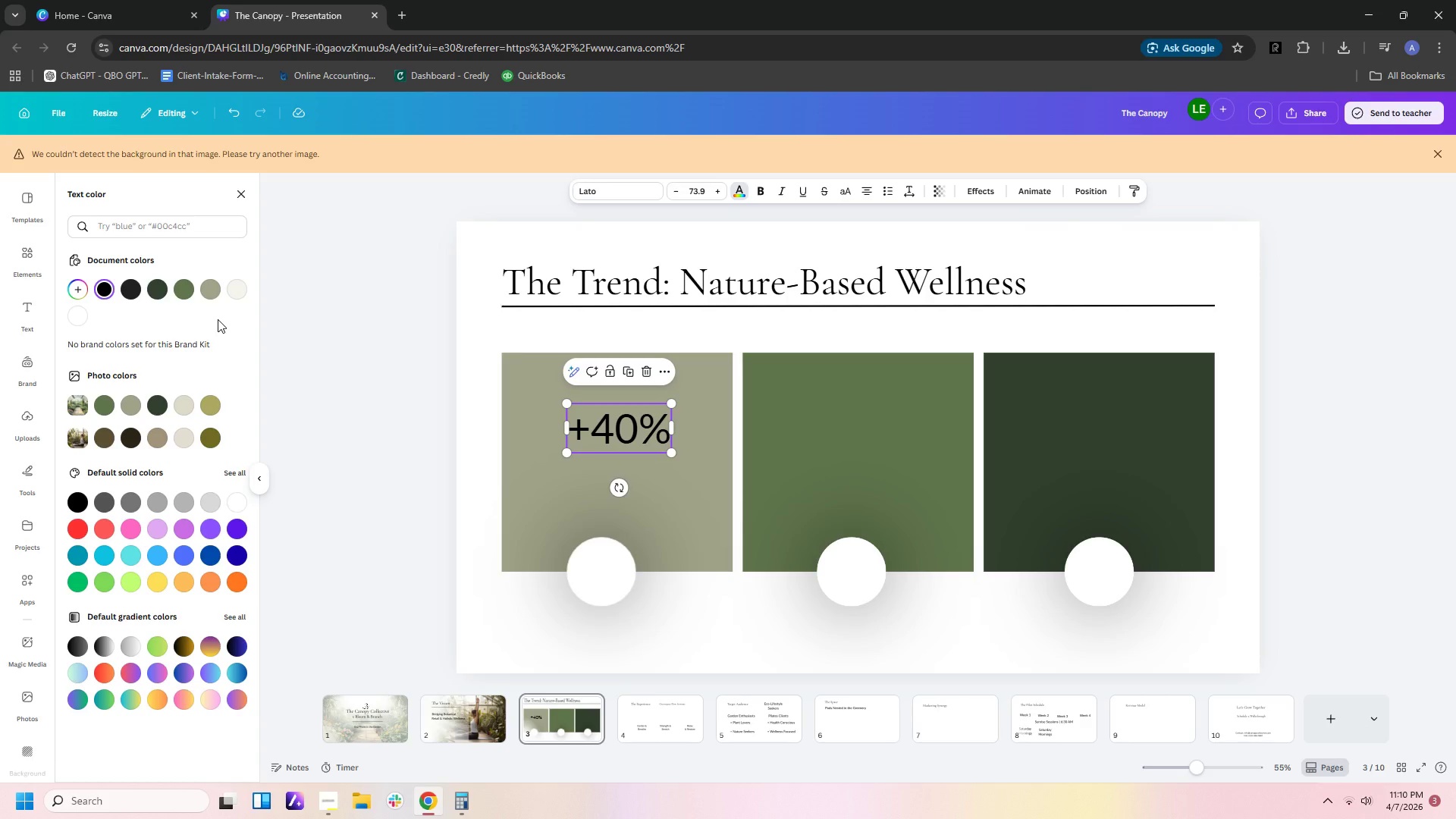 
left_click([612, 435])
 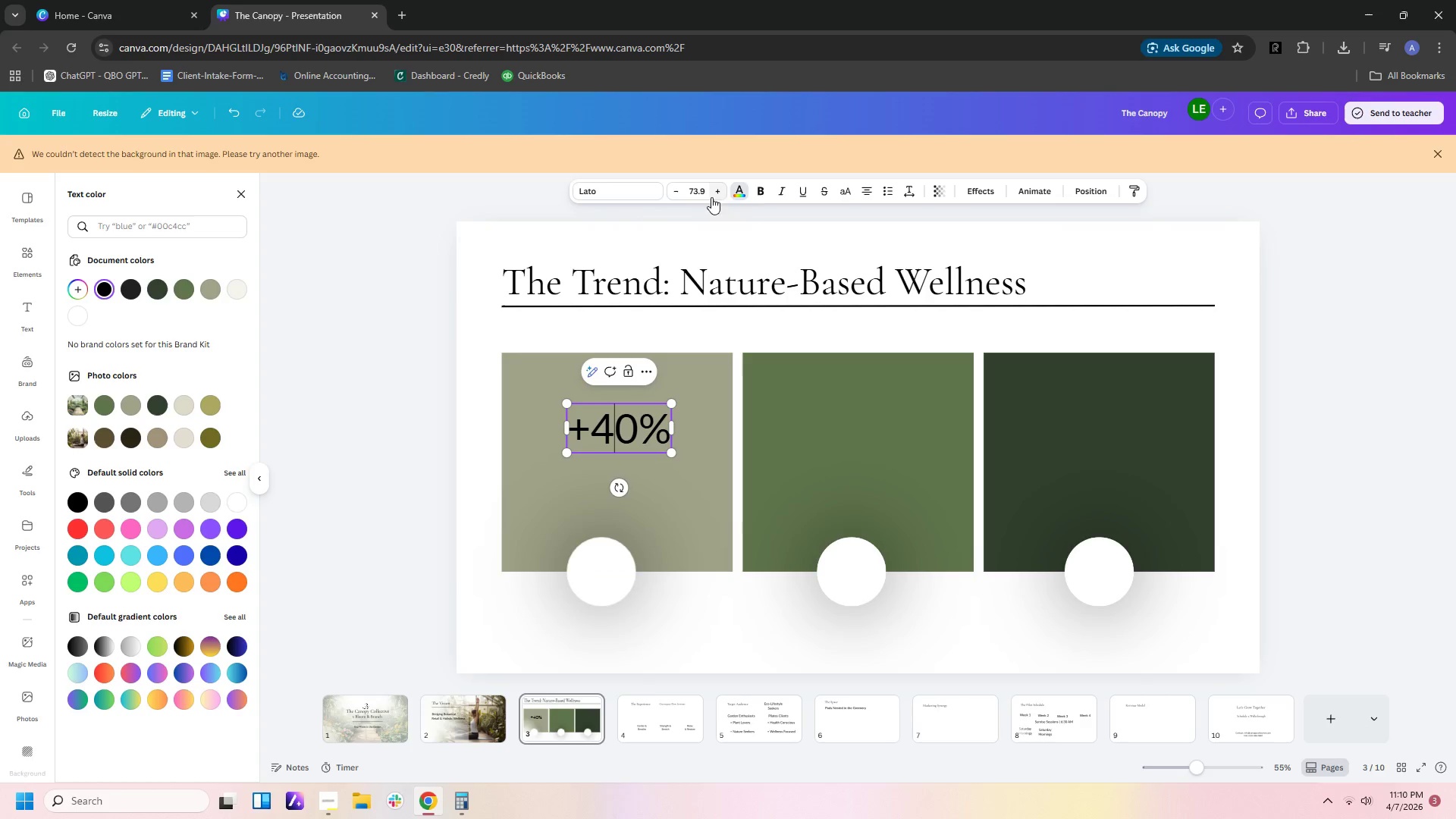 
left_click([740, 196])
 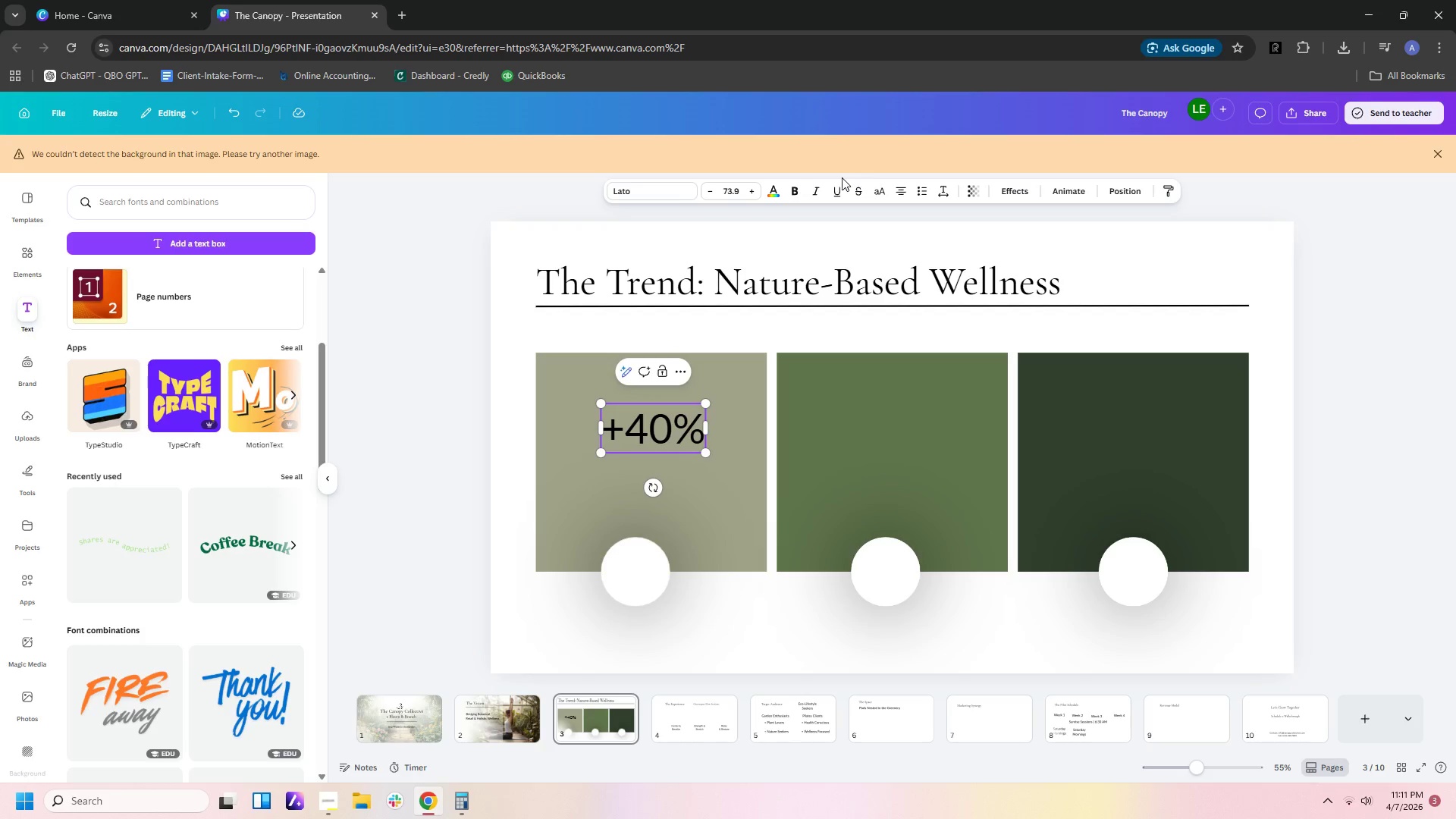 
wait(7.28)
 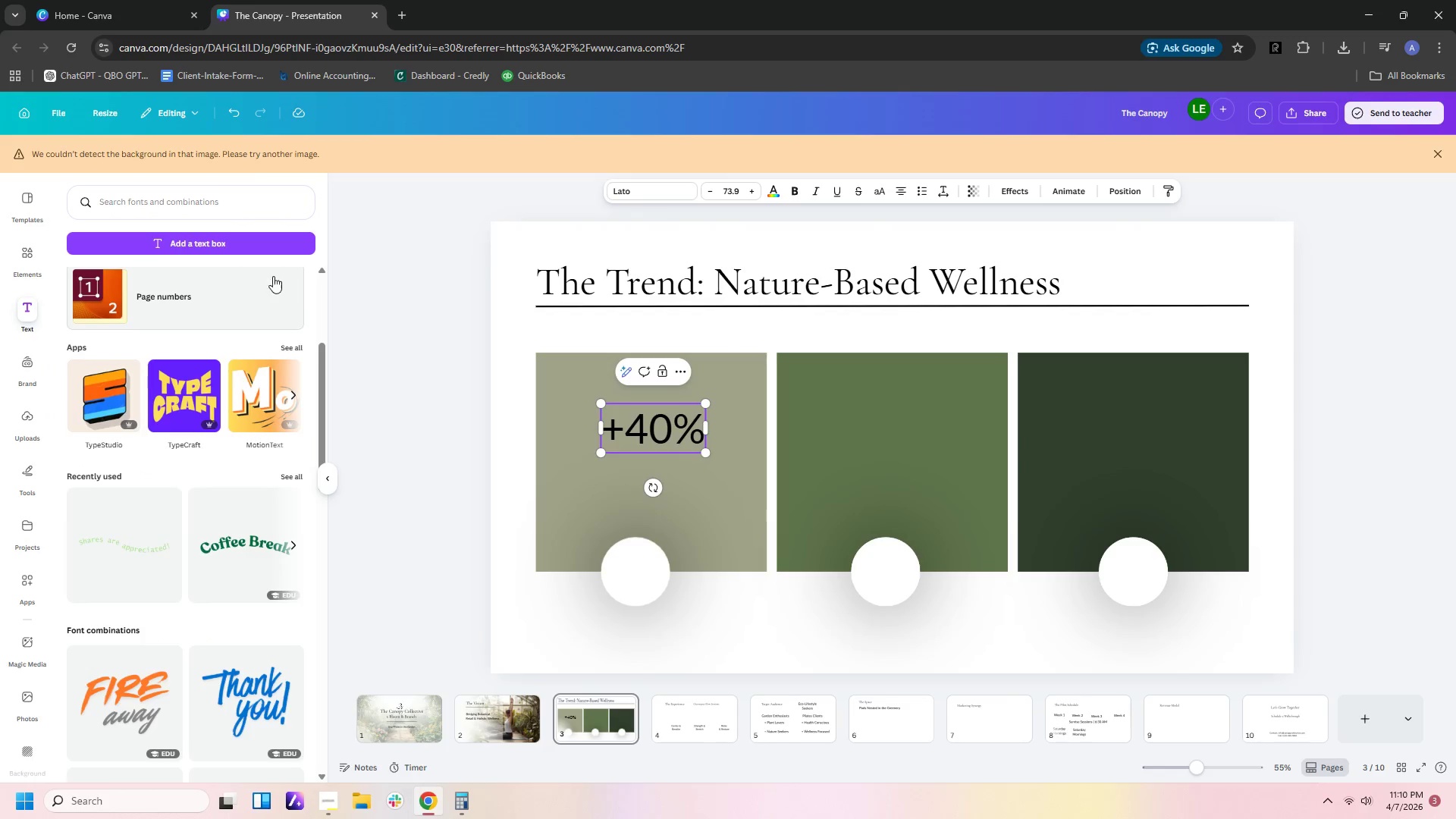 
left_click([778, 185])
 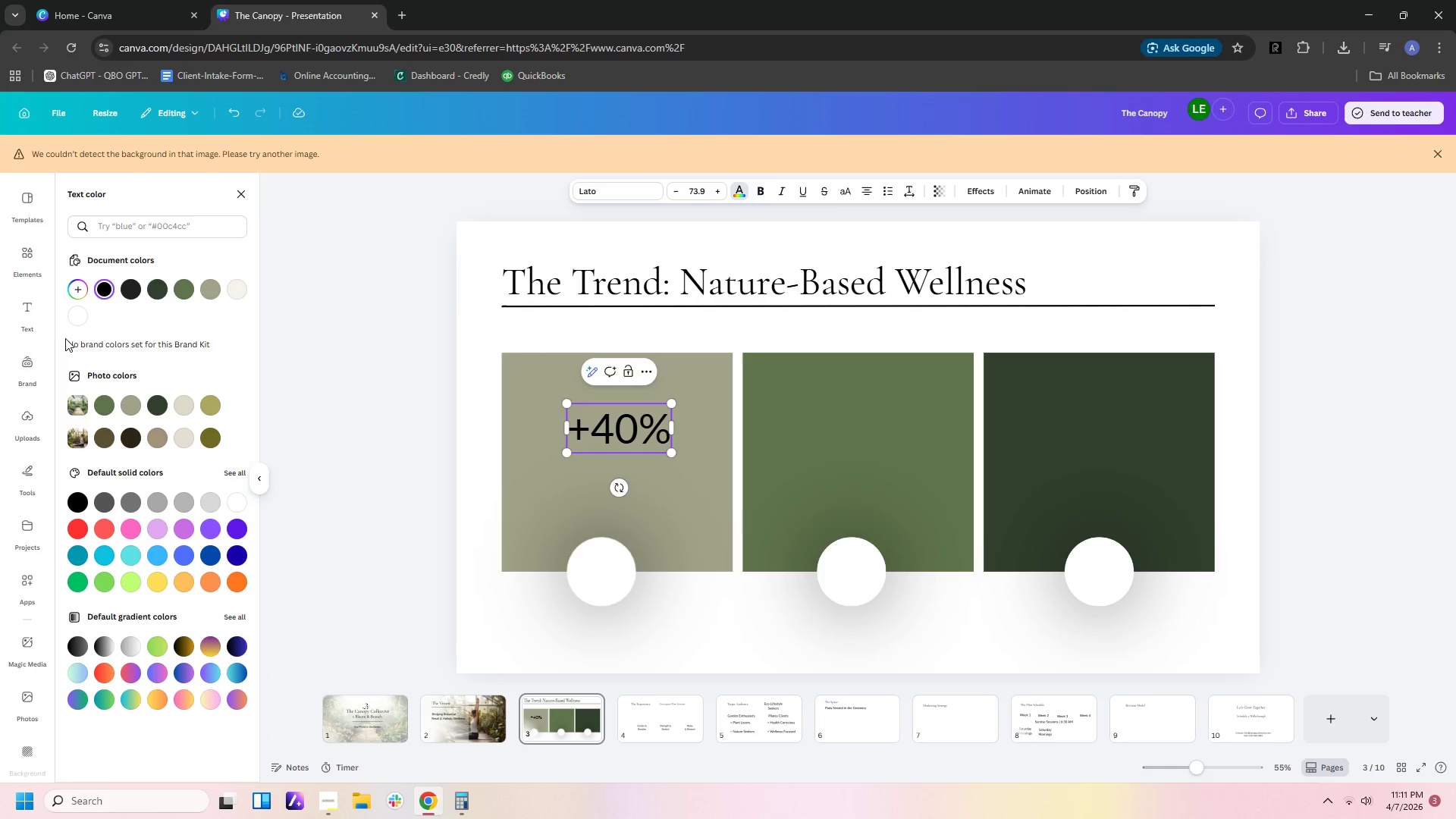 
left_click([67, 311])
 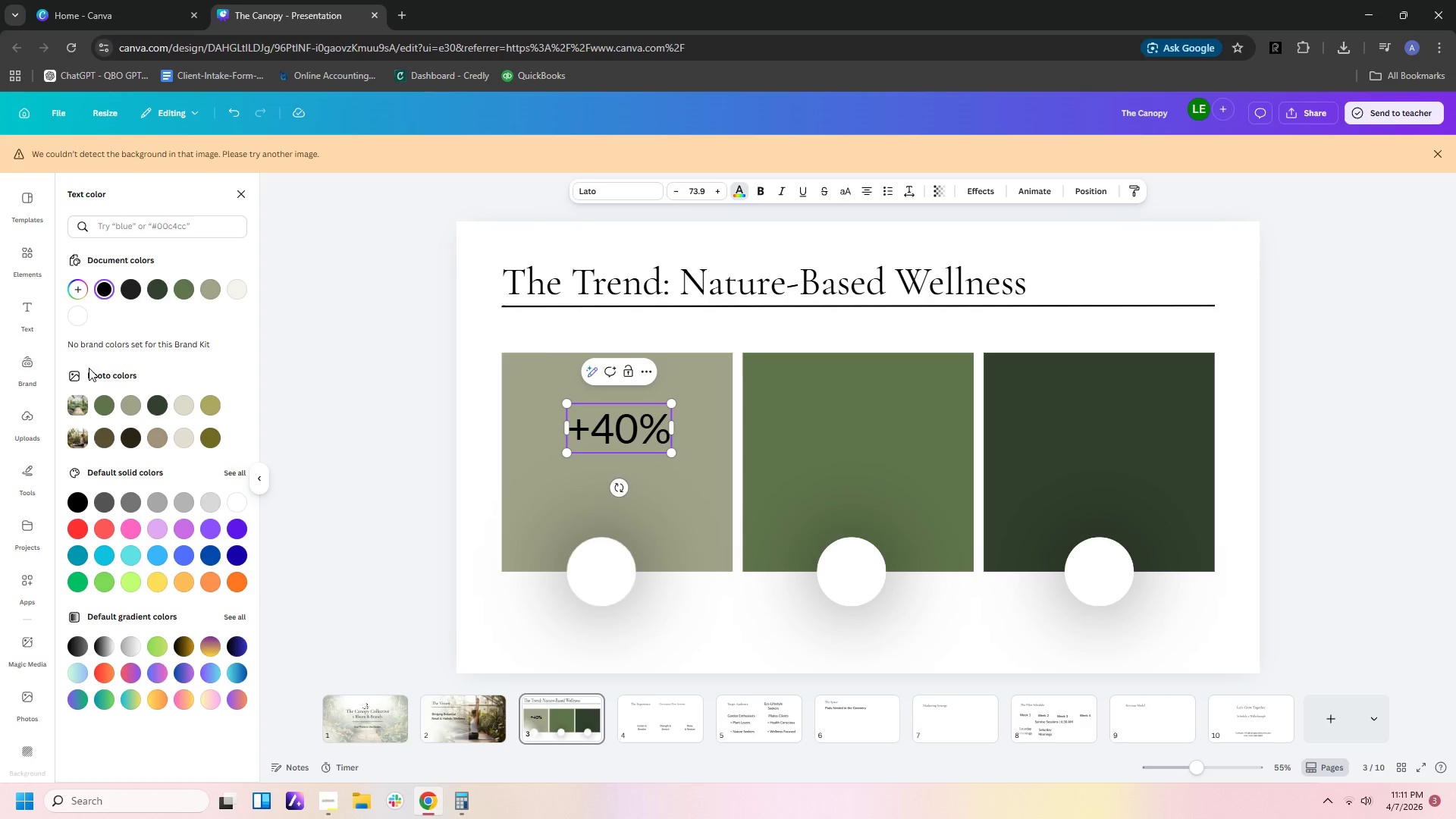 
left_click([604, 439])
 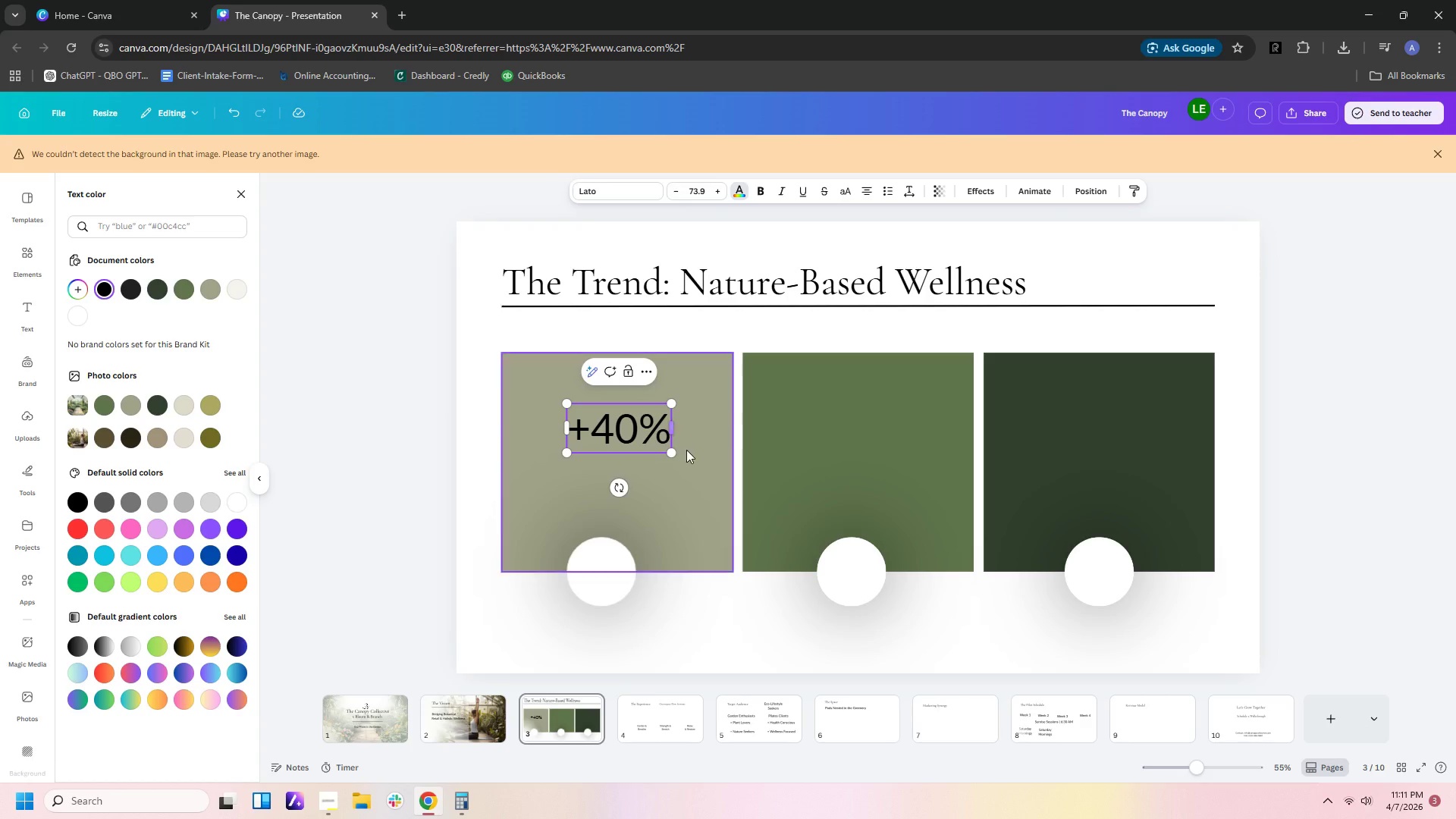 
double_click([673, 475])
 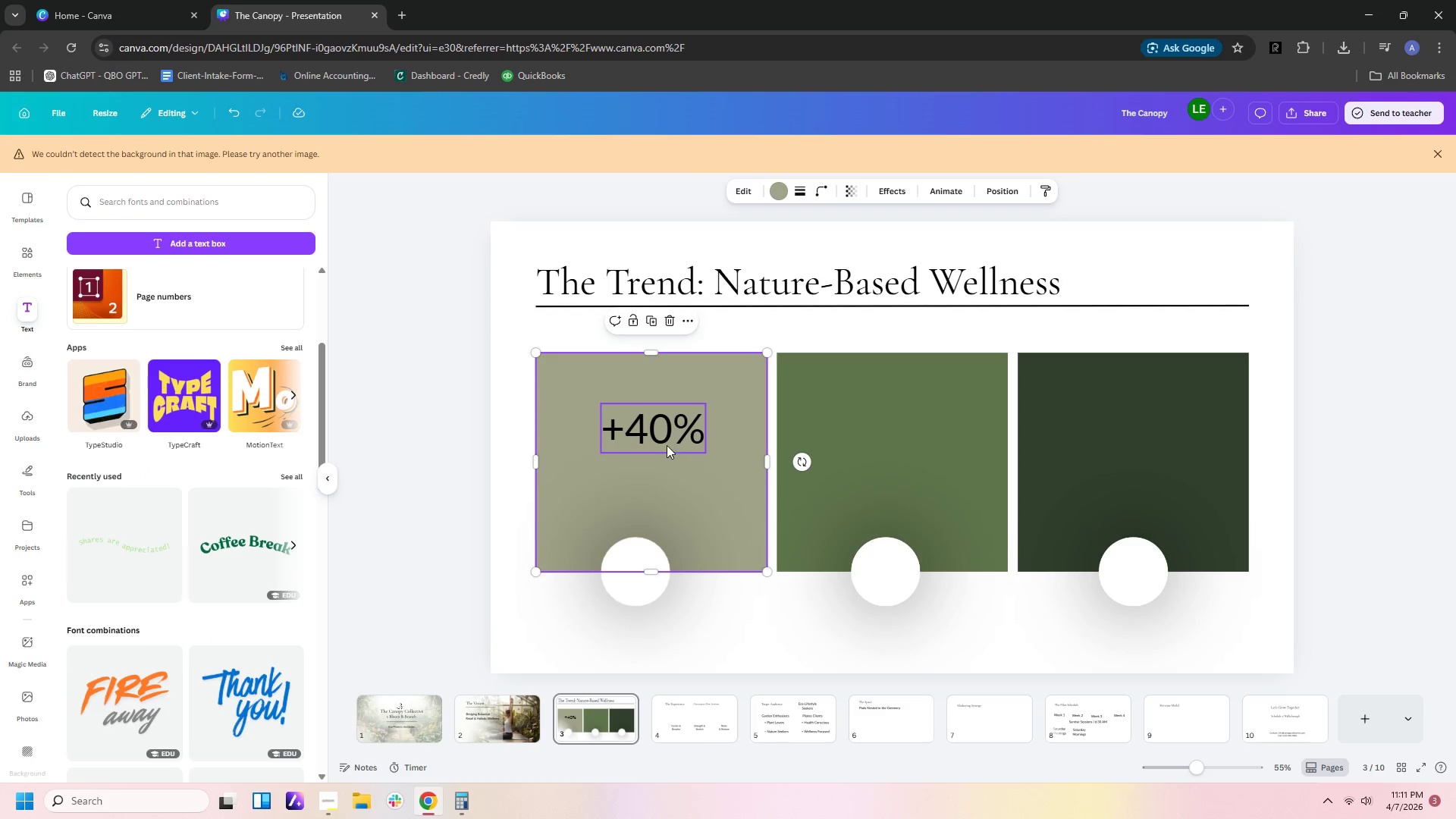 
left_click([667, 442])
 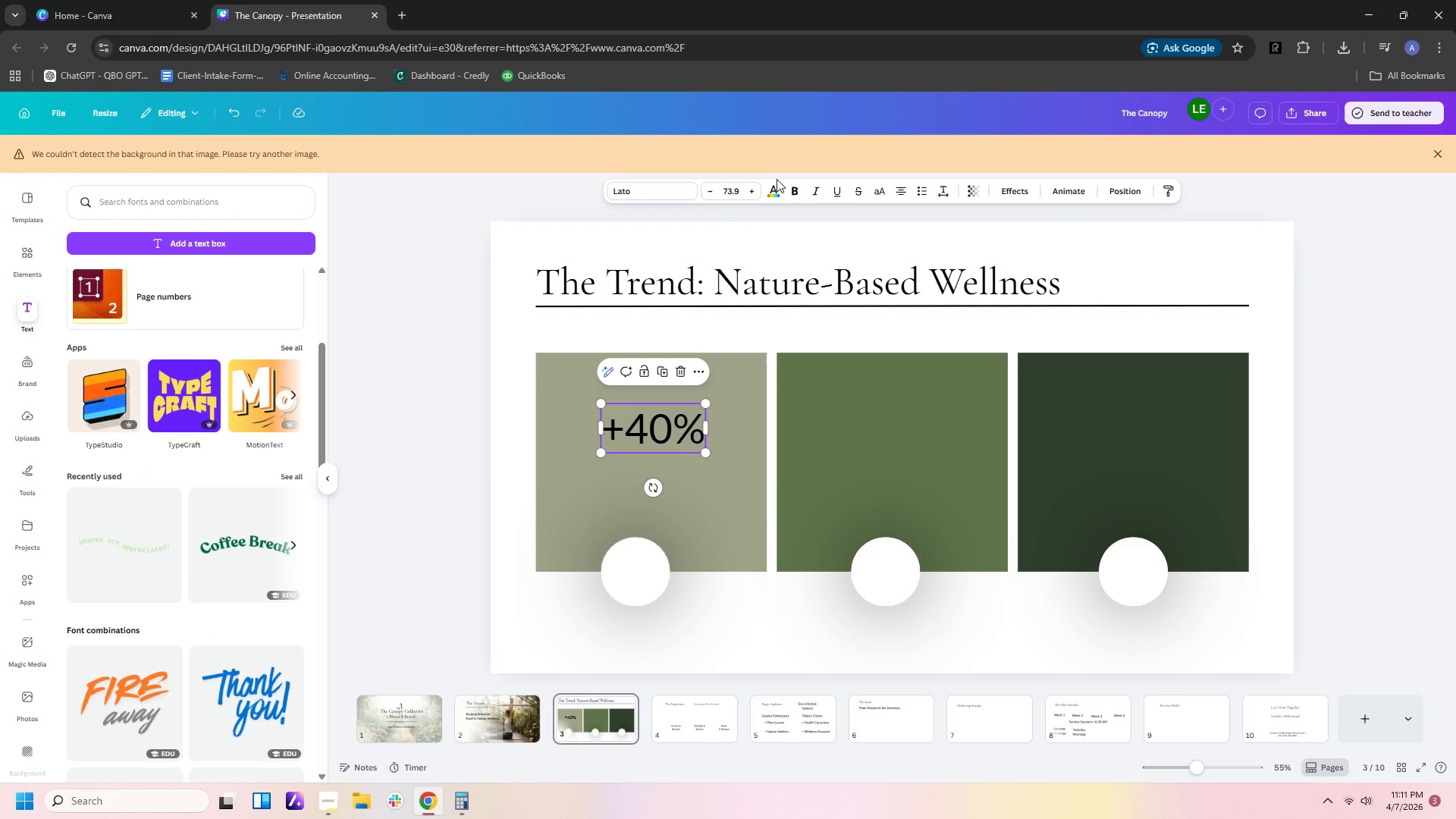 
left_click([775, 201])
 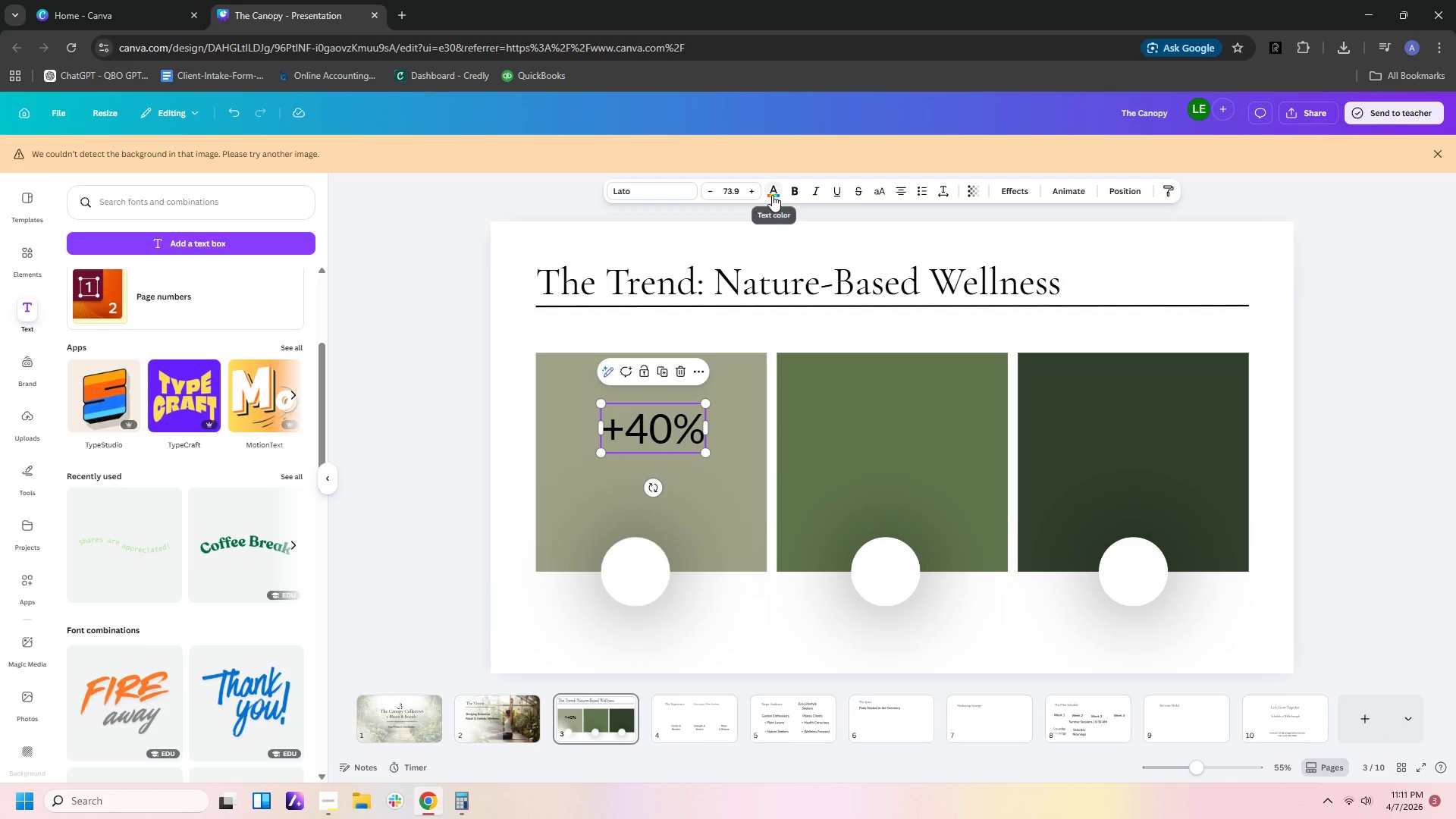 
left_click([772, 195])
 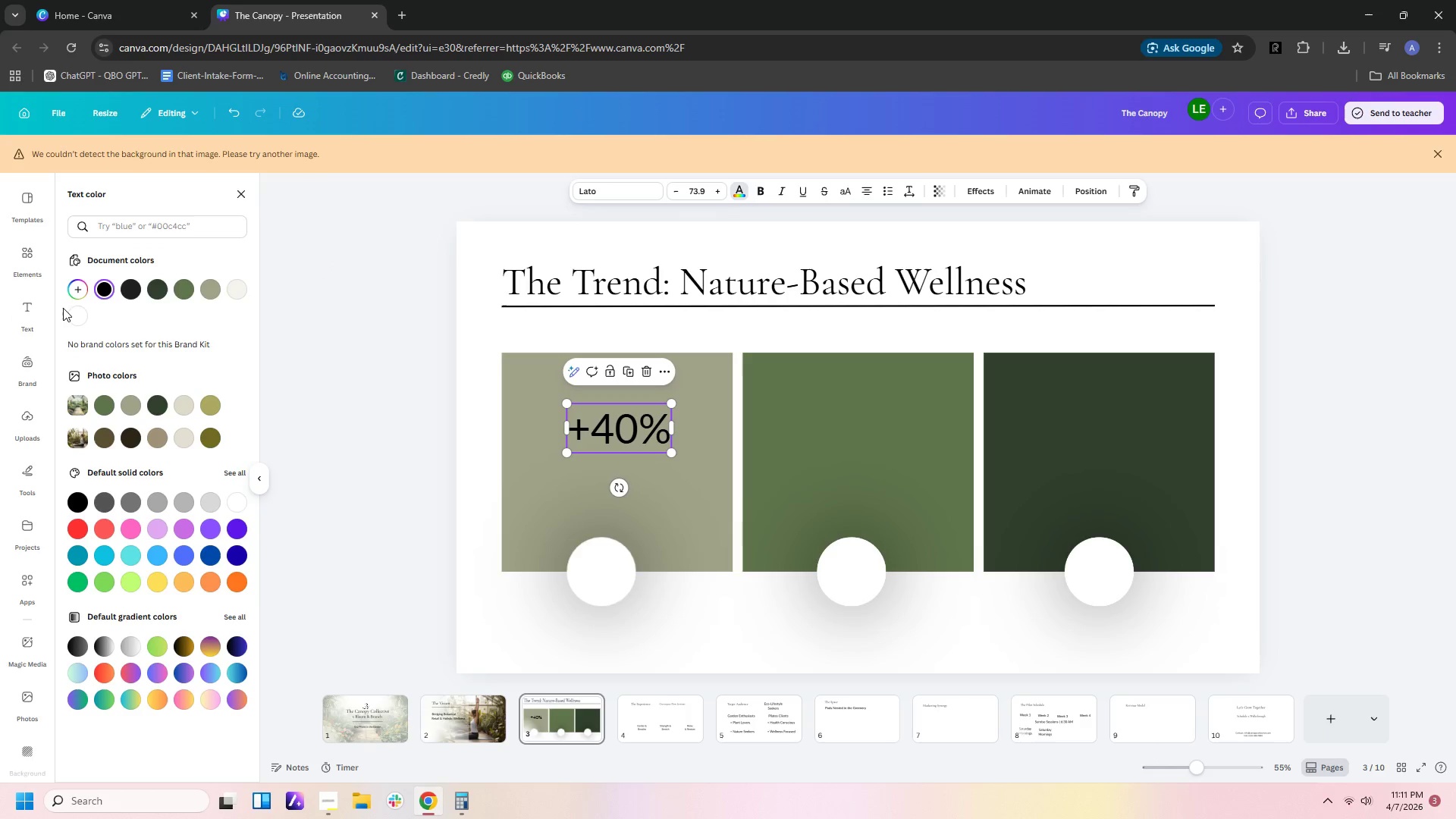 
left_click([78, 317])
 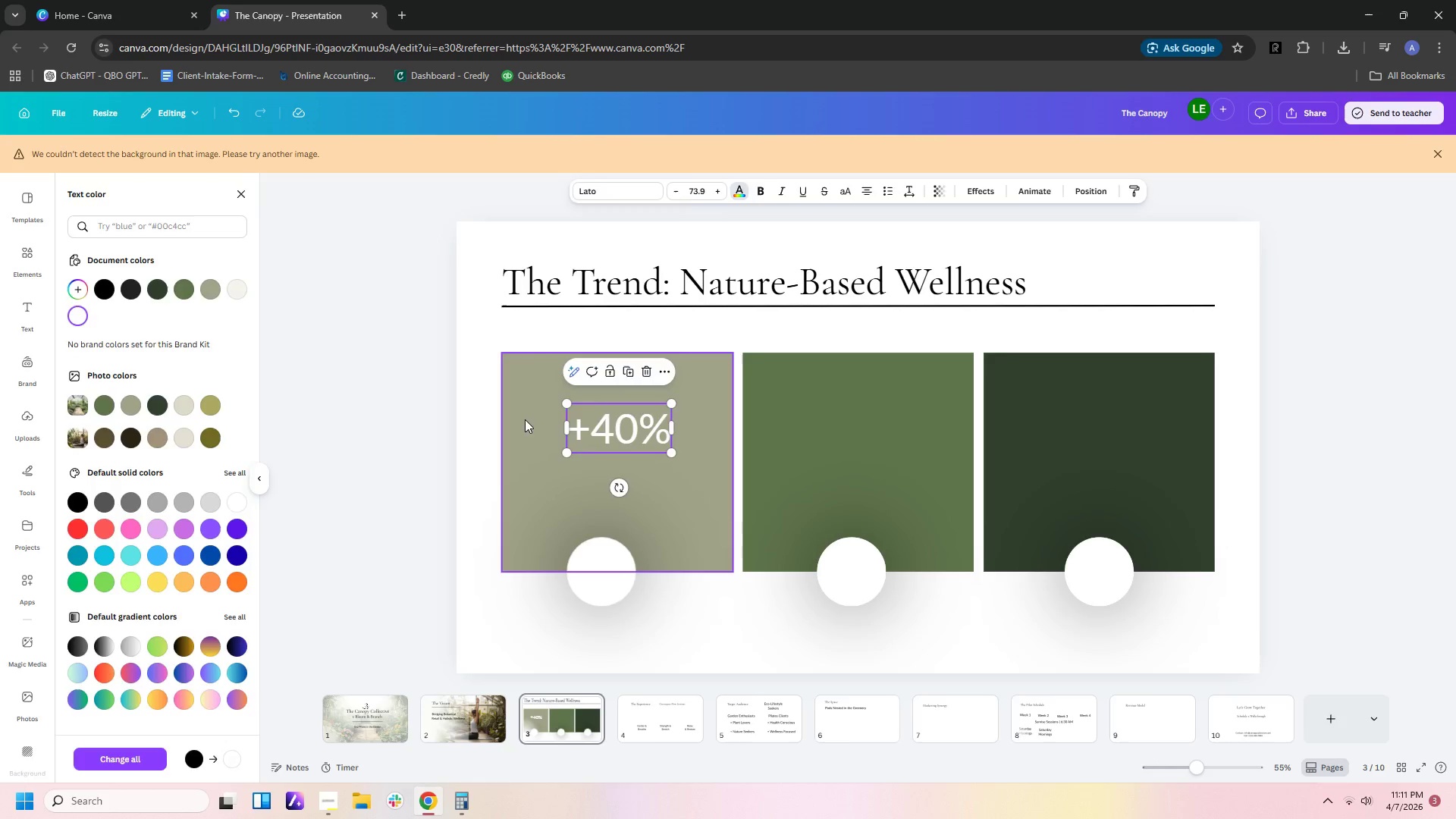 
left_click([525, 424])
 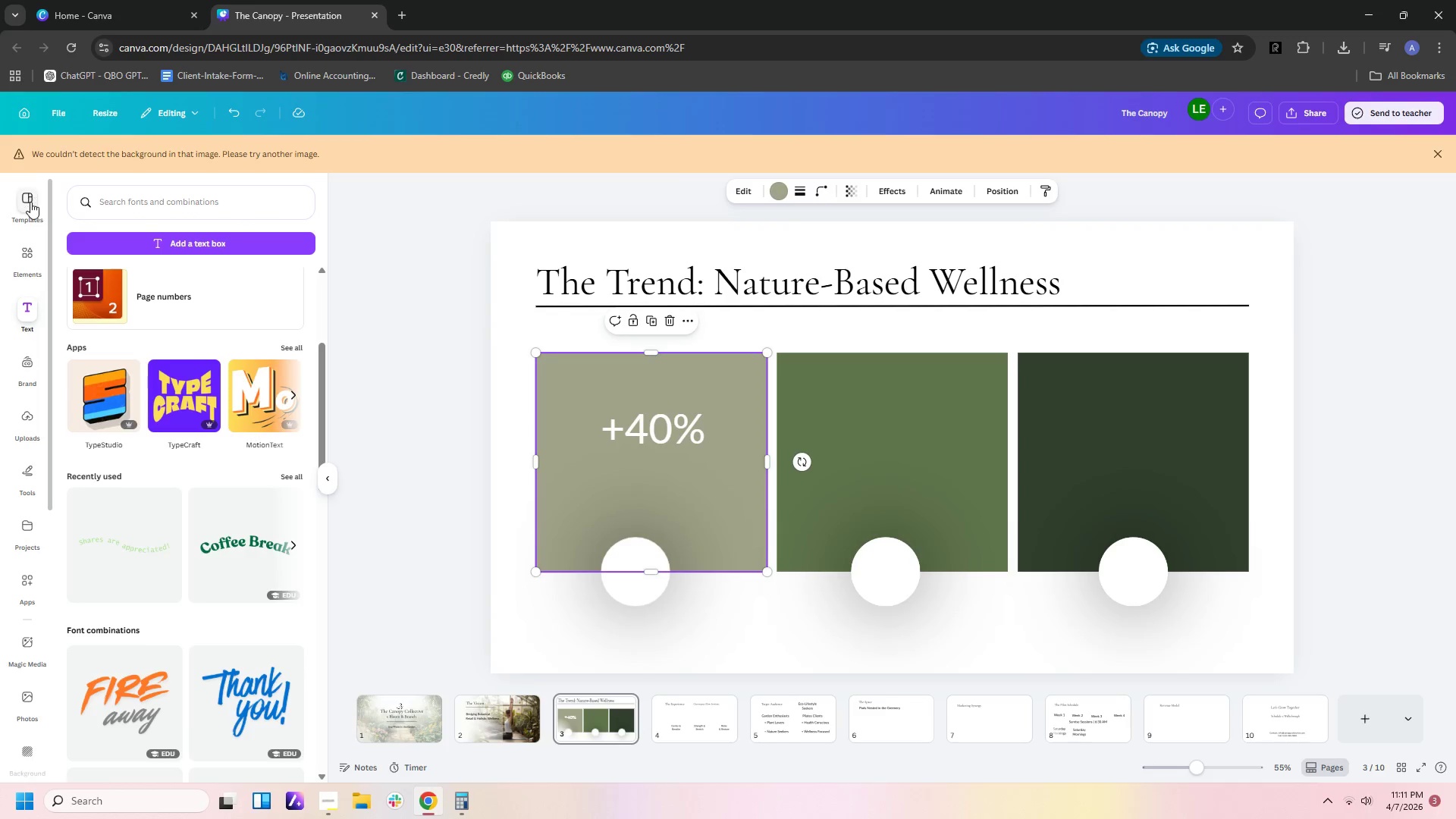 
left_click([33, 312])
 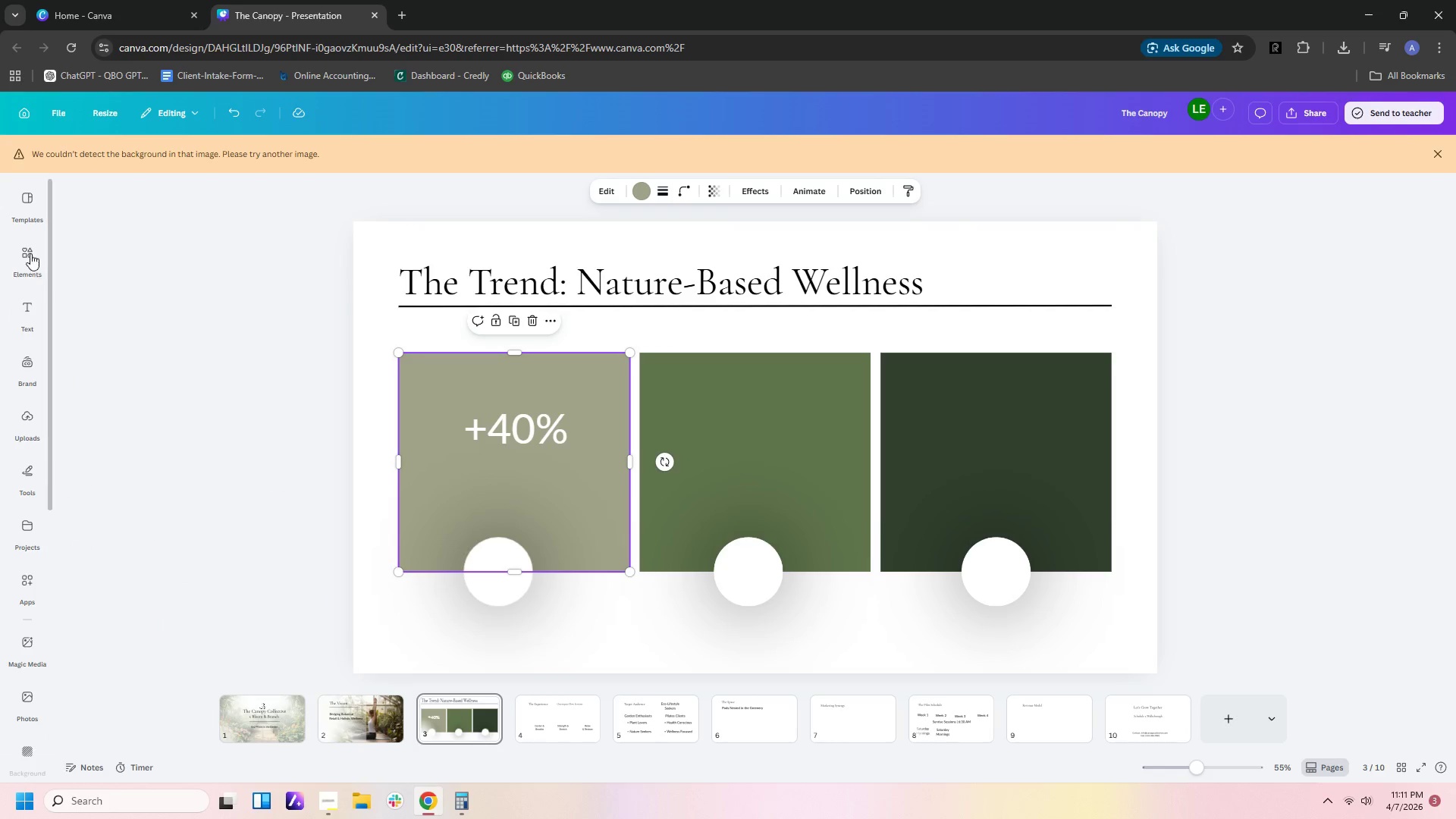 
left_click([23, 308])
 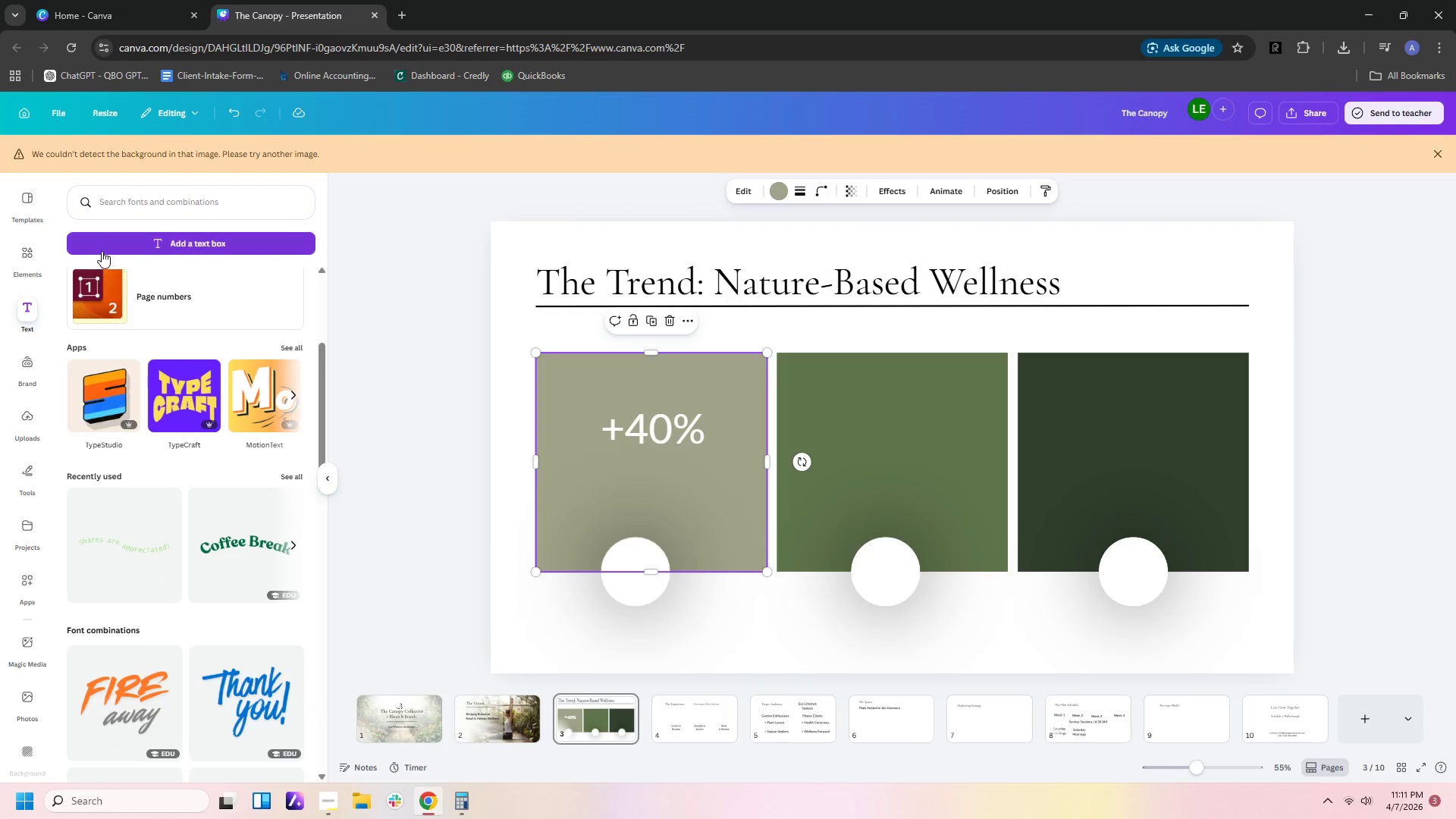 
left_click([102, 251])
 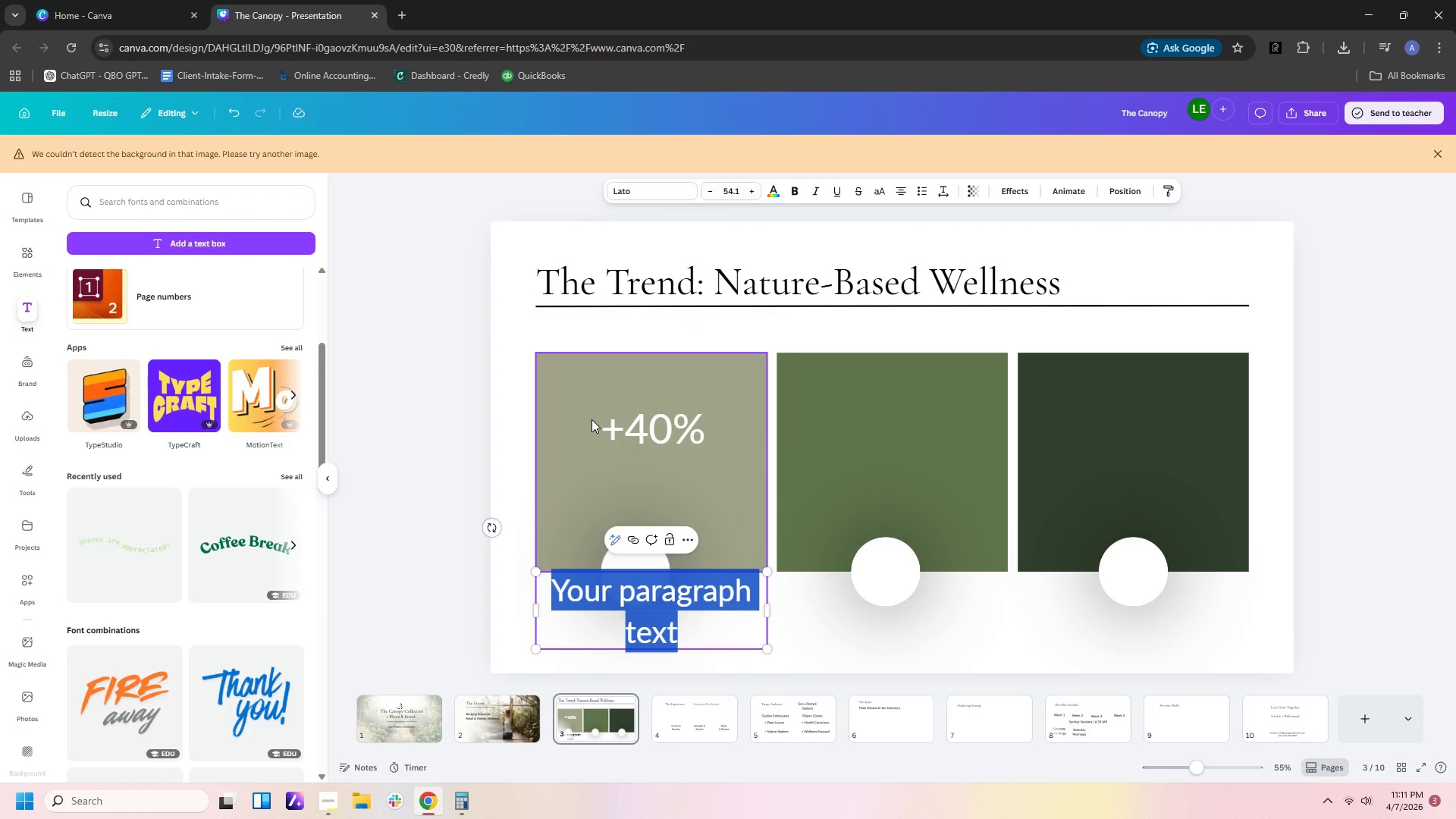 
type(Growth in)
 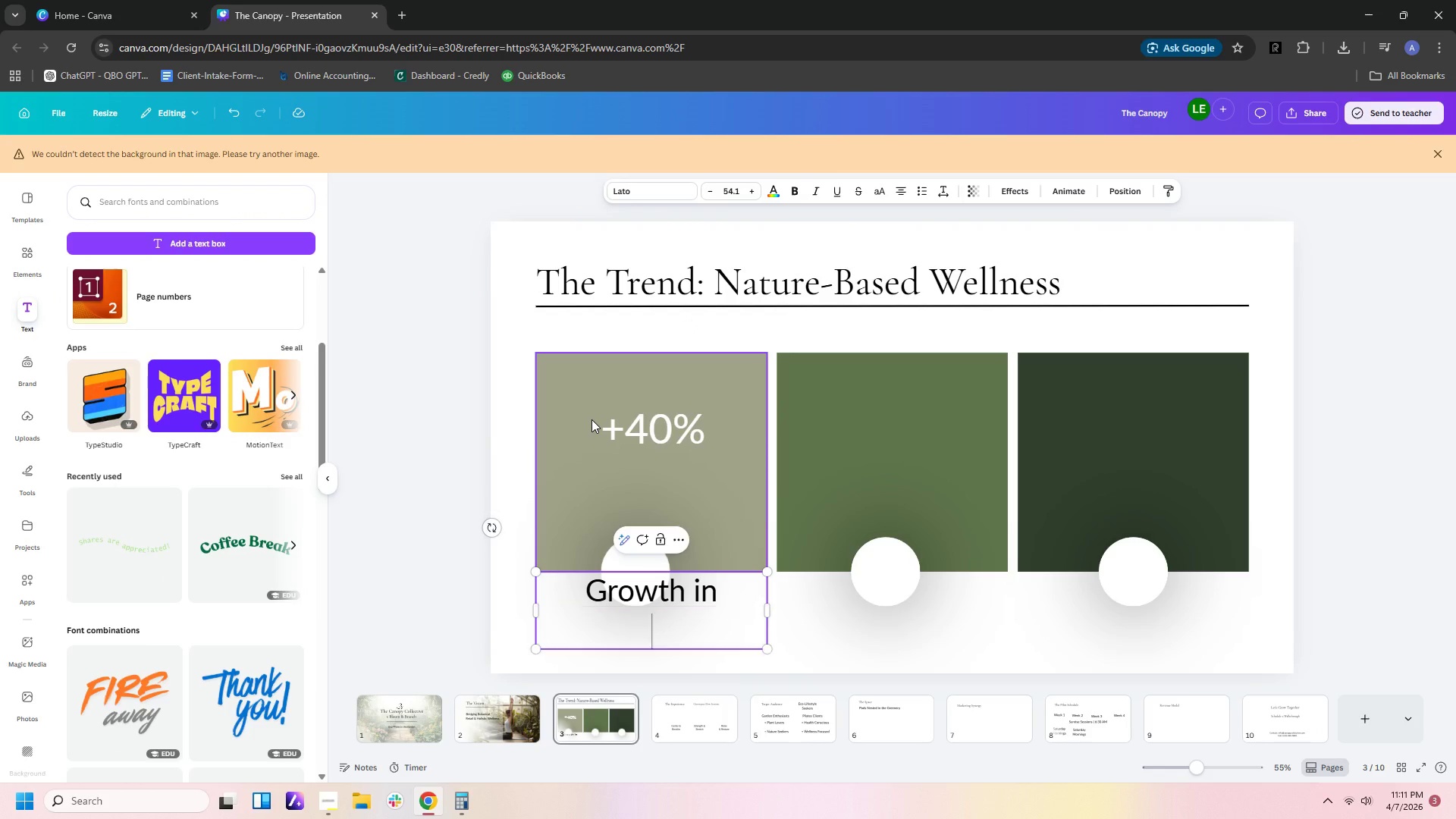 
key(Enter)
 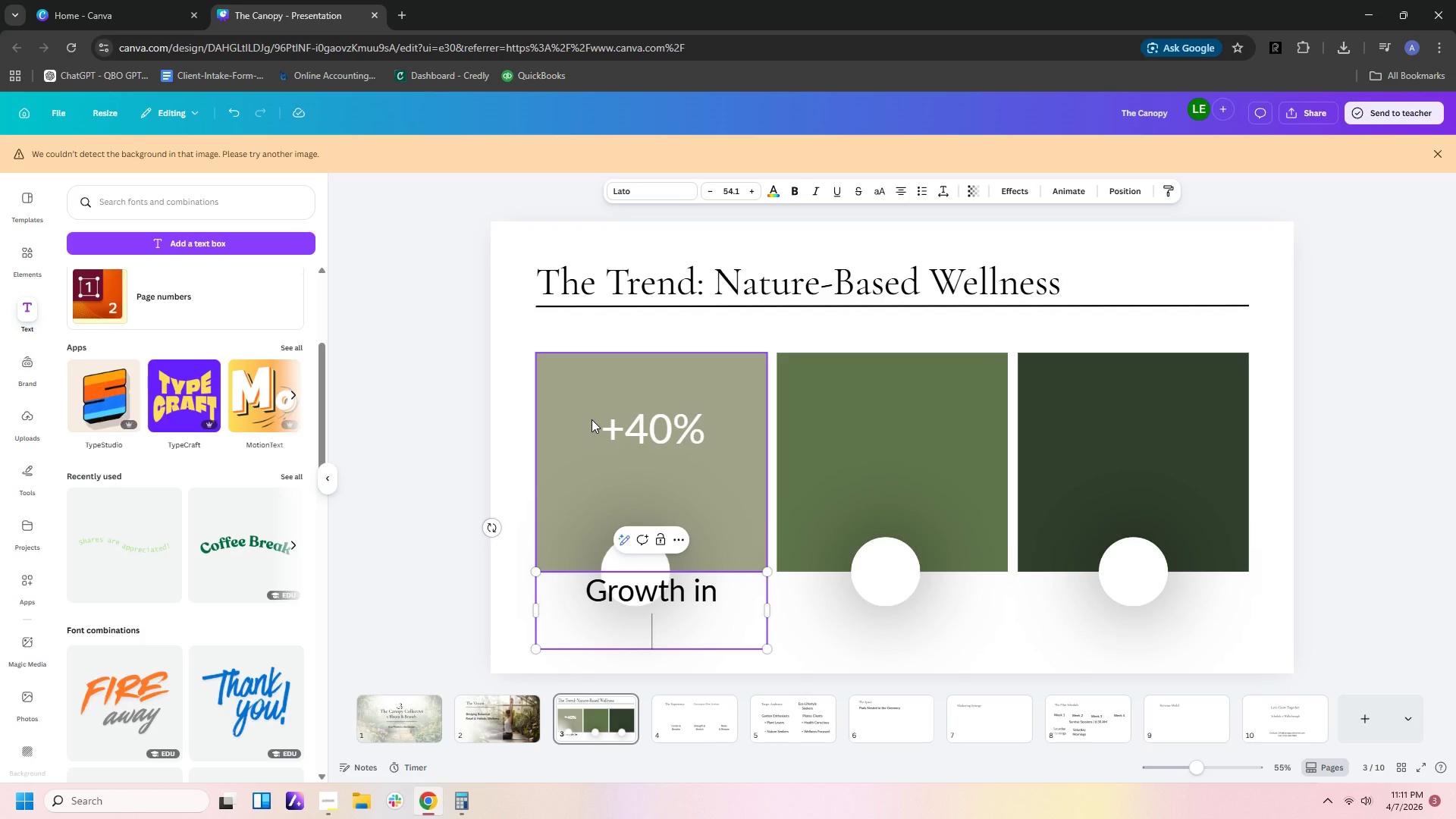 
type(Wellness Experiem)
key(Backspace)
type(nce)
 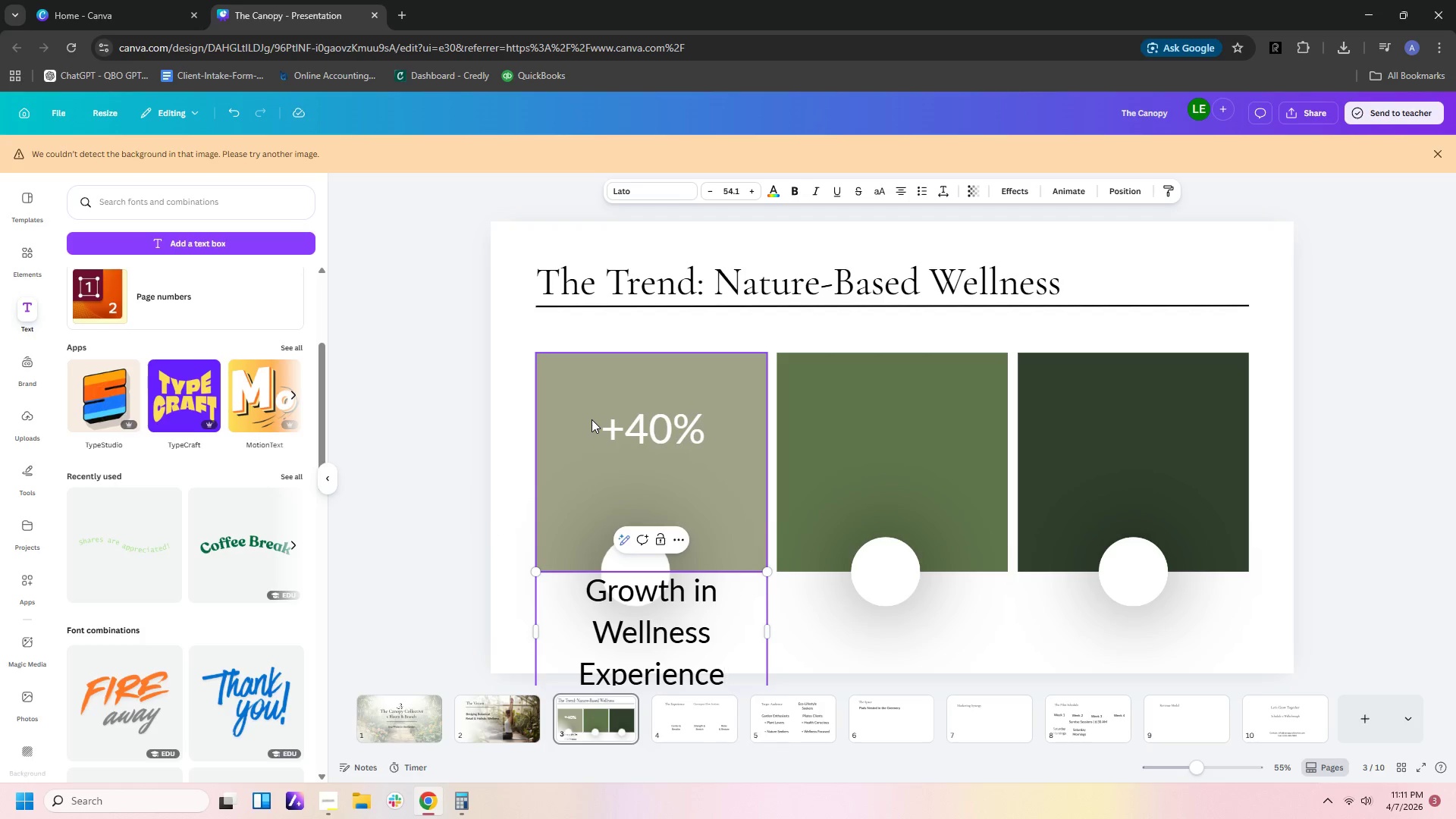 
left_click([819, 645])
 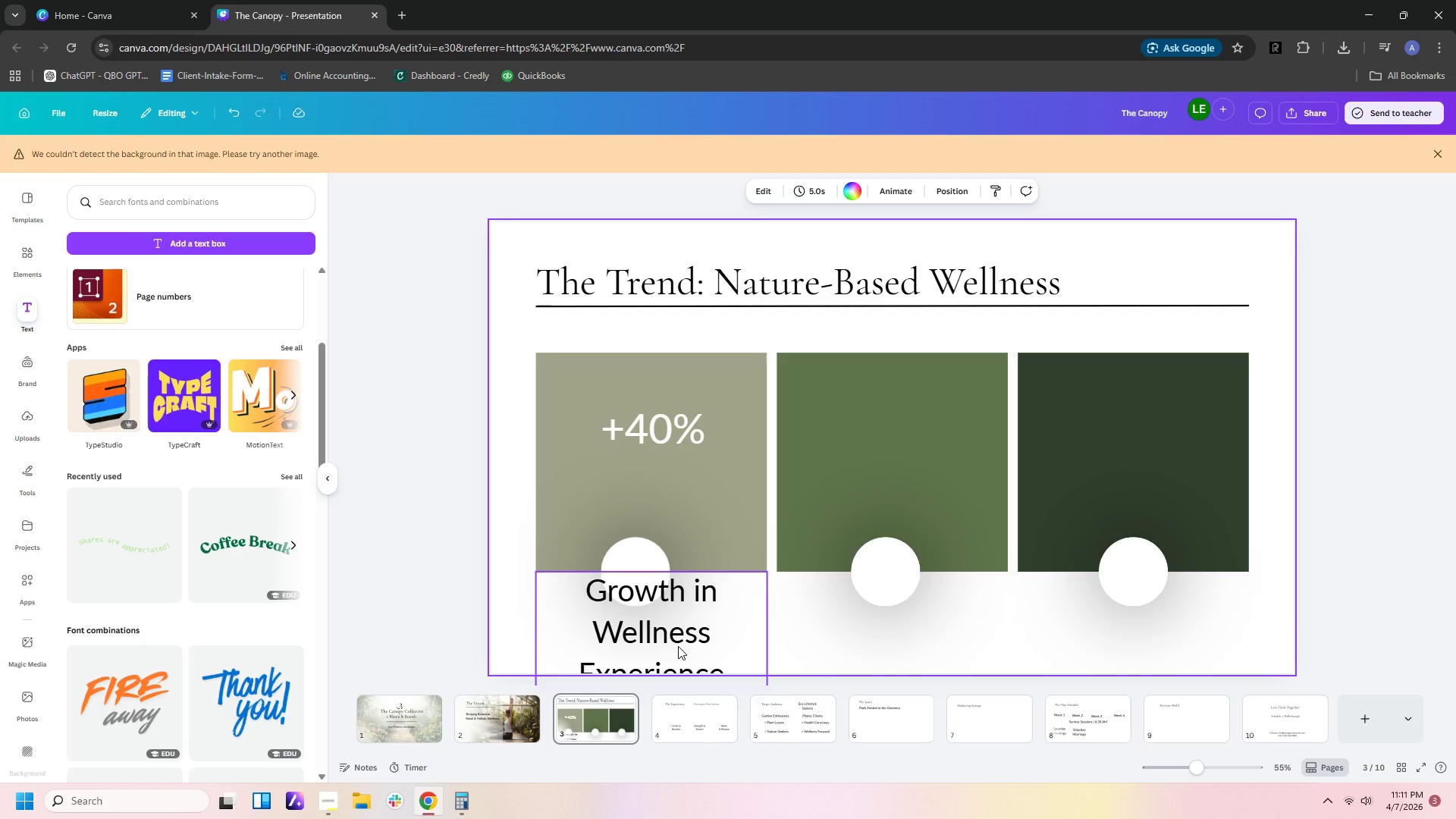 
left_click_drag(start_coordinate=[690, 642], to_coordinate=[694, 522])
 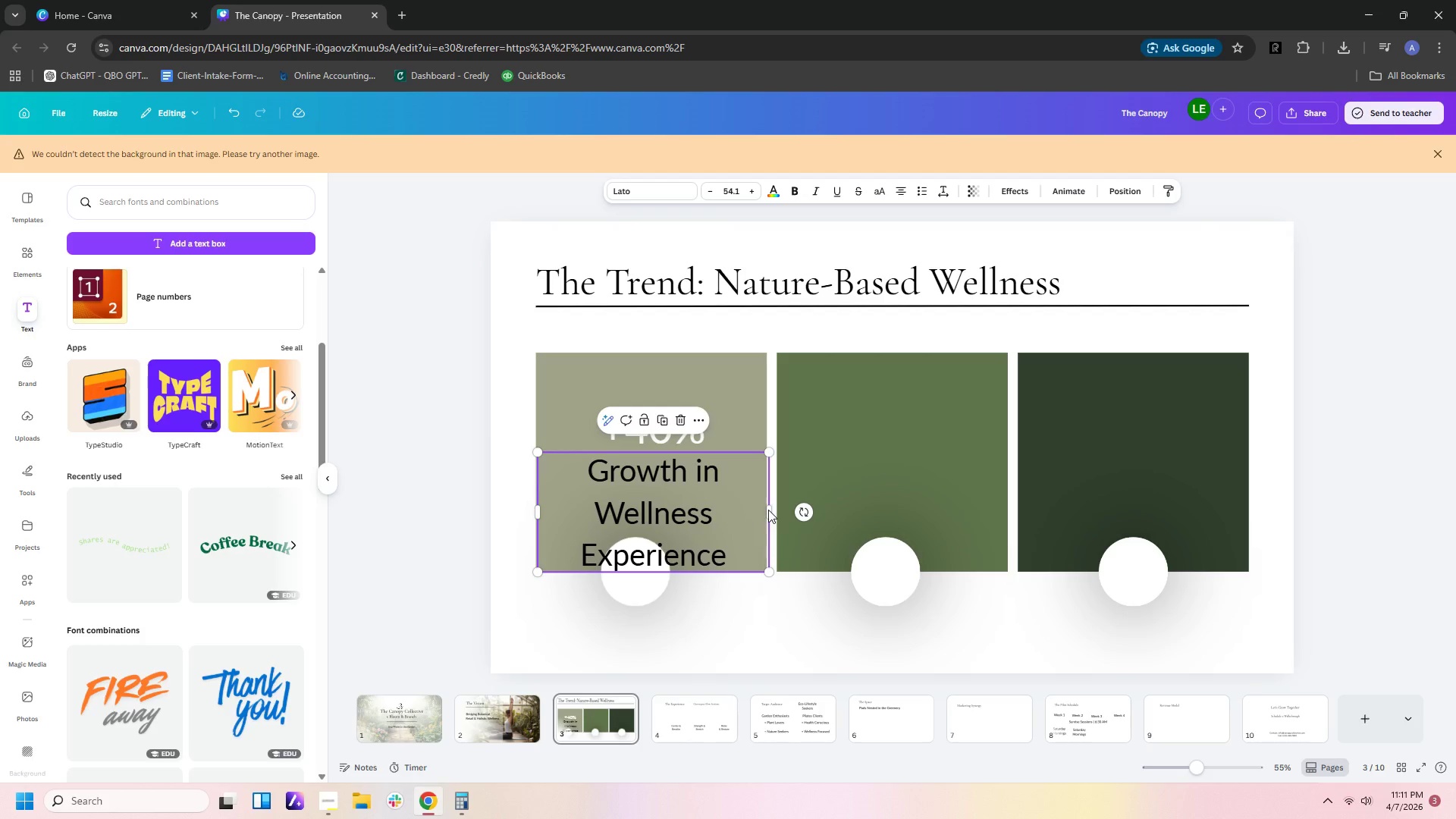 
left_click_drag(start_coordinate=[770, 511], to_coordinate=[845, 522])
 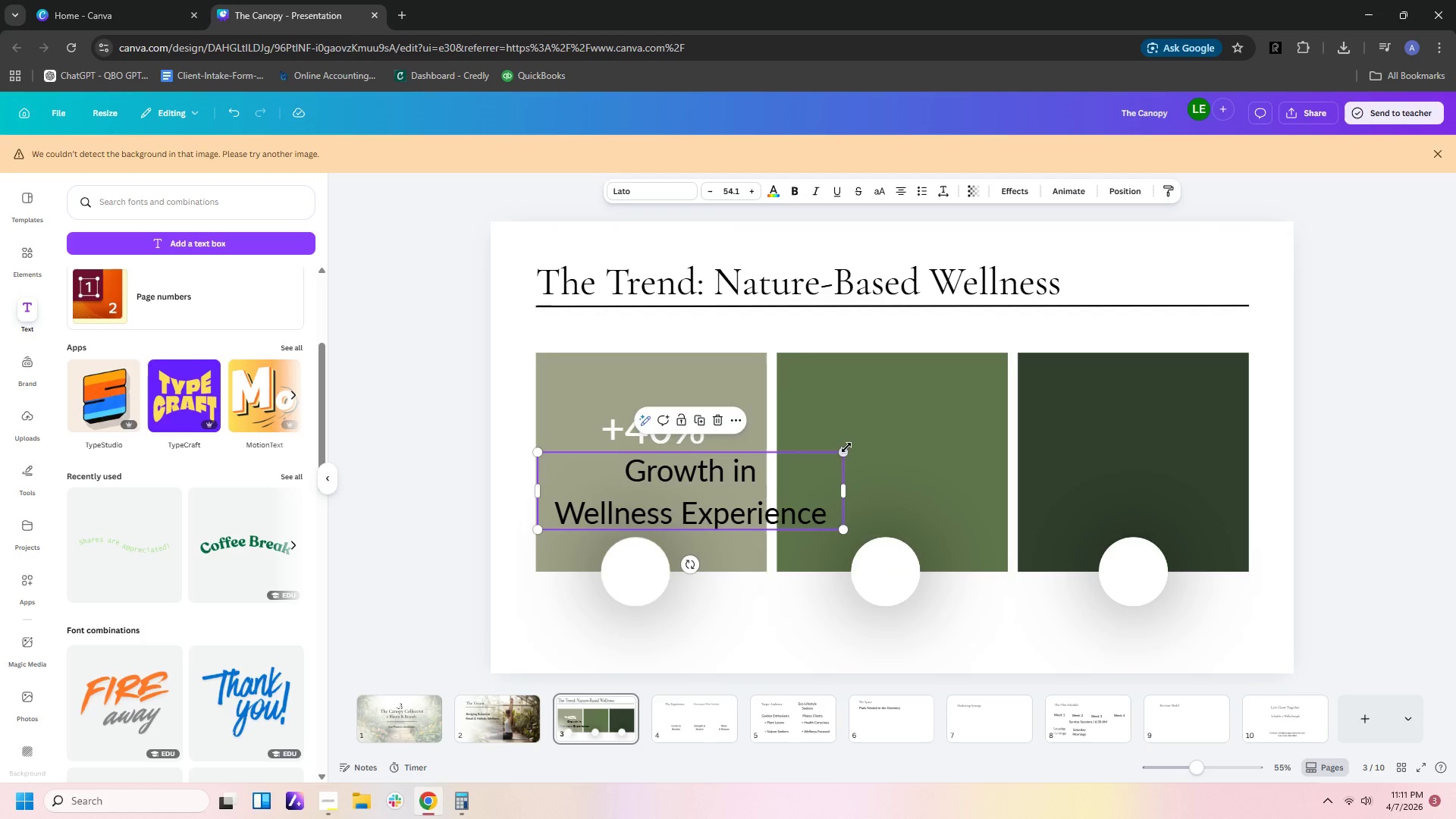 
left_click_drag(start_coordinate=[846, 447], to_coordinate=[767, 485])
 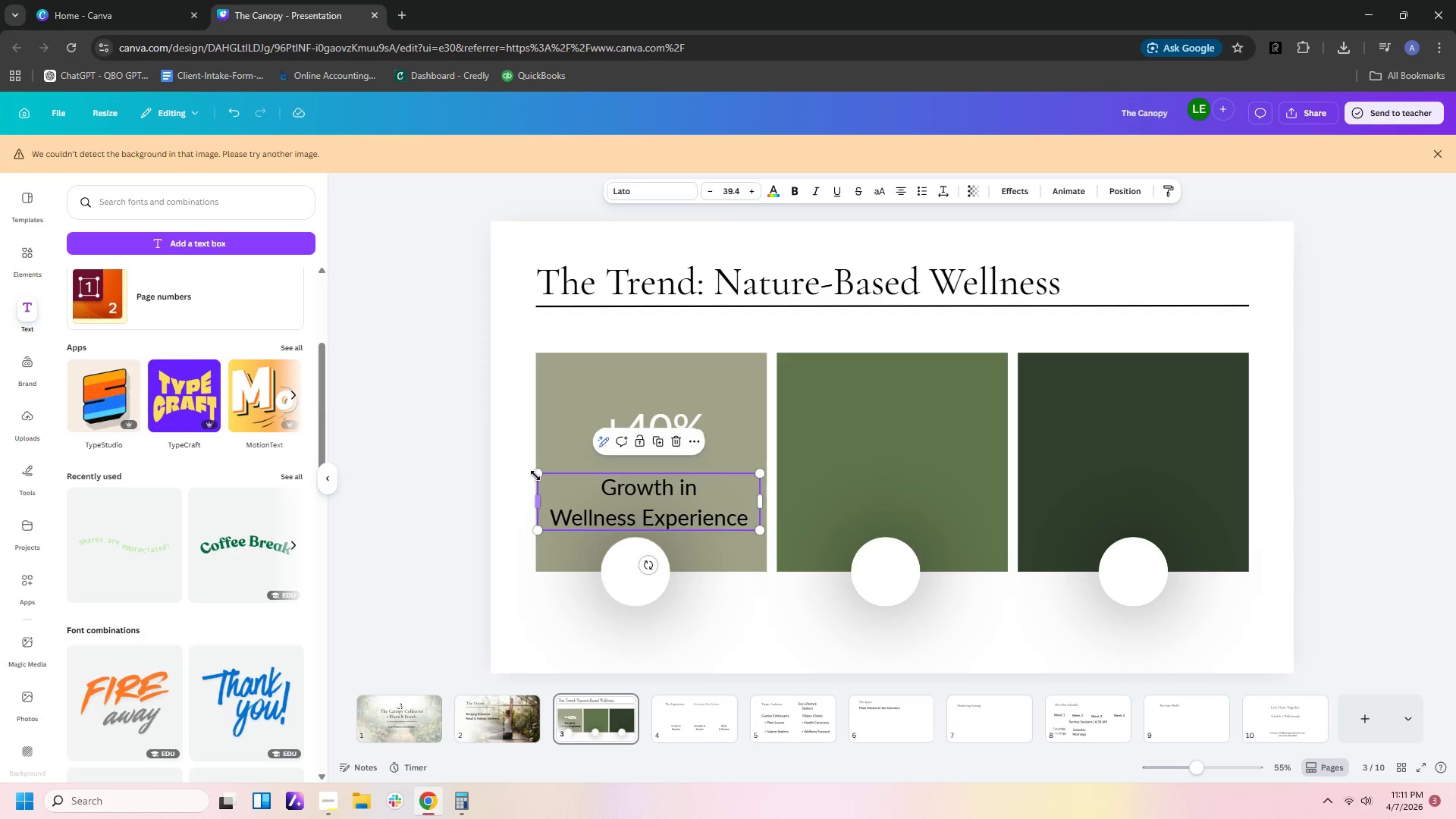 
left_click_drag(start_coordinate=[537, 473], to_coordinate=[566, 482])
 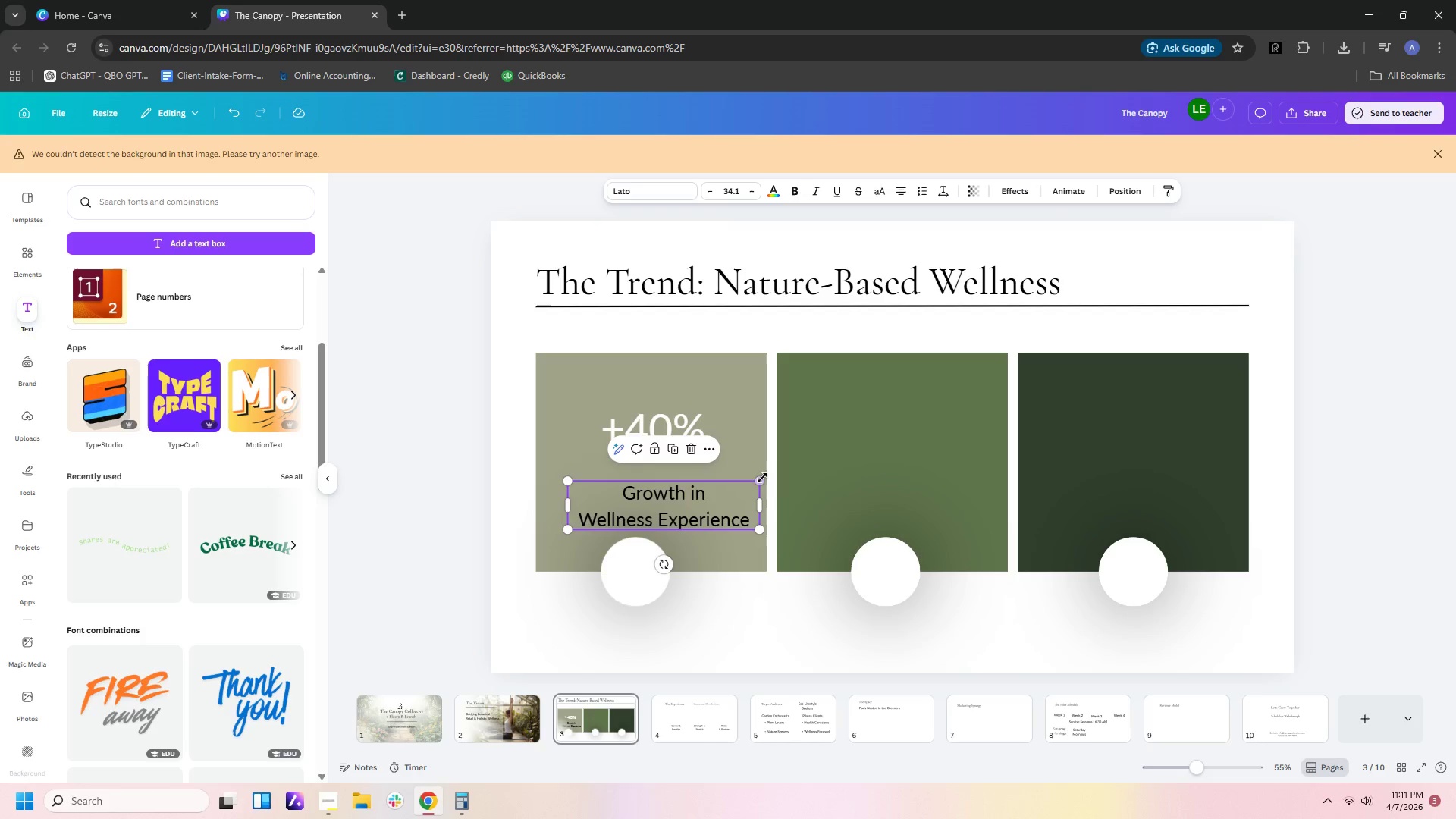 
left_click_drag(start_coordinate=[761, 479], to_coordinate=[744, 481])
 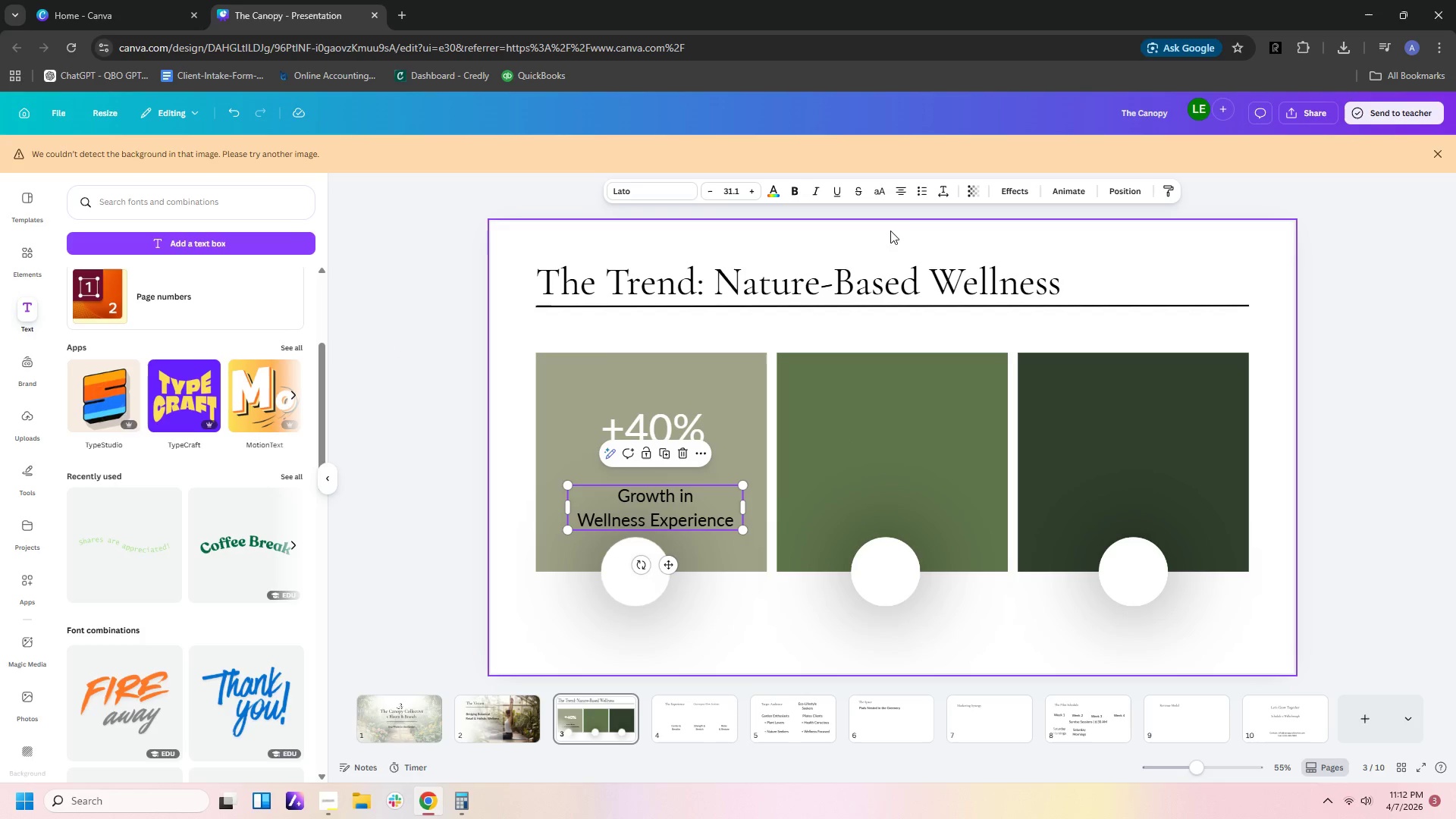 
wait(7.39)
 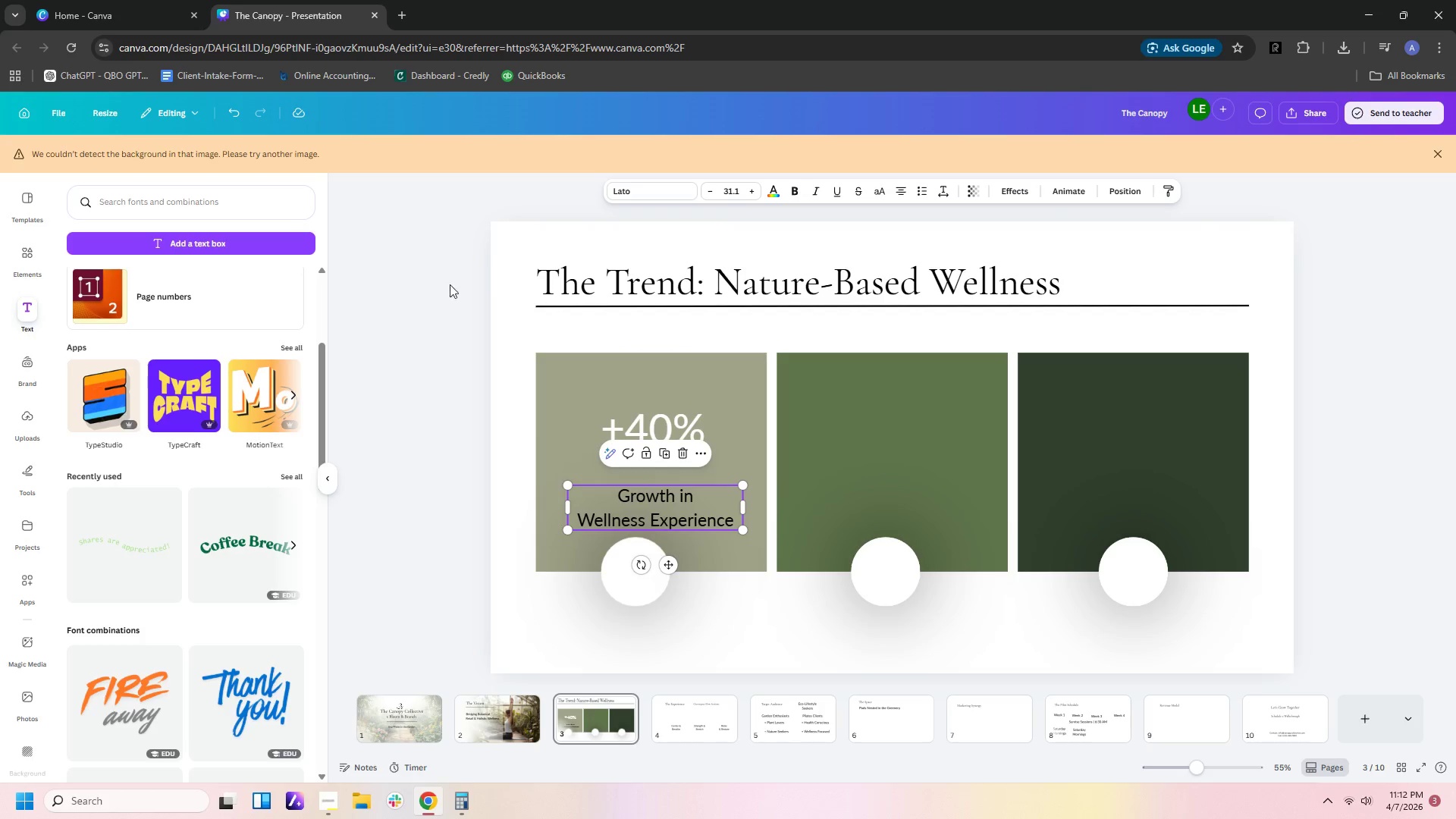 
left_click([771, 188])
 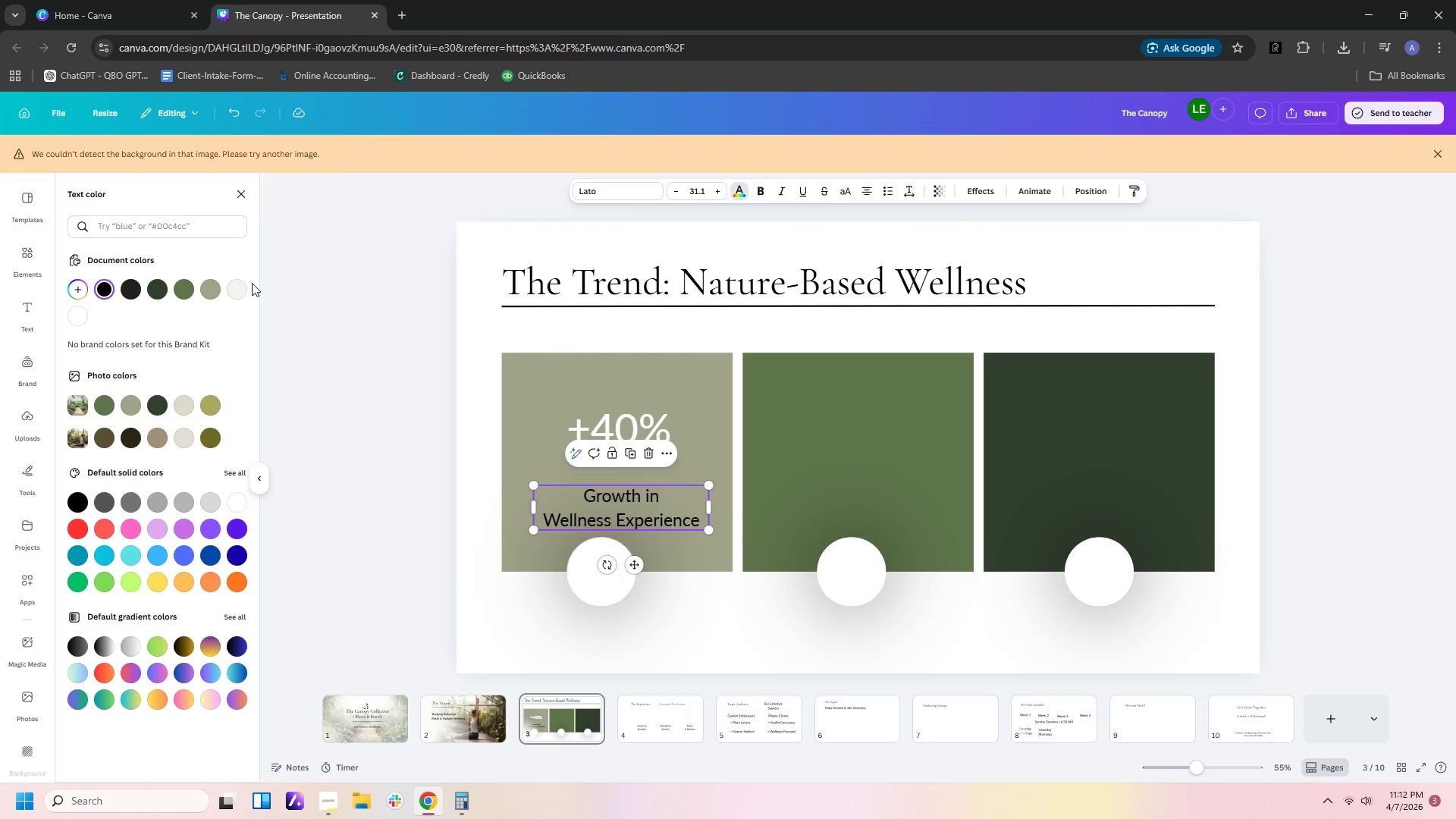 
wait(6.47)
 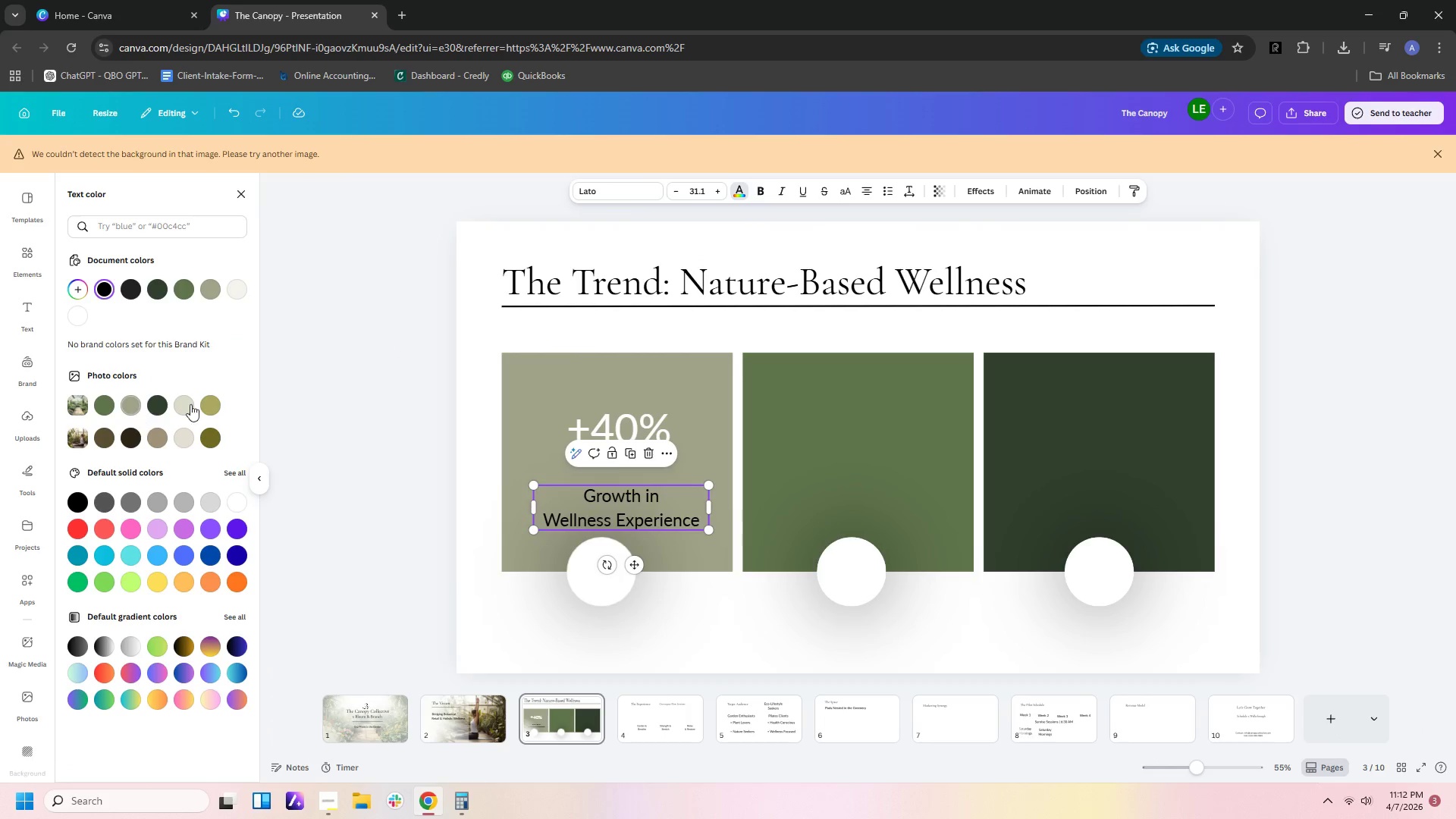 
left_click([231, 293])
 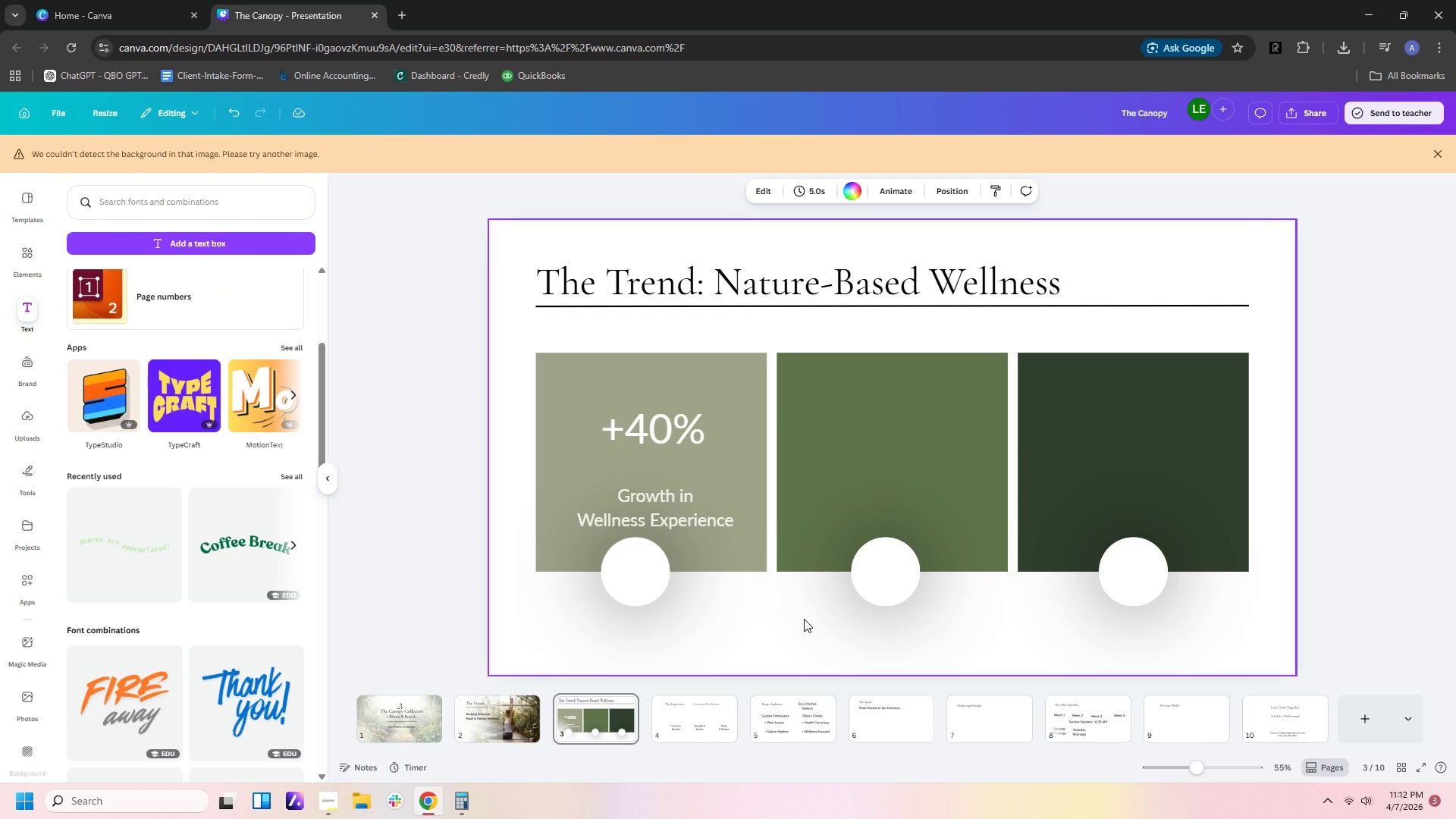 
left_click_drag(start_coordinate=[679, 519], to_coordinate=[674, 504])
 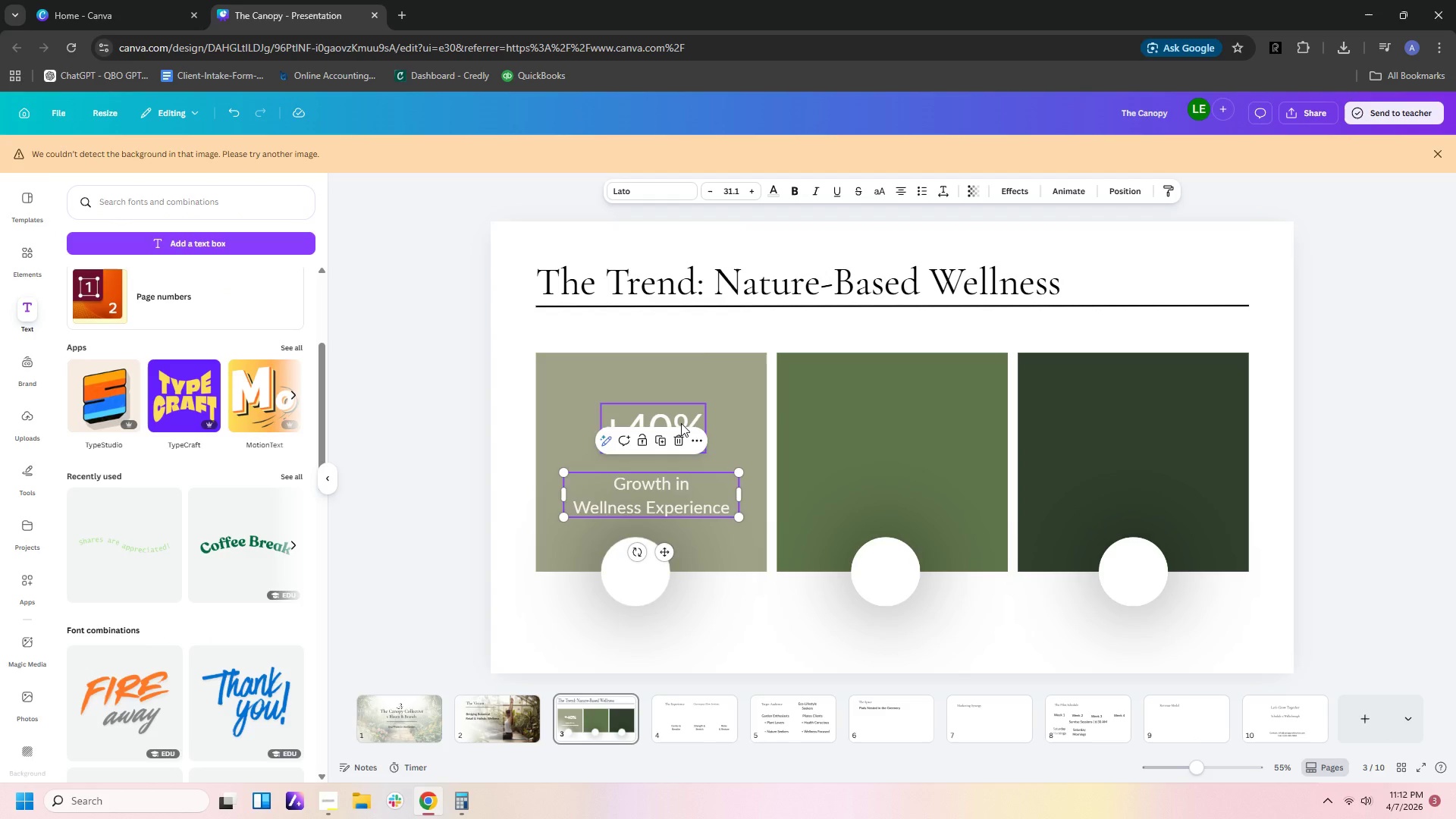 
left_click_drag(start_coordinate=[681, 423], to_coordinate=[679, 436])
 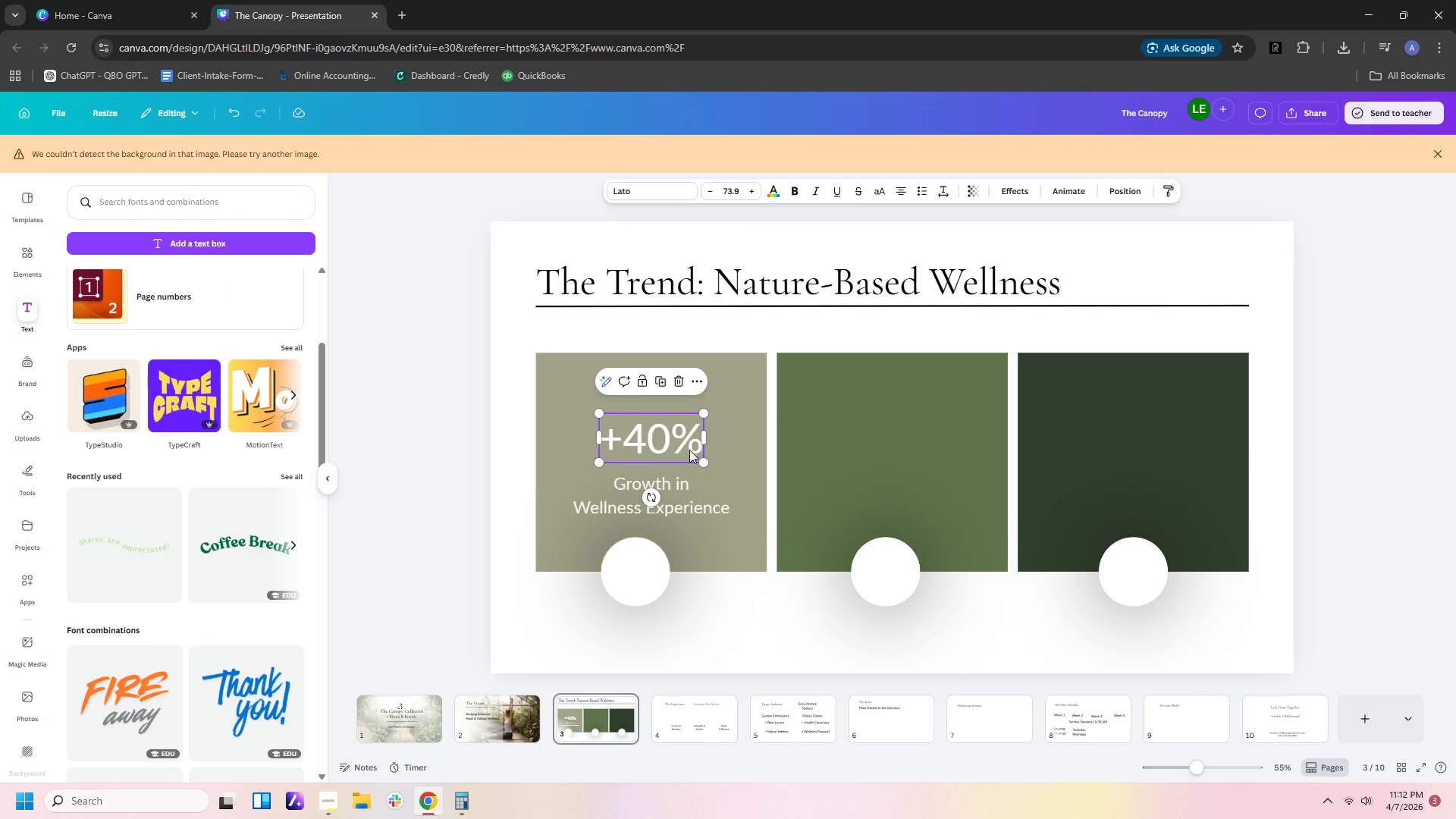 
key(Control+C)
 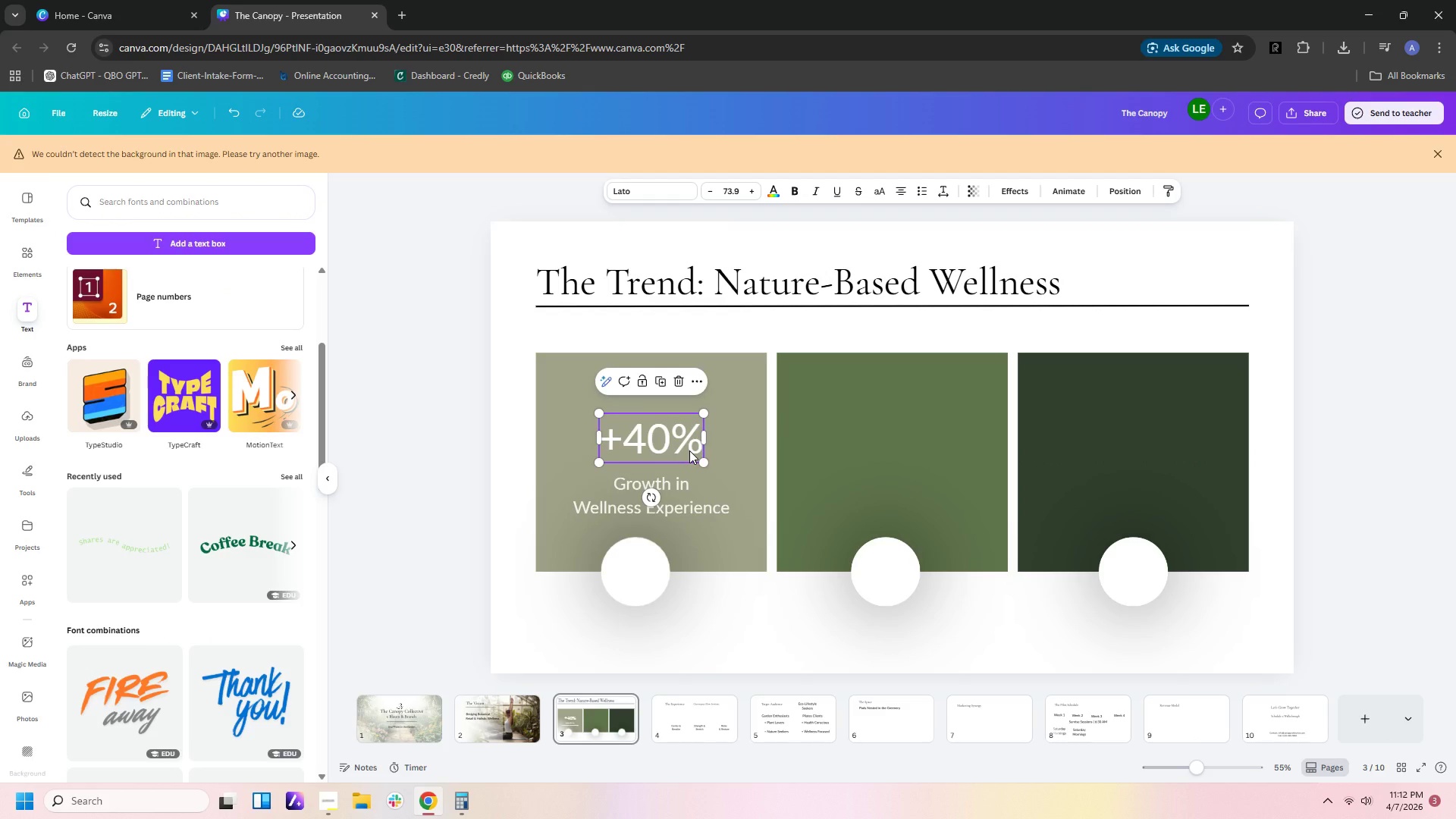 
key(Control+C)
 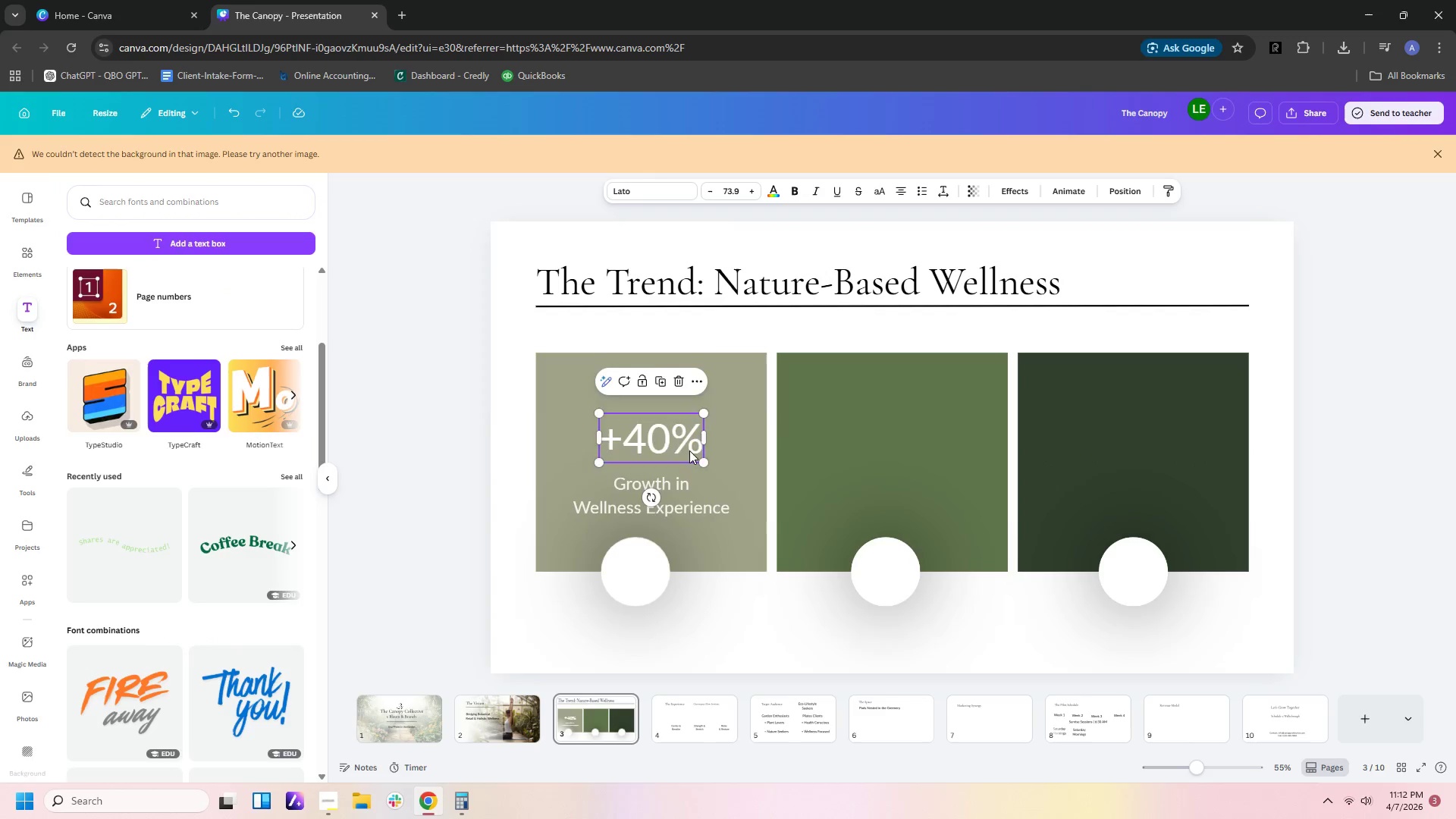 
key(Control+V)
 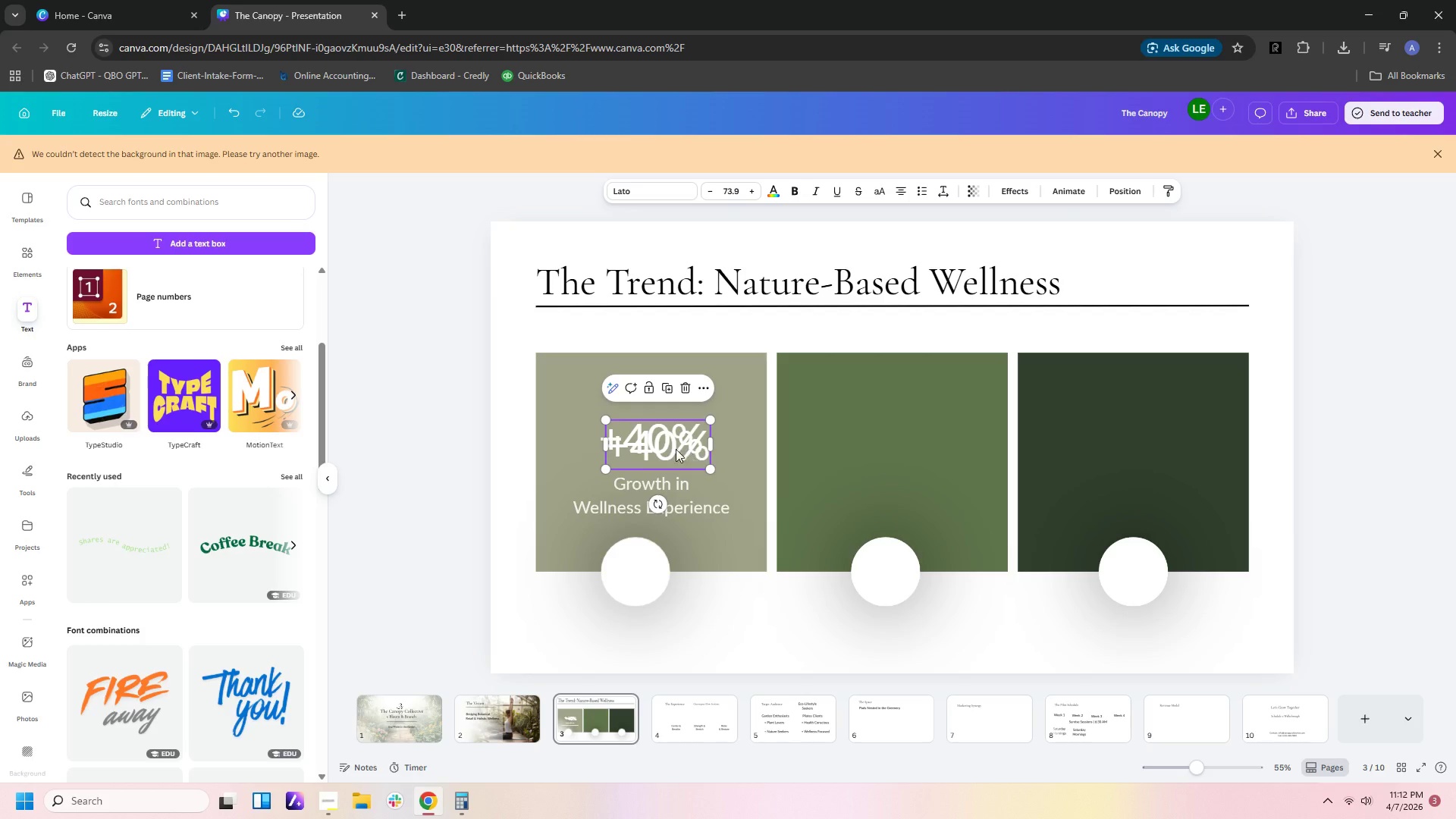 
left_click_drag(start_coordinate=[671, 444], to_coordinate=[901, 438])
 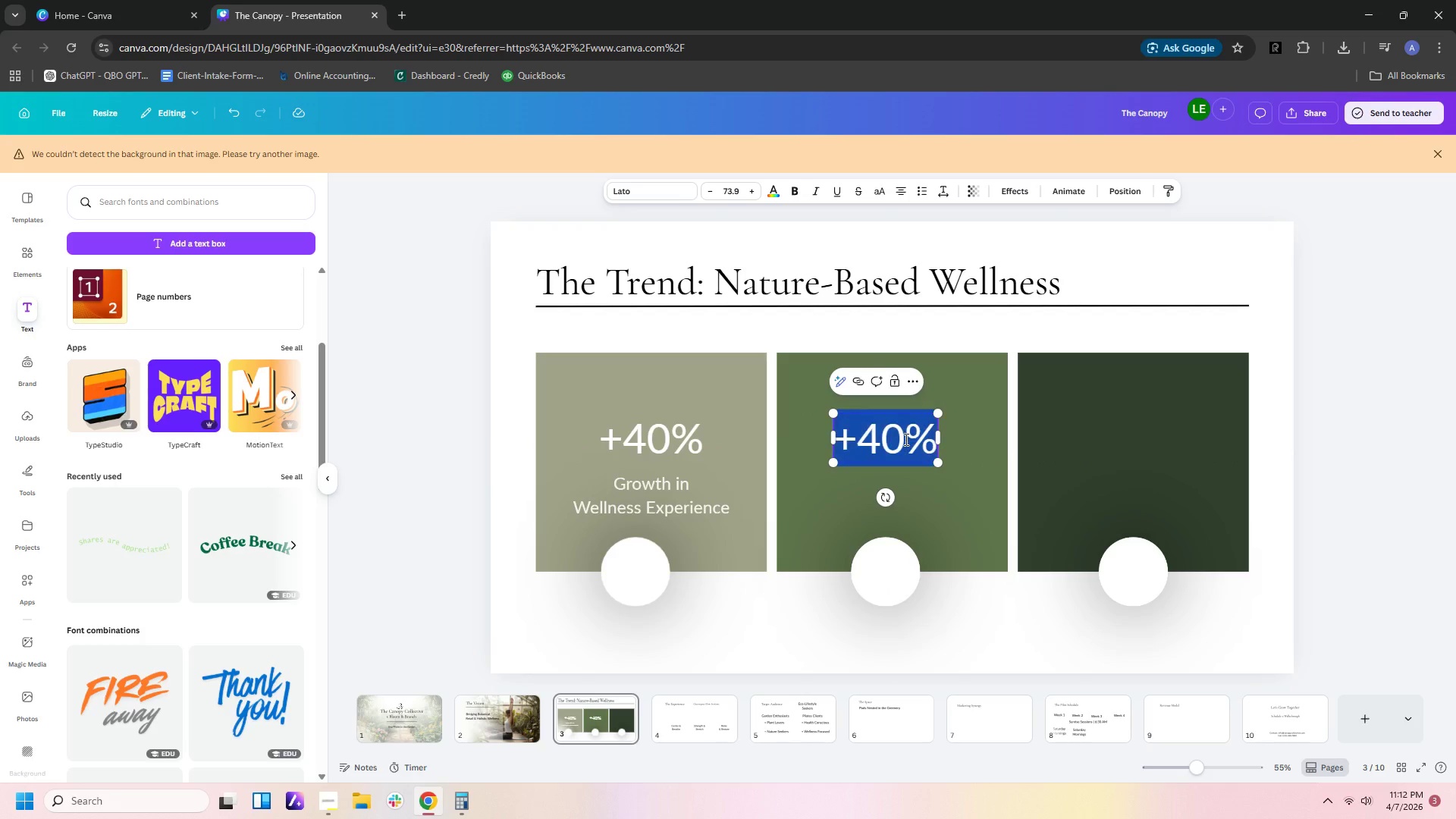 
double_click([905, 439])
 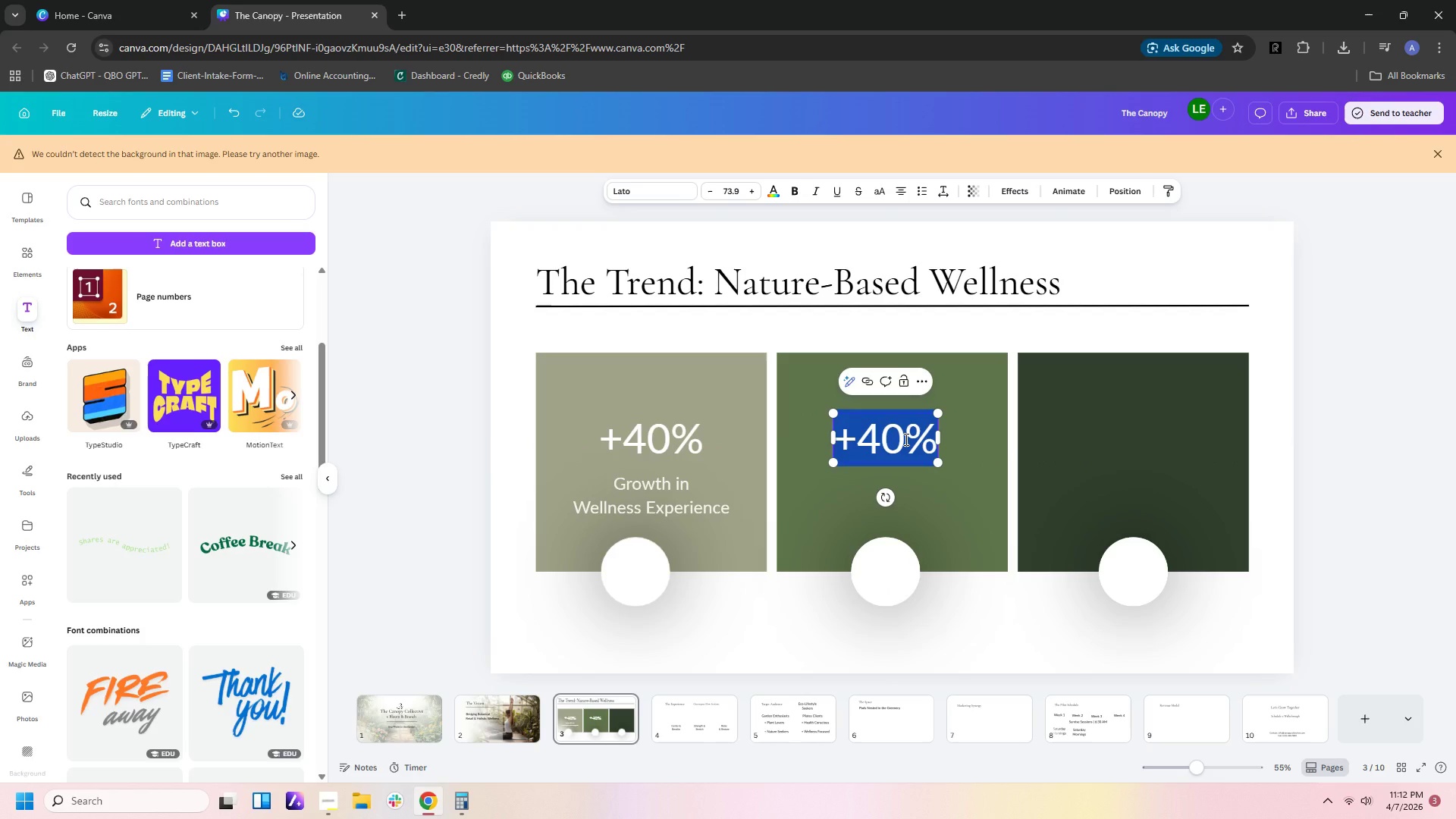 
triple_click([905, 439])
 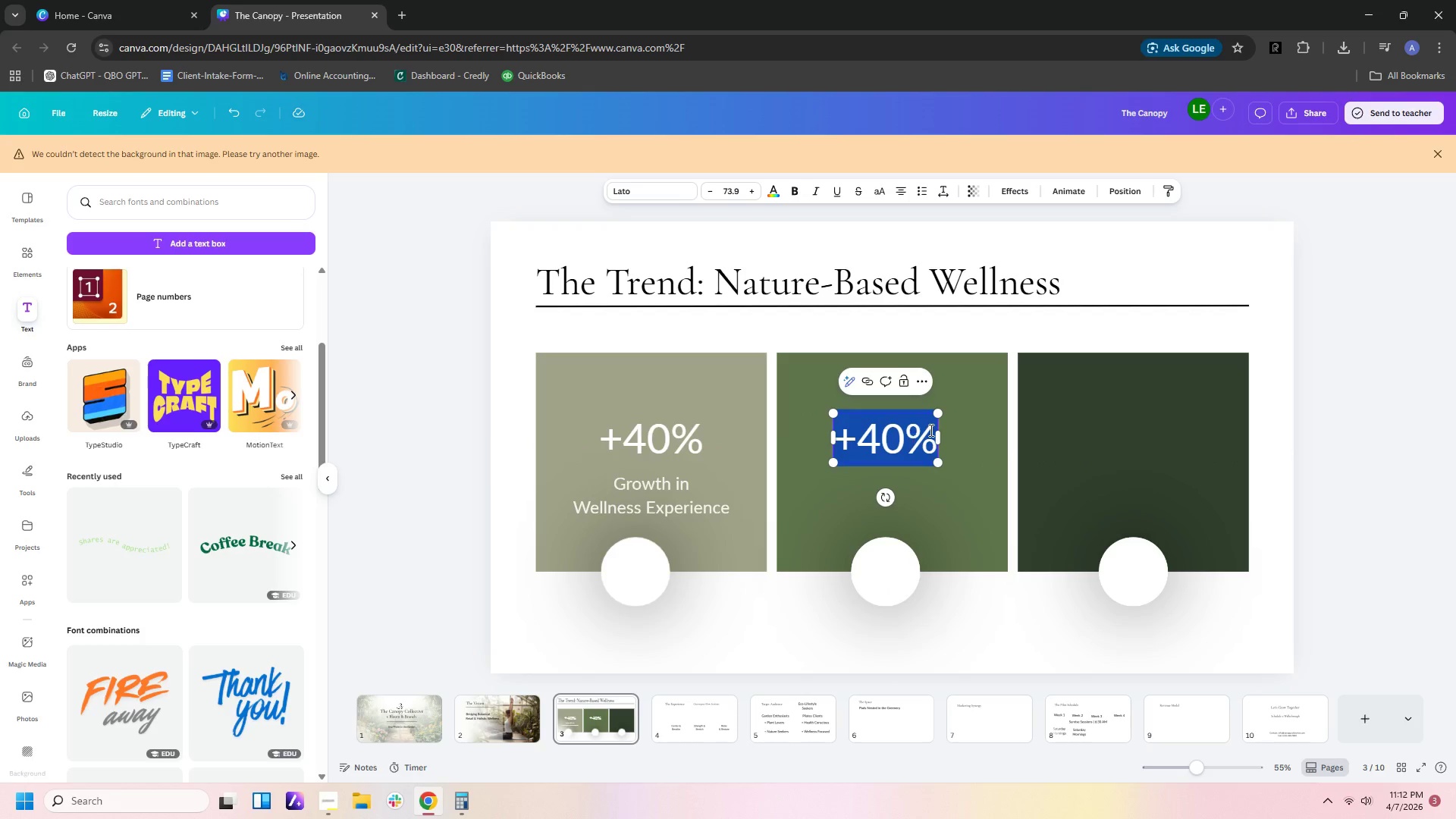 
left_click([930, 430])
 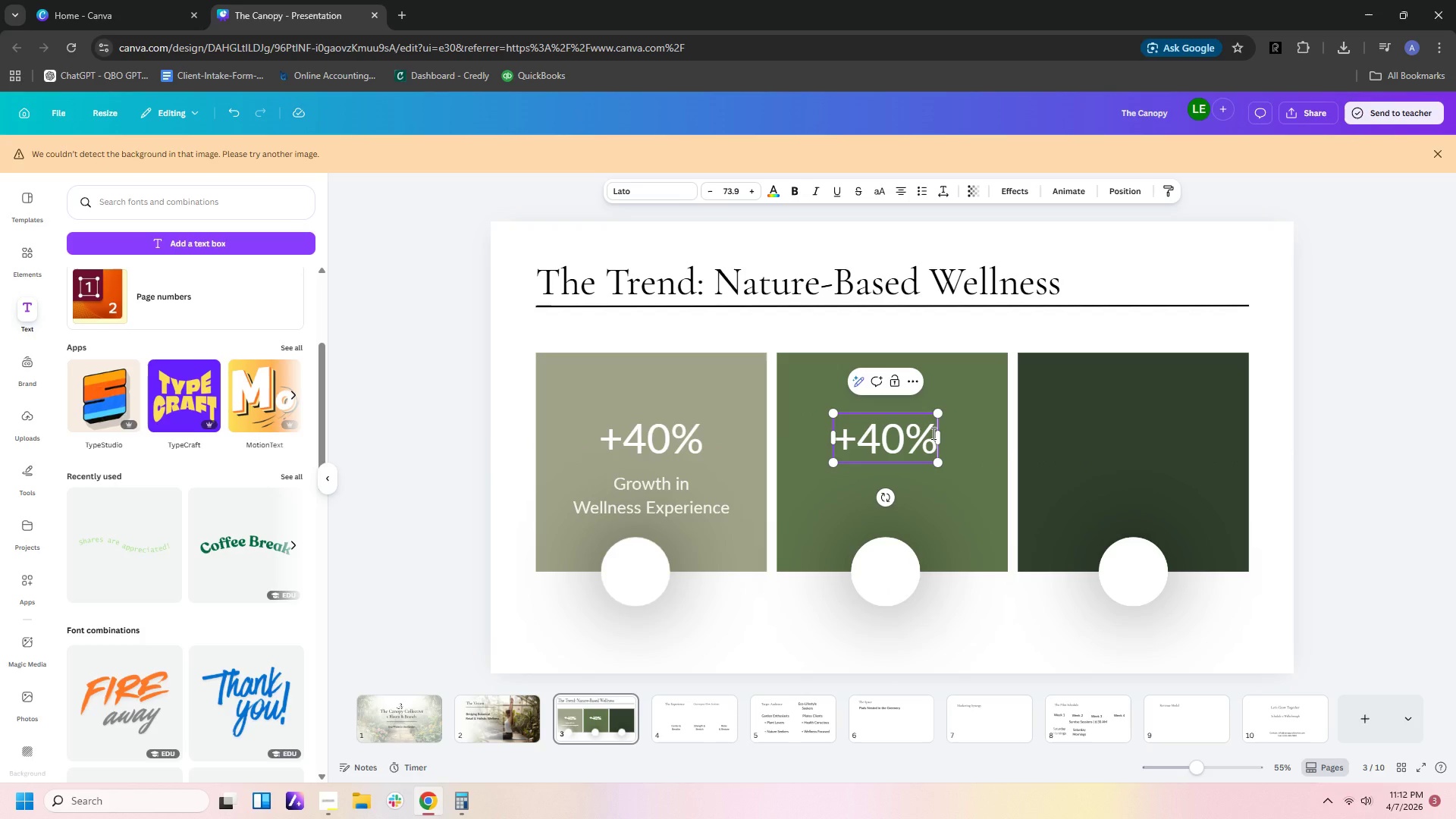 
key(ArrowLeft)
 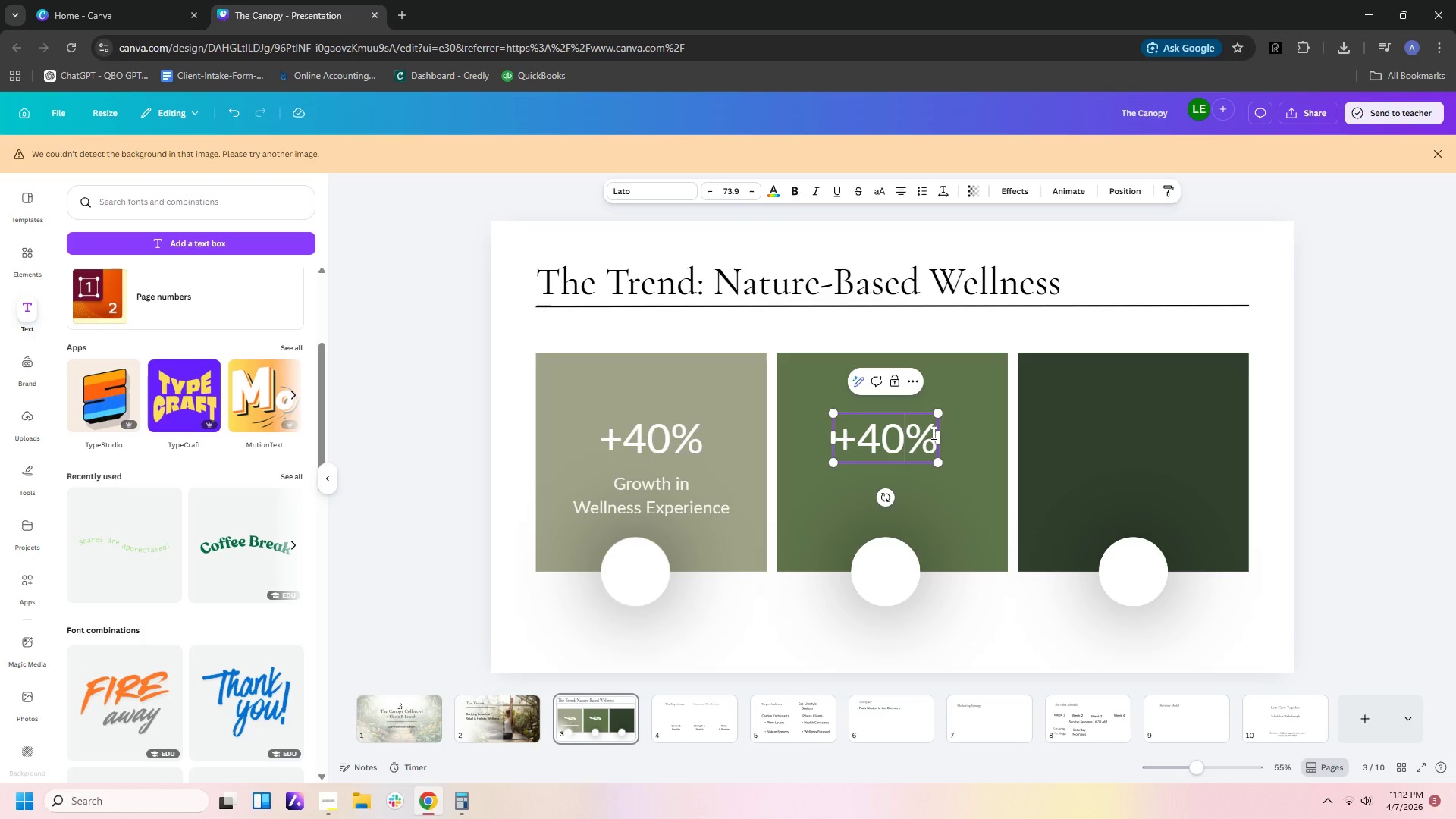 
key(Backspace)
key(Backspace)
key(Backspace)
key(Backspace)
key(Backspace)
type([Delete]65%)
 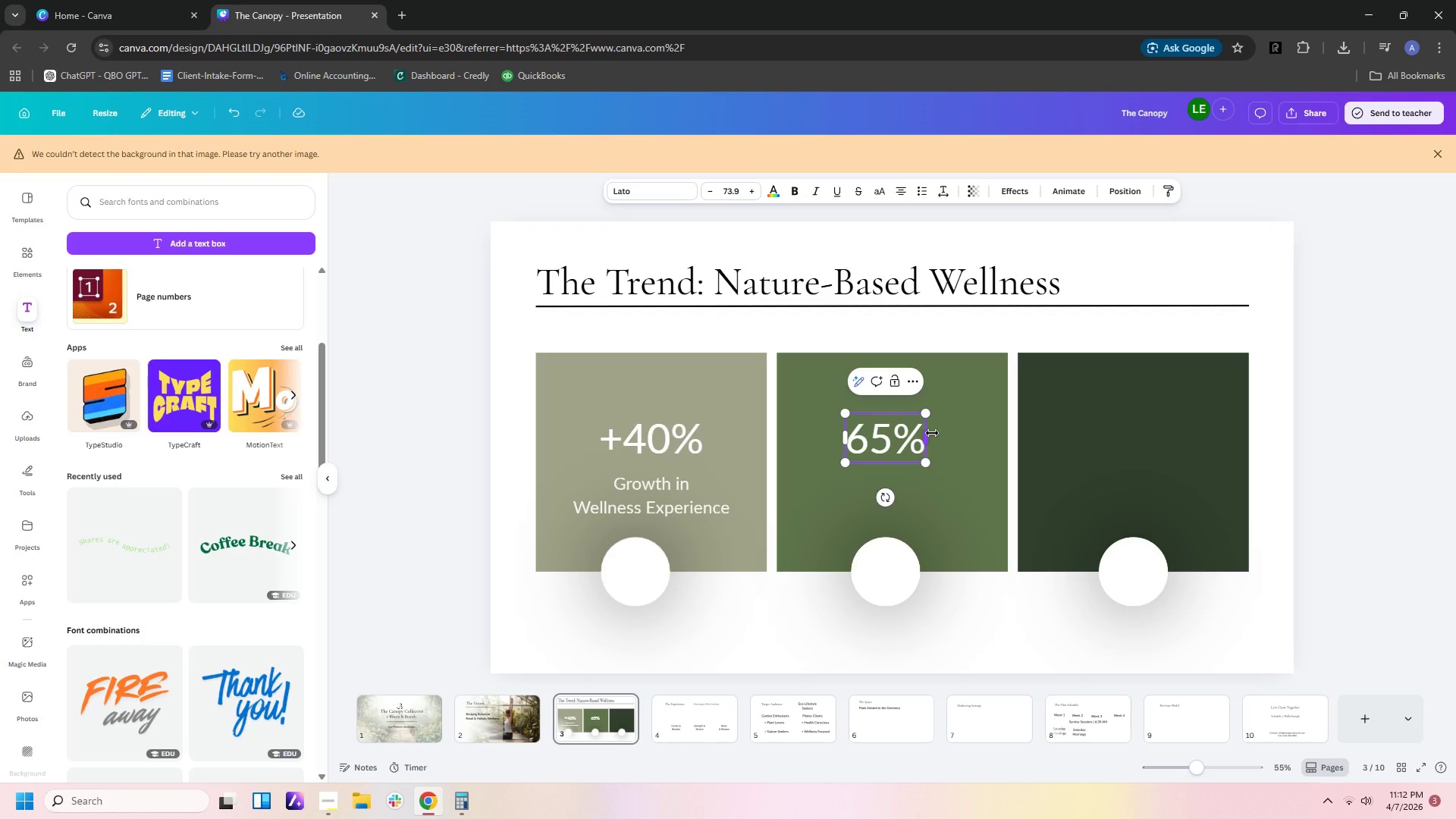 
left_click([645, 471])
 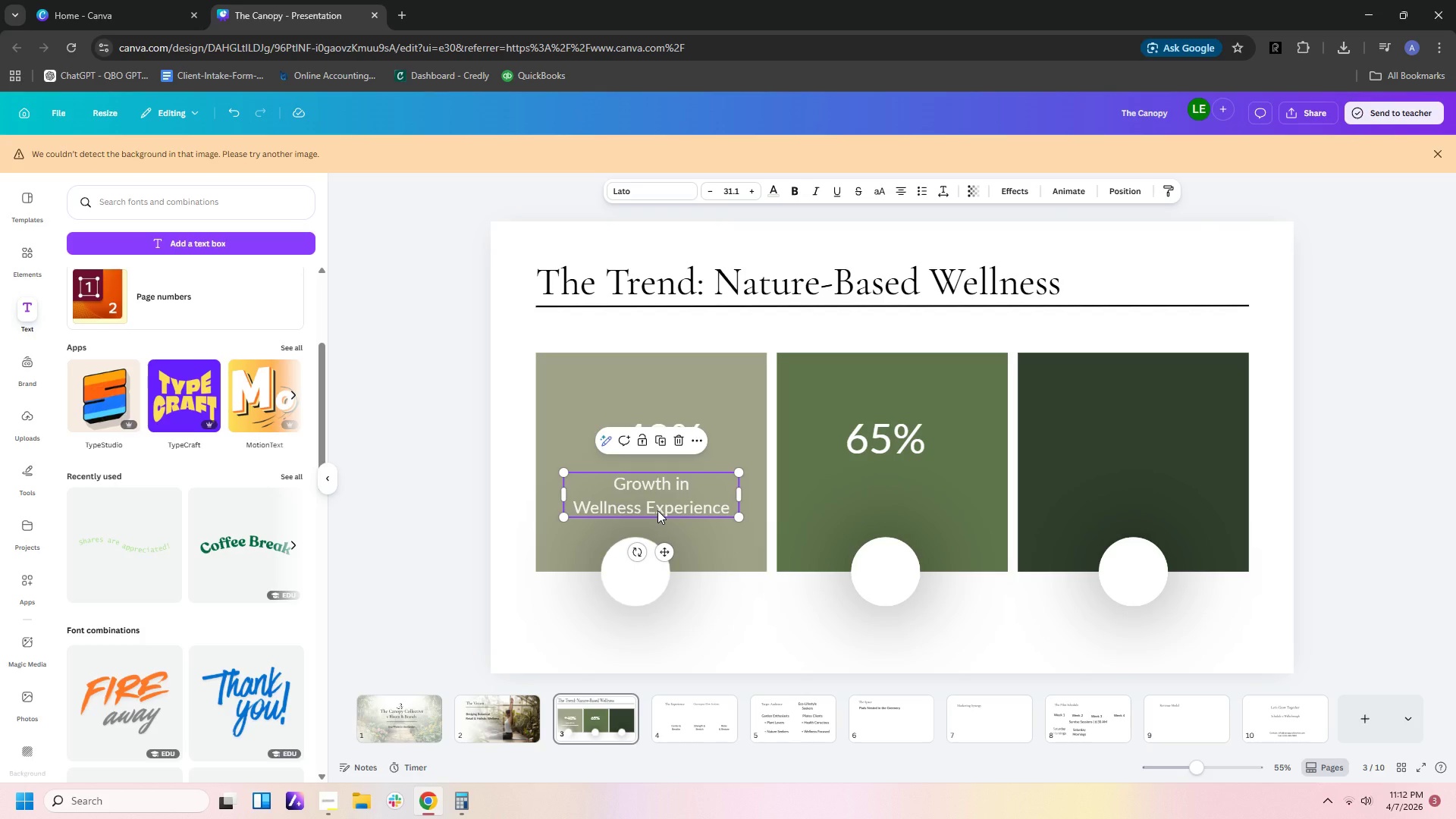 
key(Control+C)
 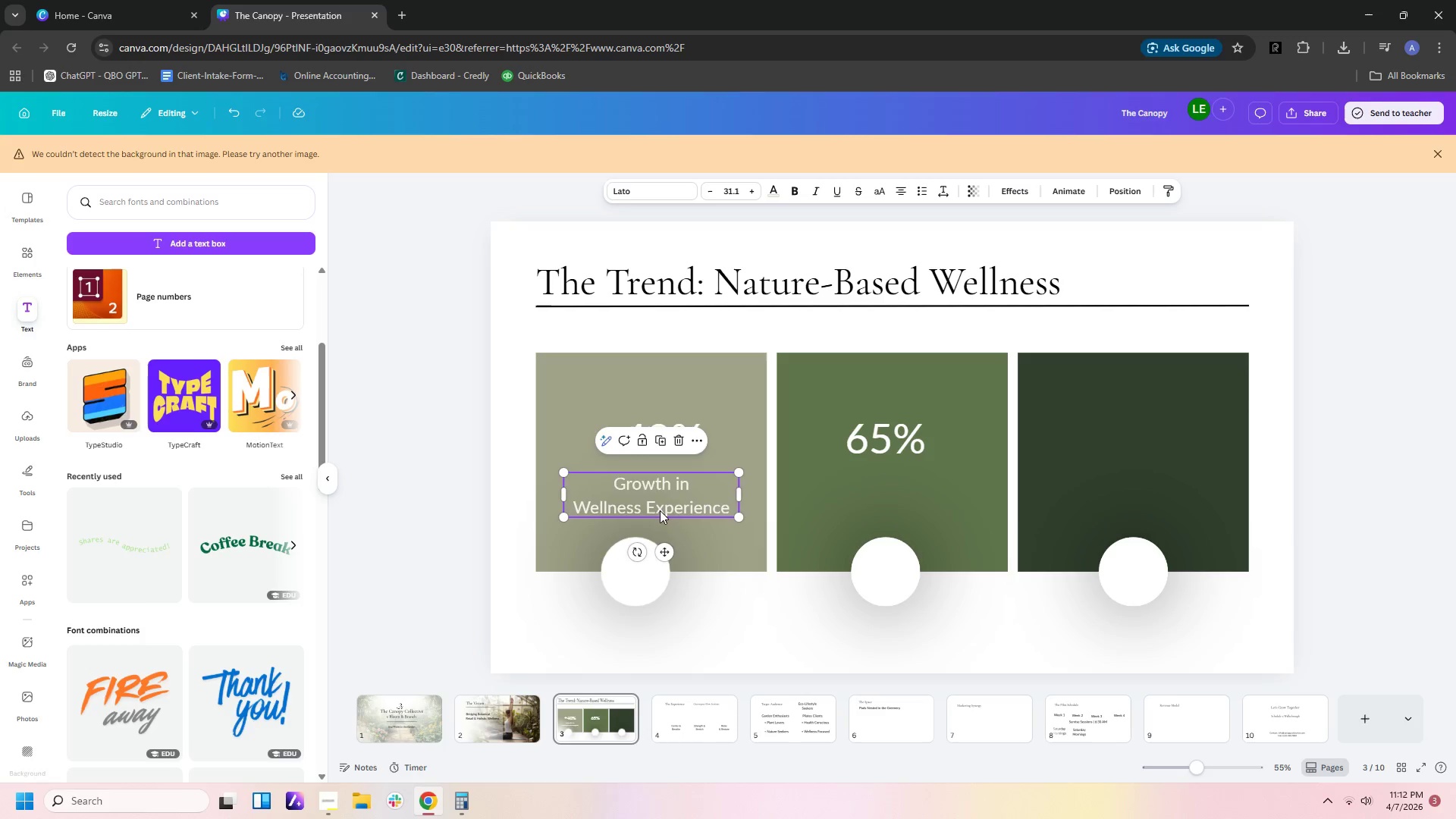 
key(Control+V)
 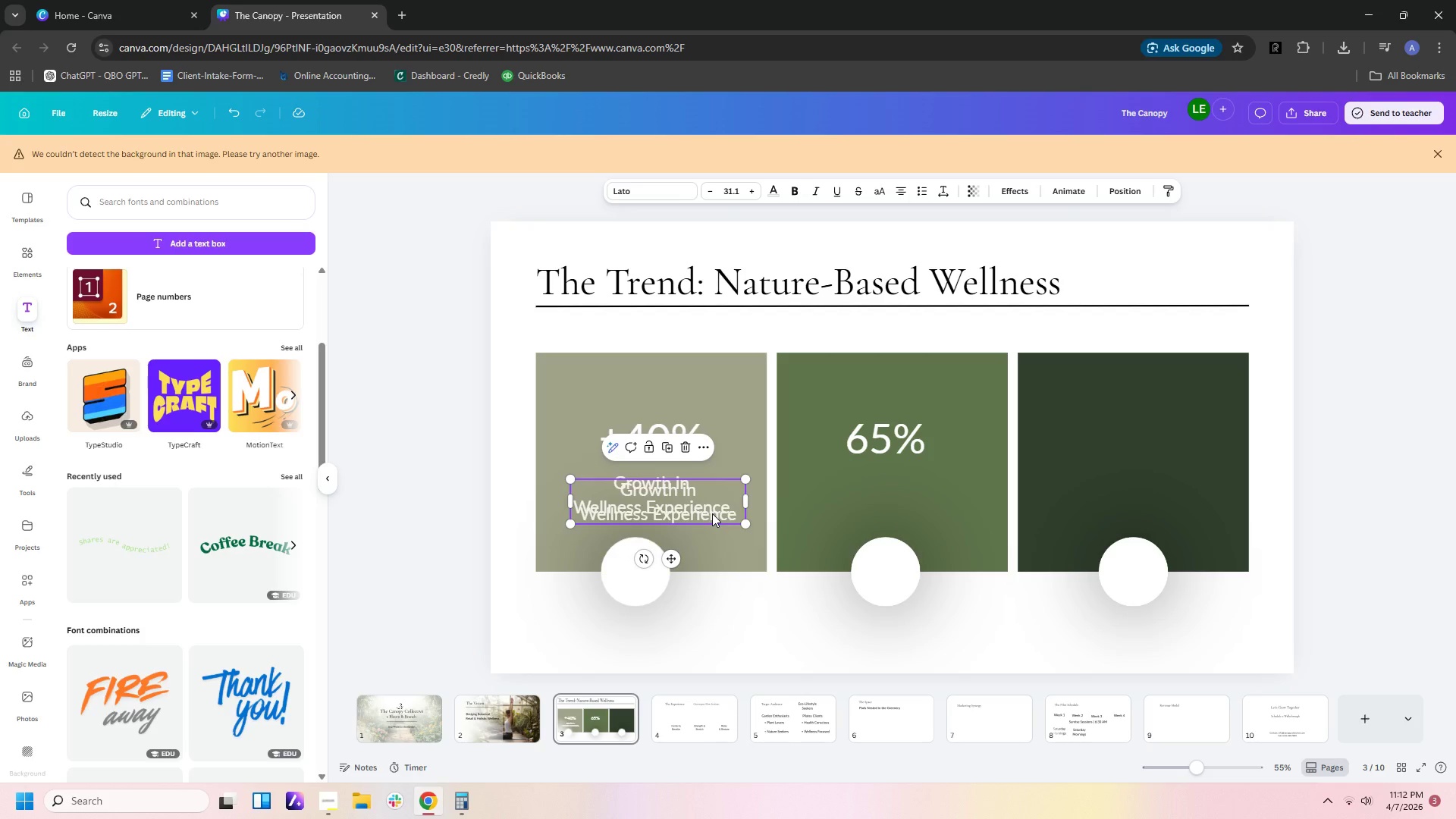 
left_click_drag(start_coordinate=[712, 513], to_coordinate=[947, 506])
 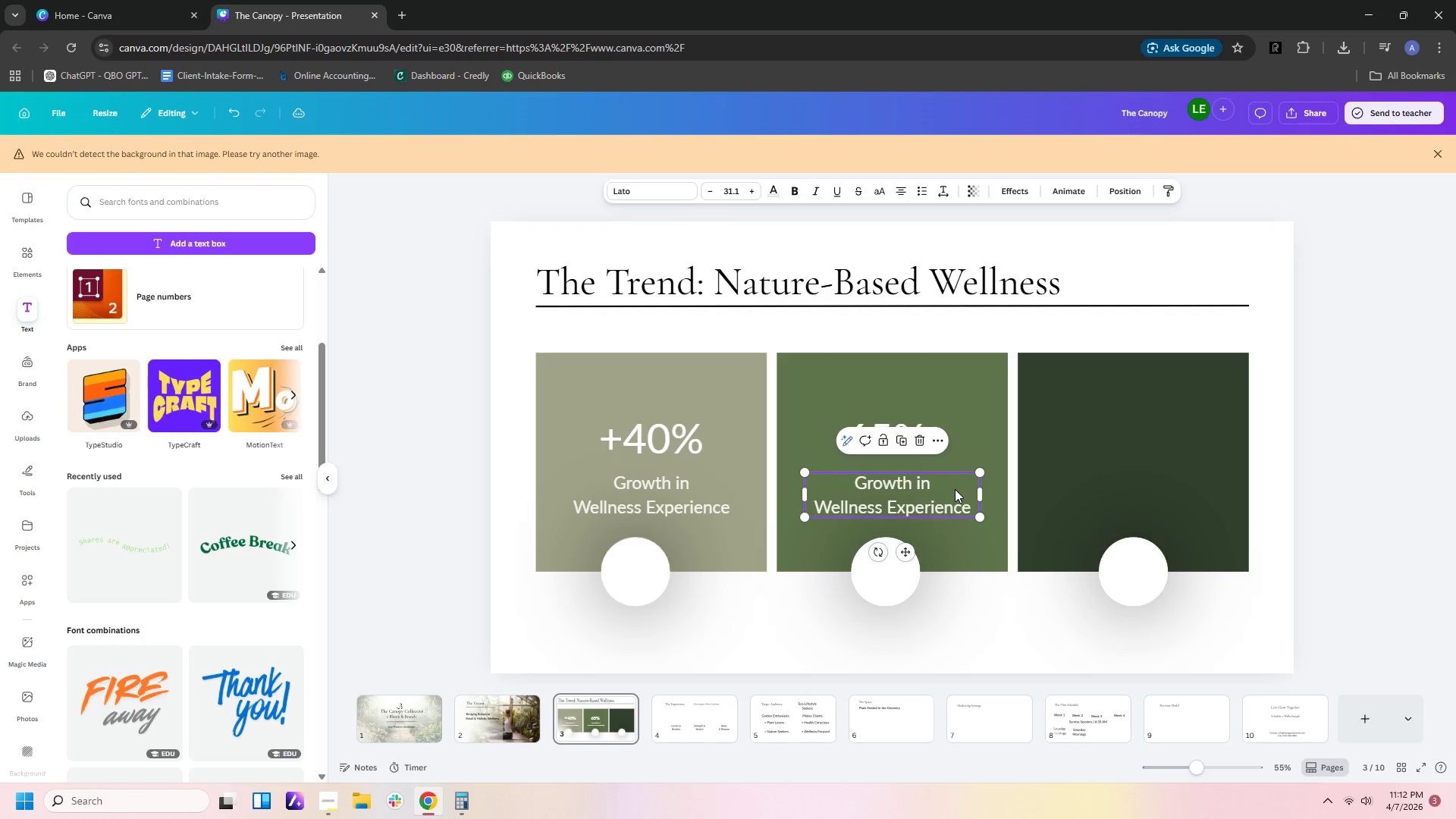 
double_click([955, 489])
 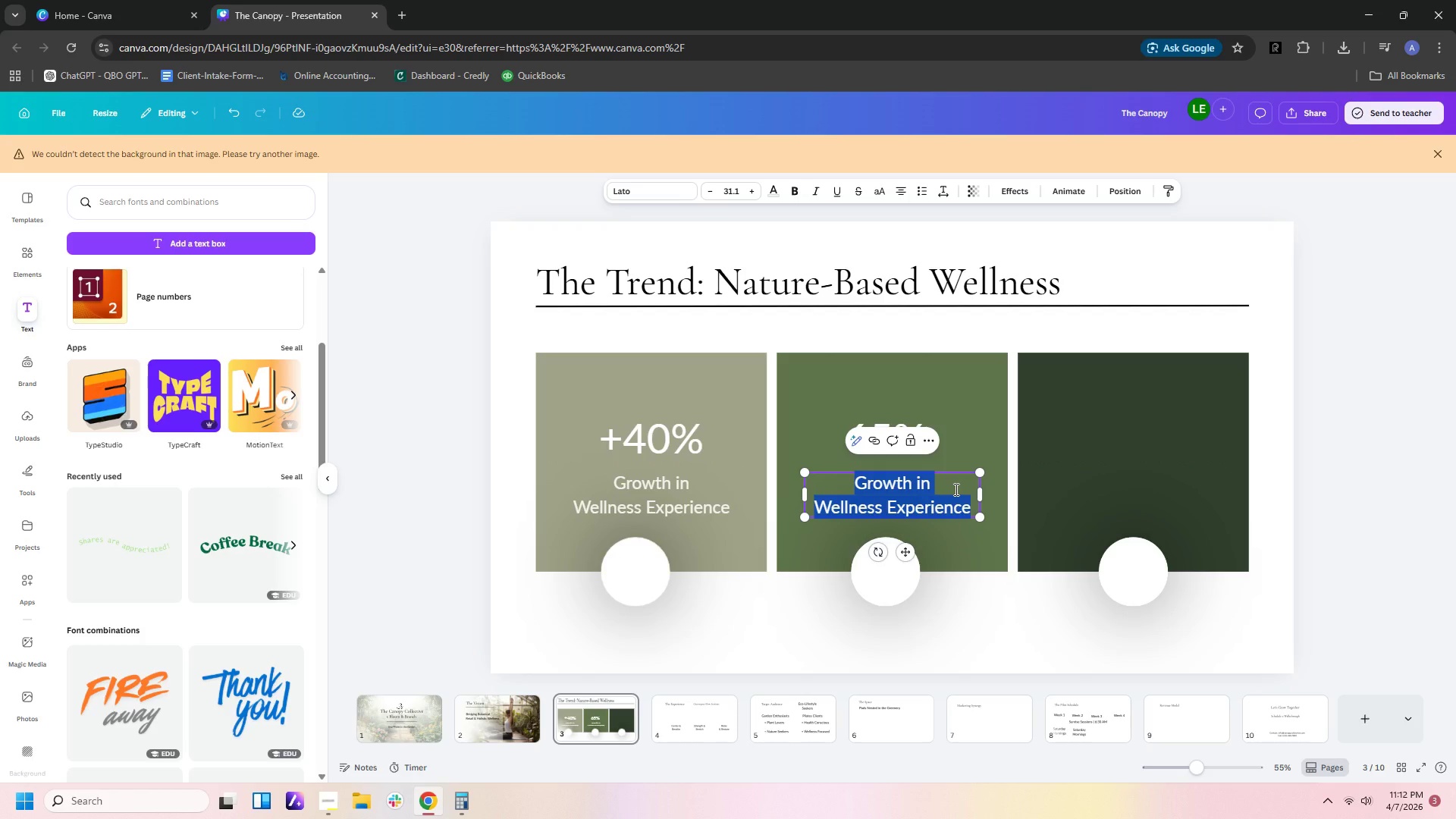 
type(Seek)
 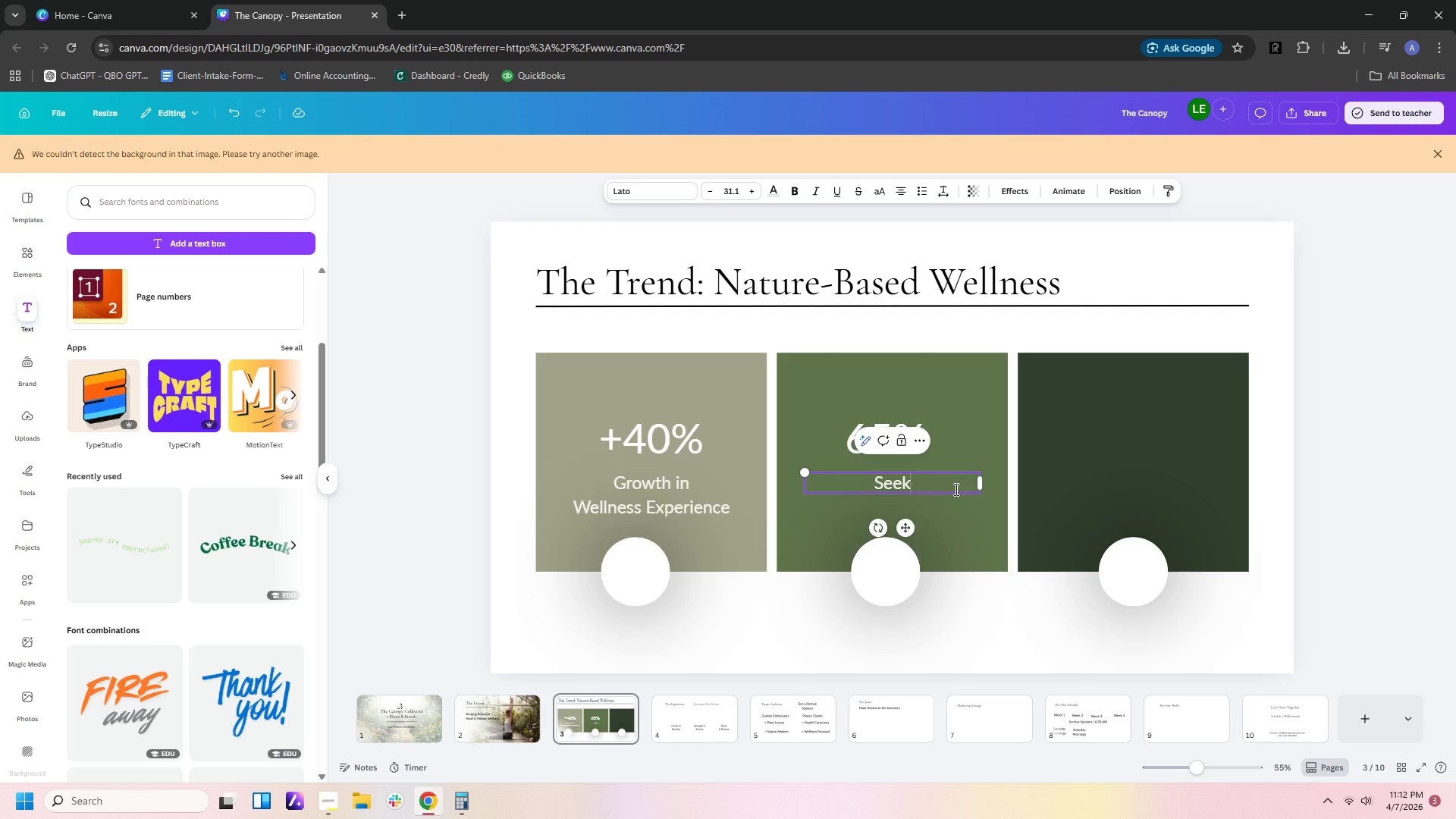 
key(Enter)
 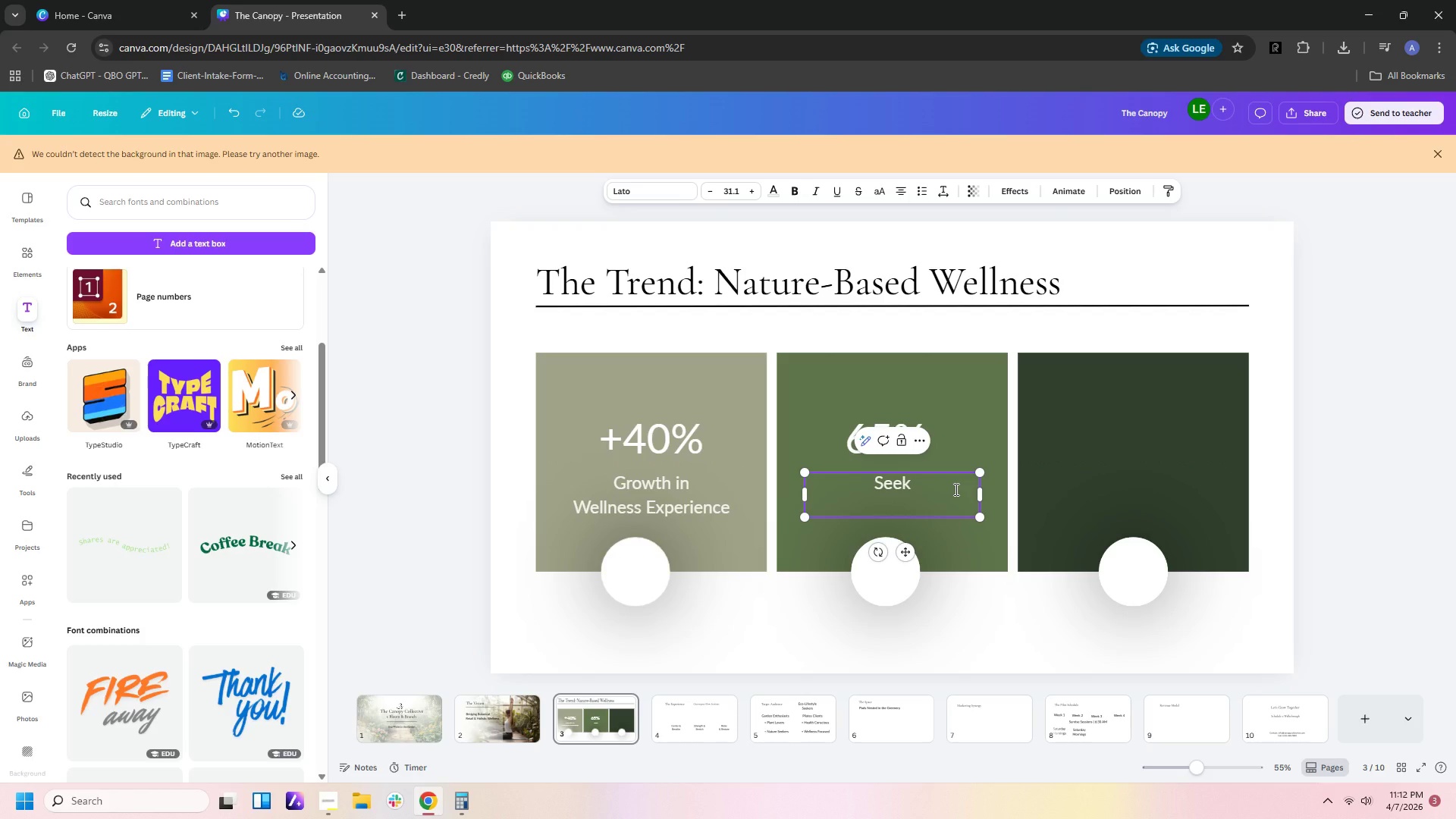 
hold_key(key=ShiftLeft, duration=0.58)
 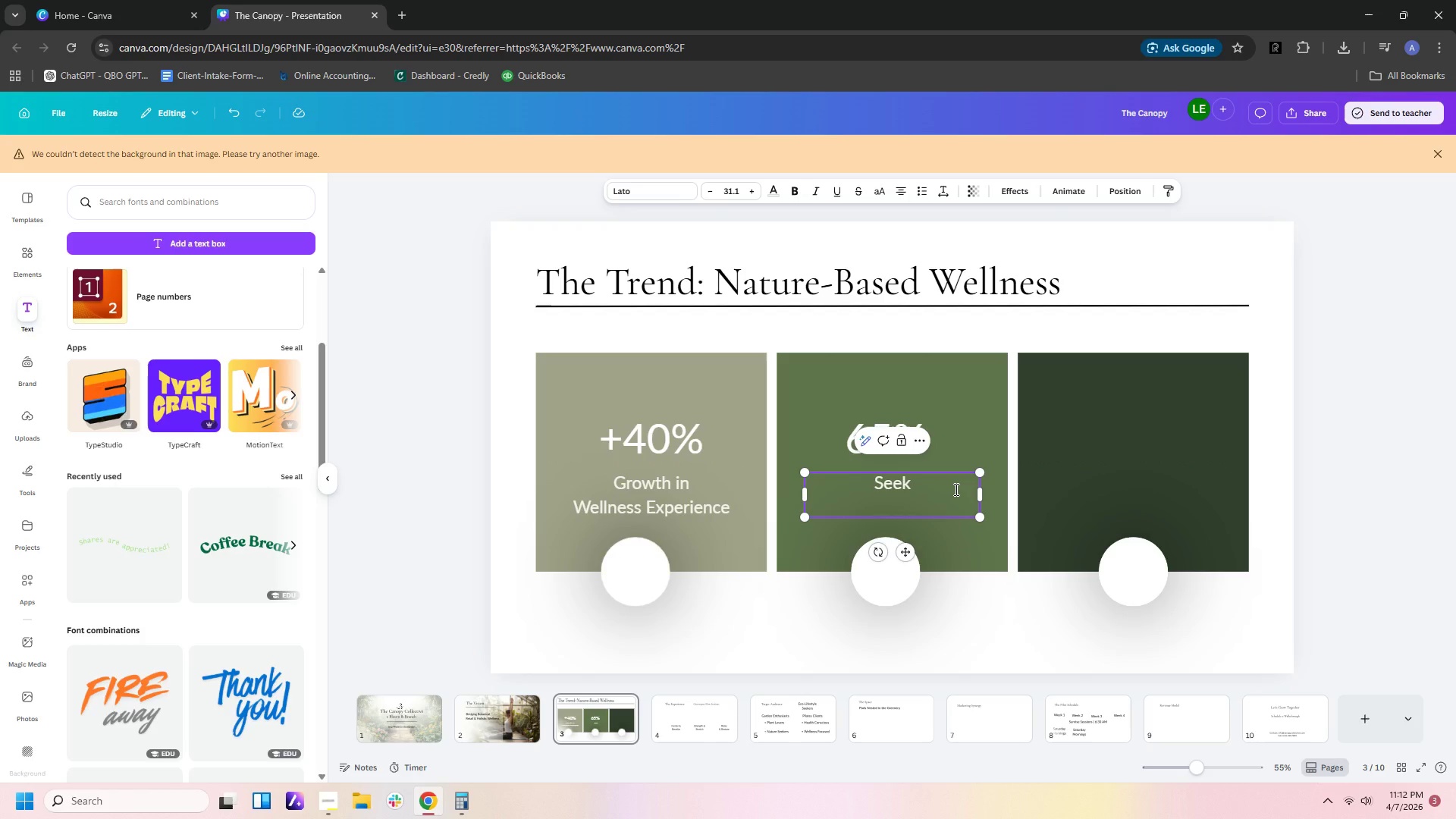 
type(Experimental Retail)
 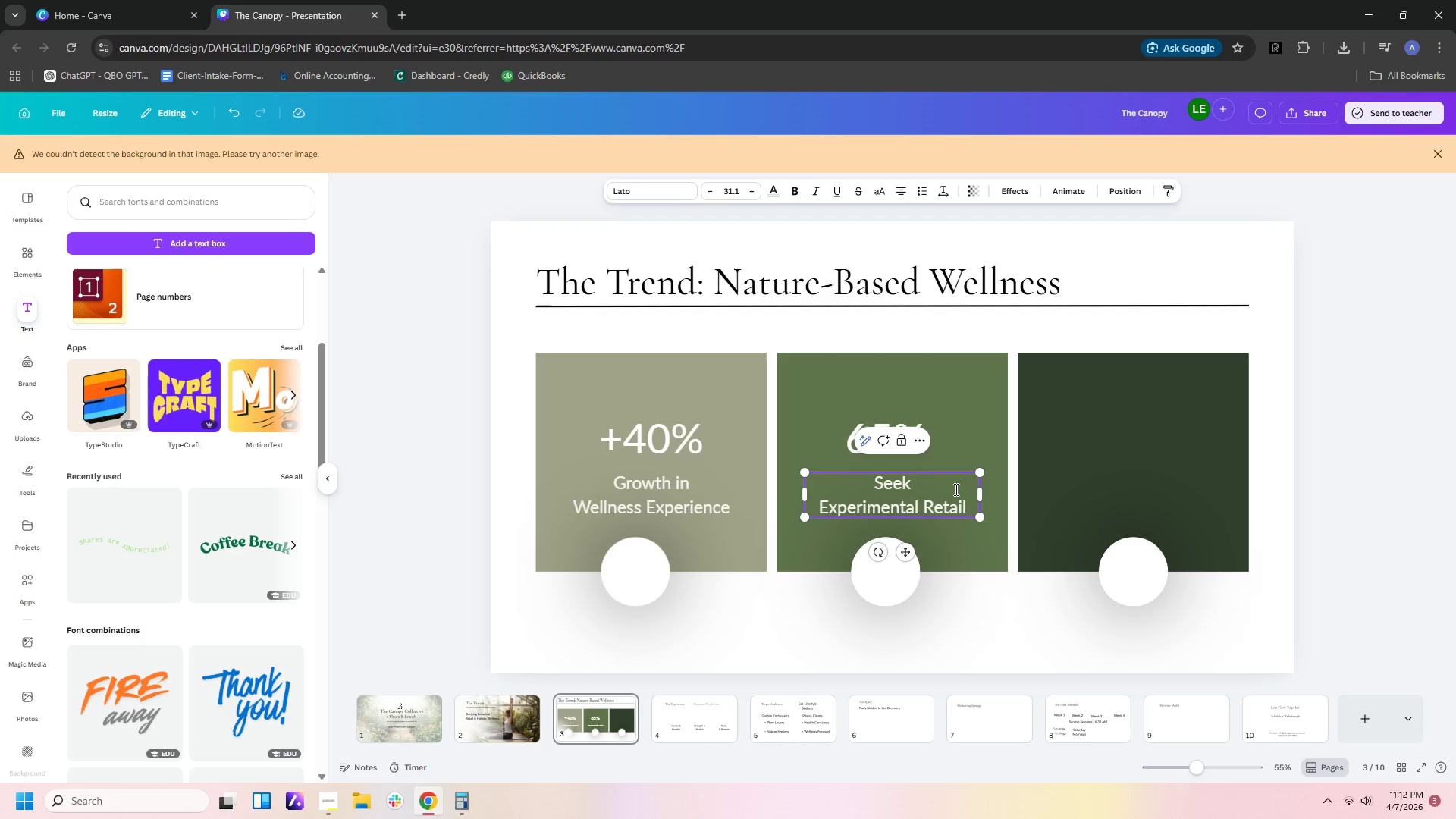 
left_click([1065, 664])
 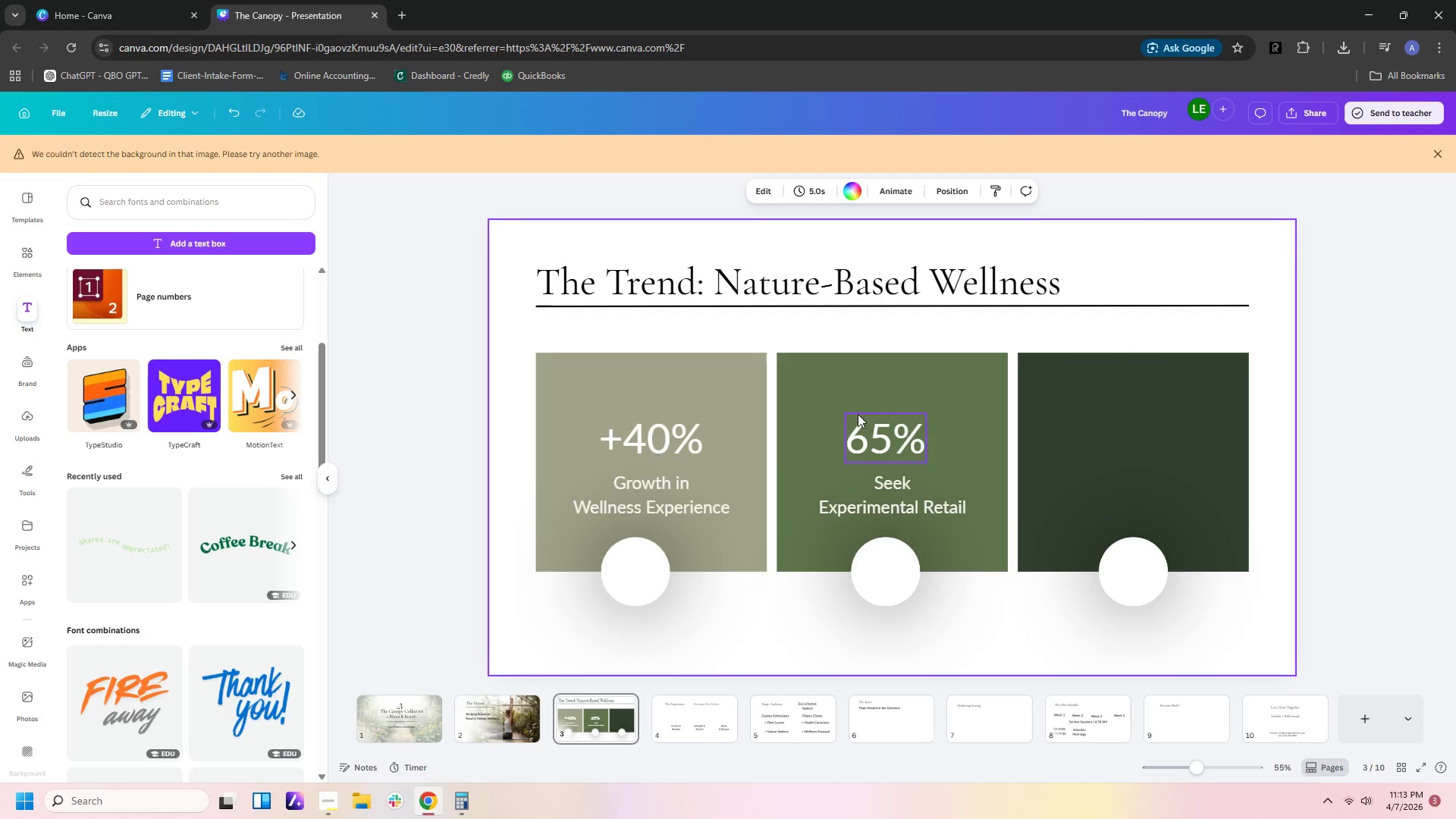 
left_click([875, 432])
 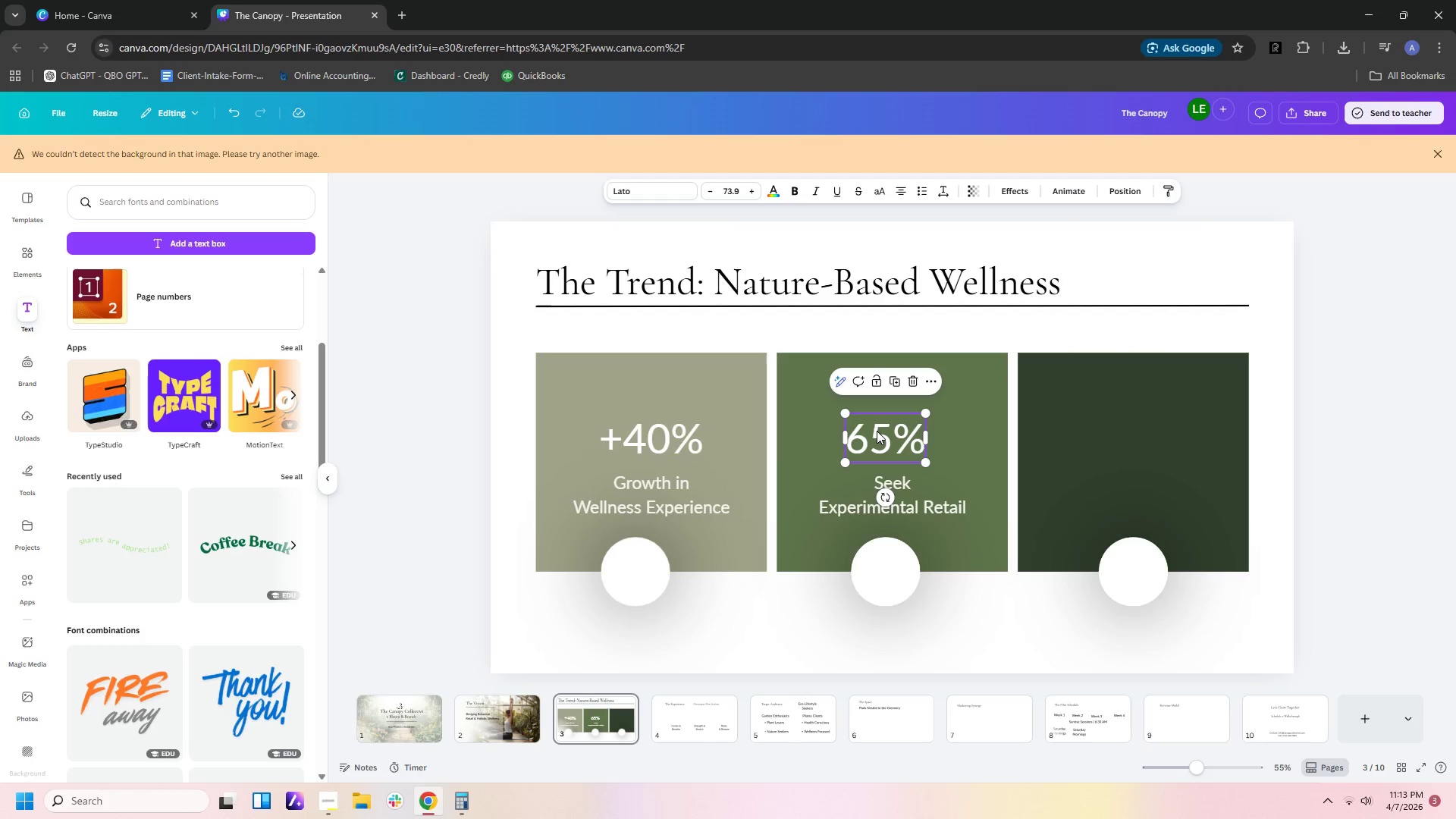 
key(Control+C)
 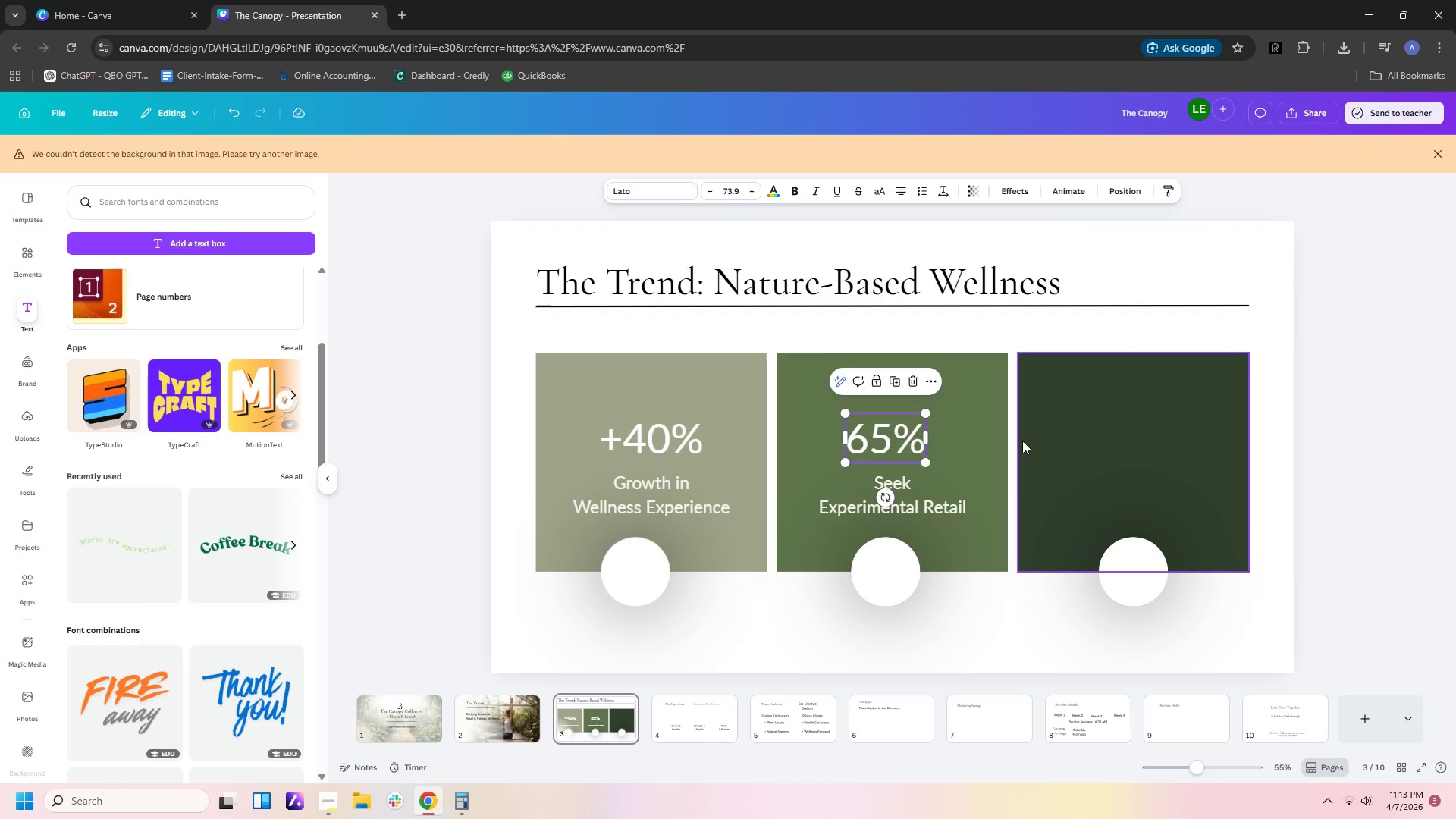 
key(Control+V)
 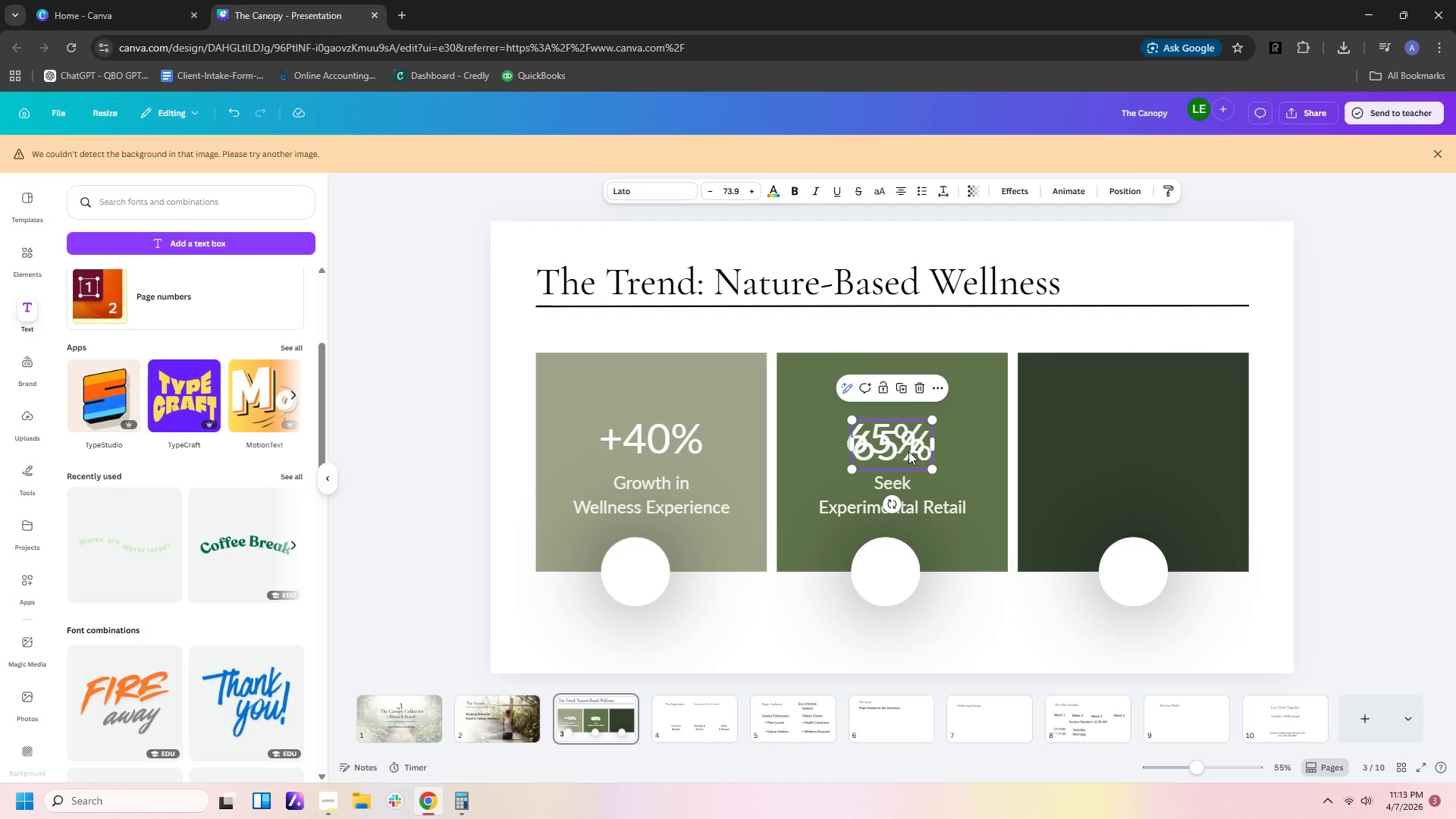 
left_click_drag(start_coordinate=[906, 449], to_coordinate=[1153, 441])
 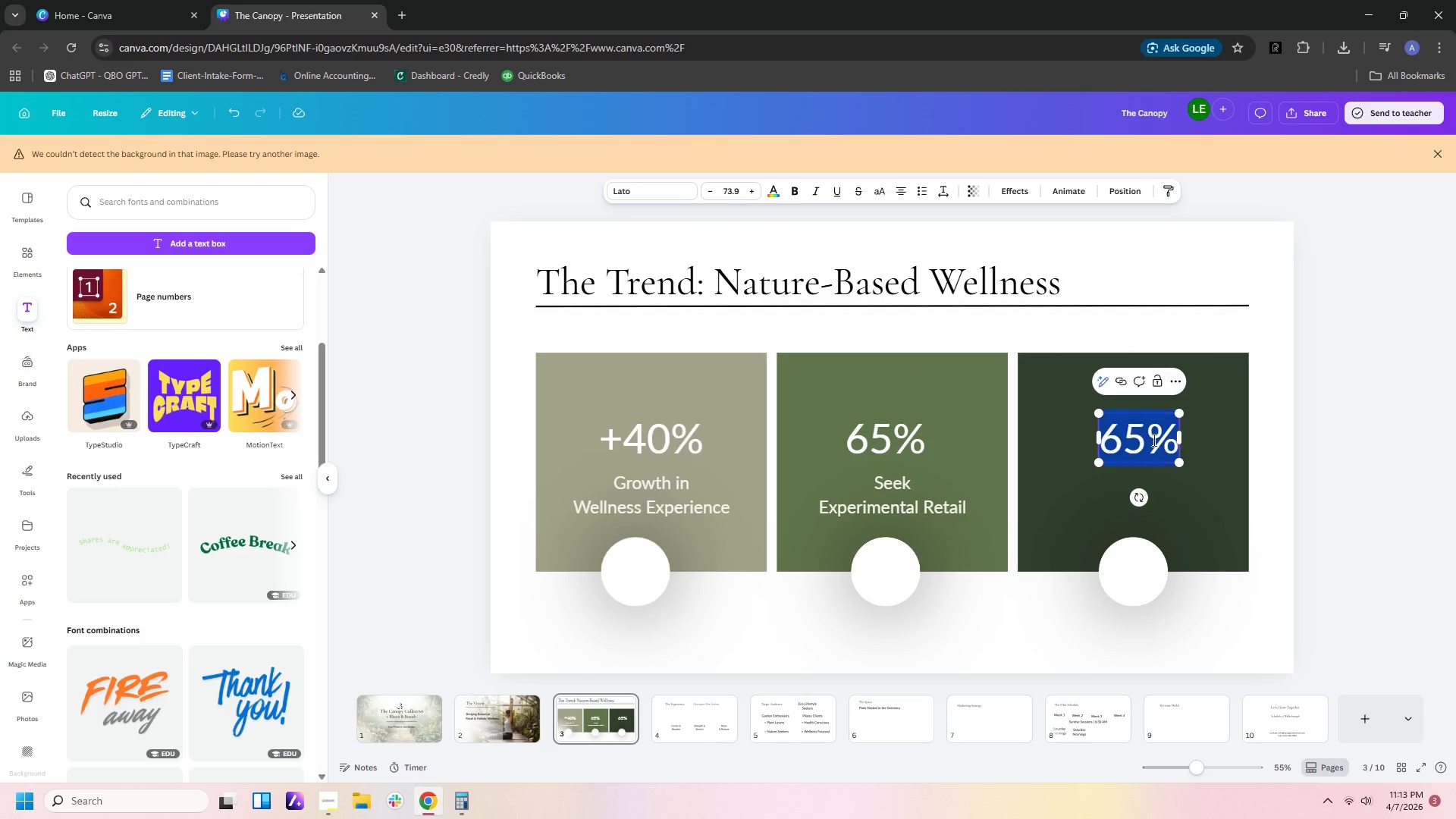 
double_click([1153, 440])
 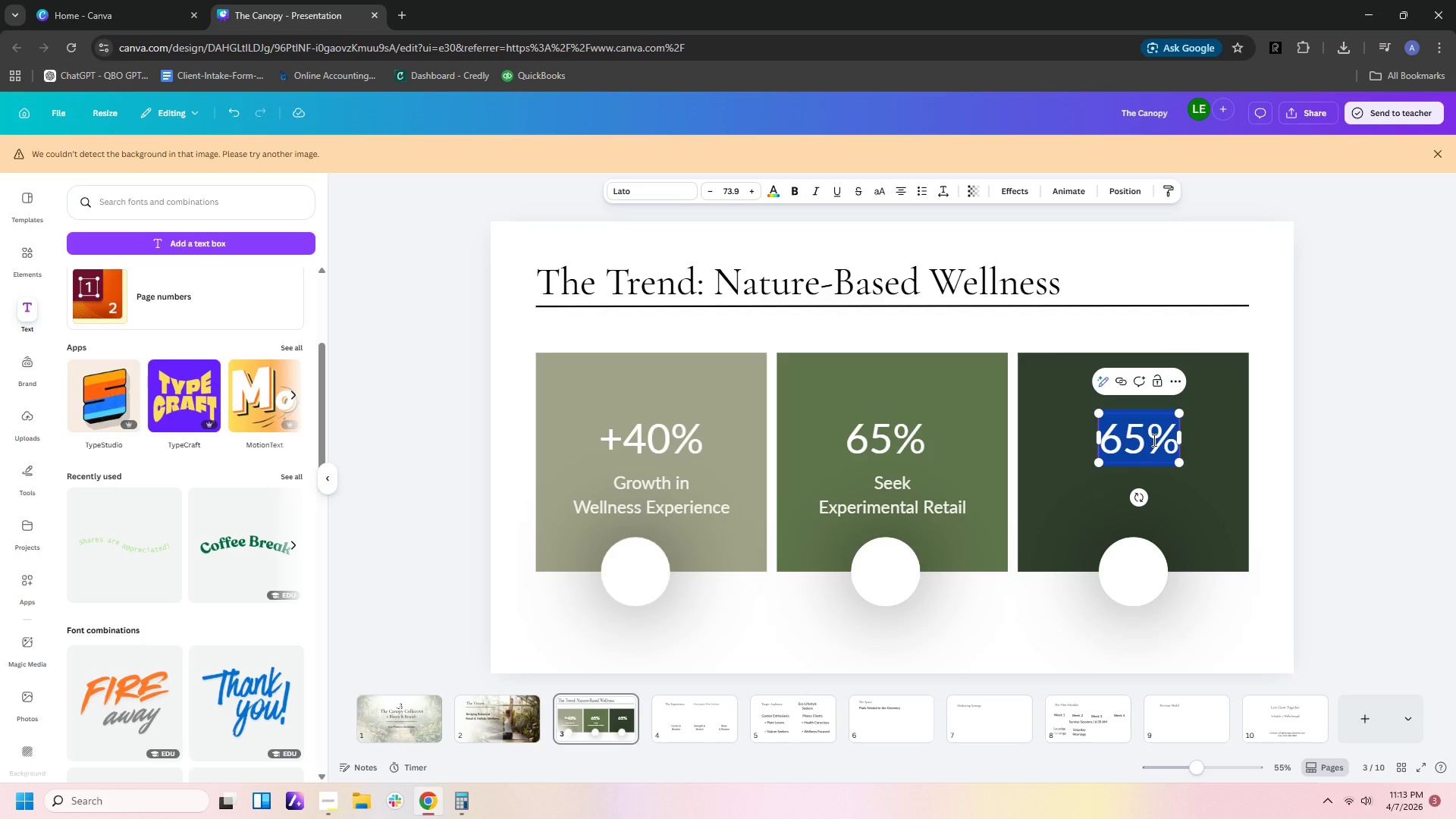 
type(@)
key(Backspace)
type(2Xx)
key(Backspace)
key(Backspace)
type(x)
 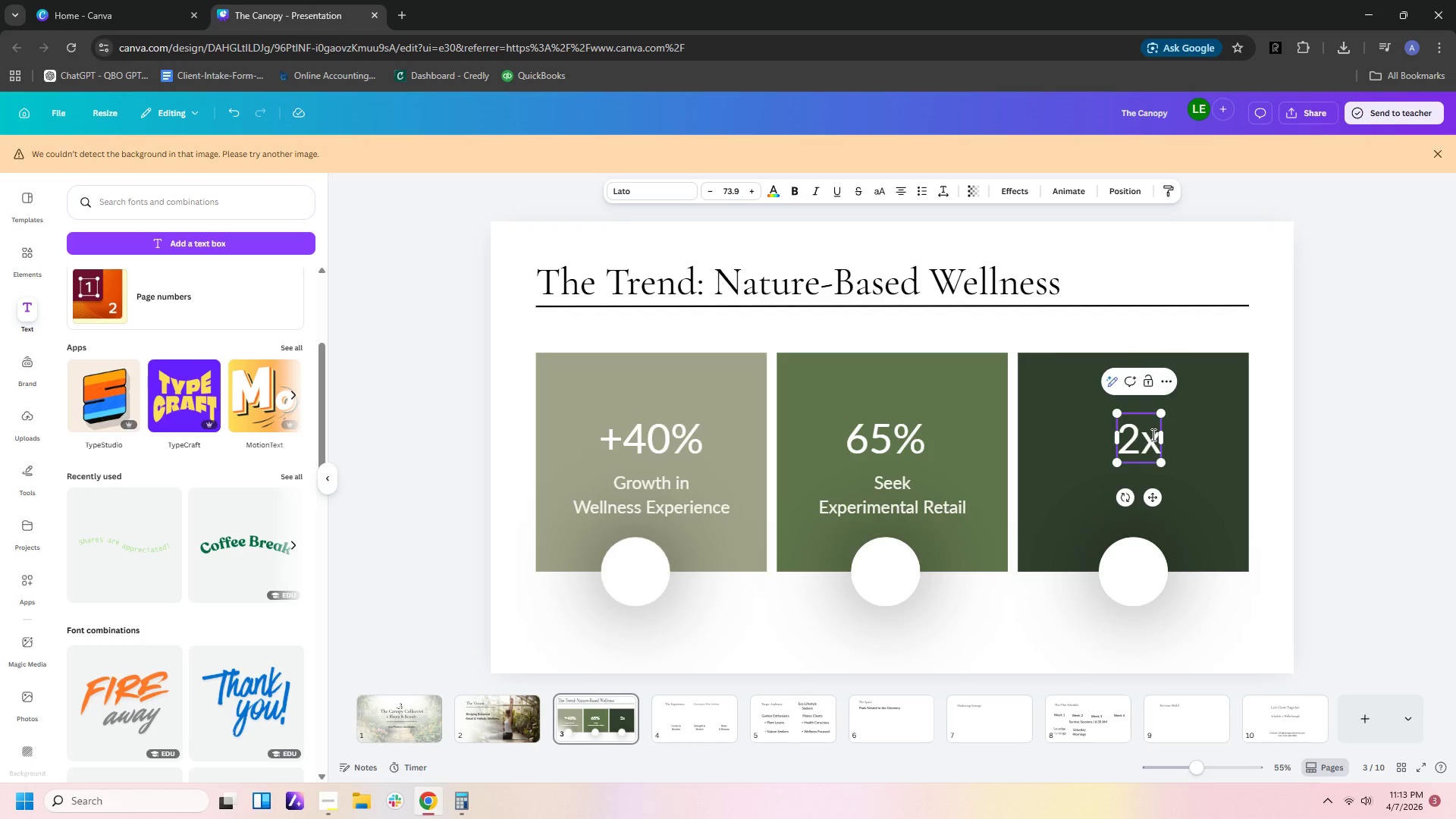 
left_click([902, 480])
 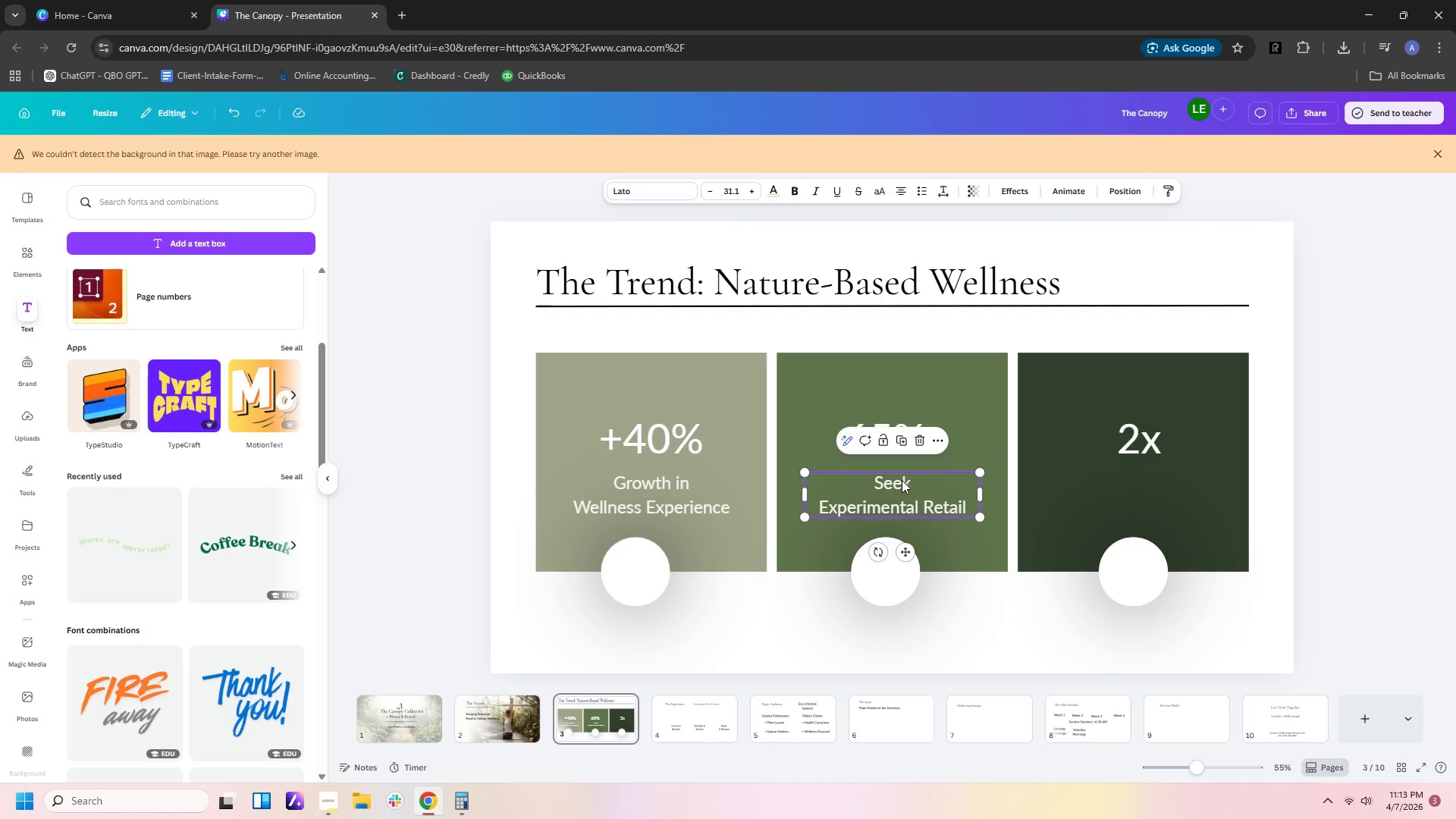 
key(Control+C)
 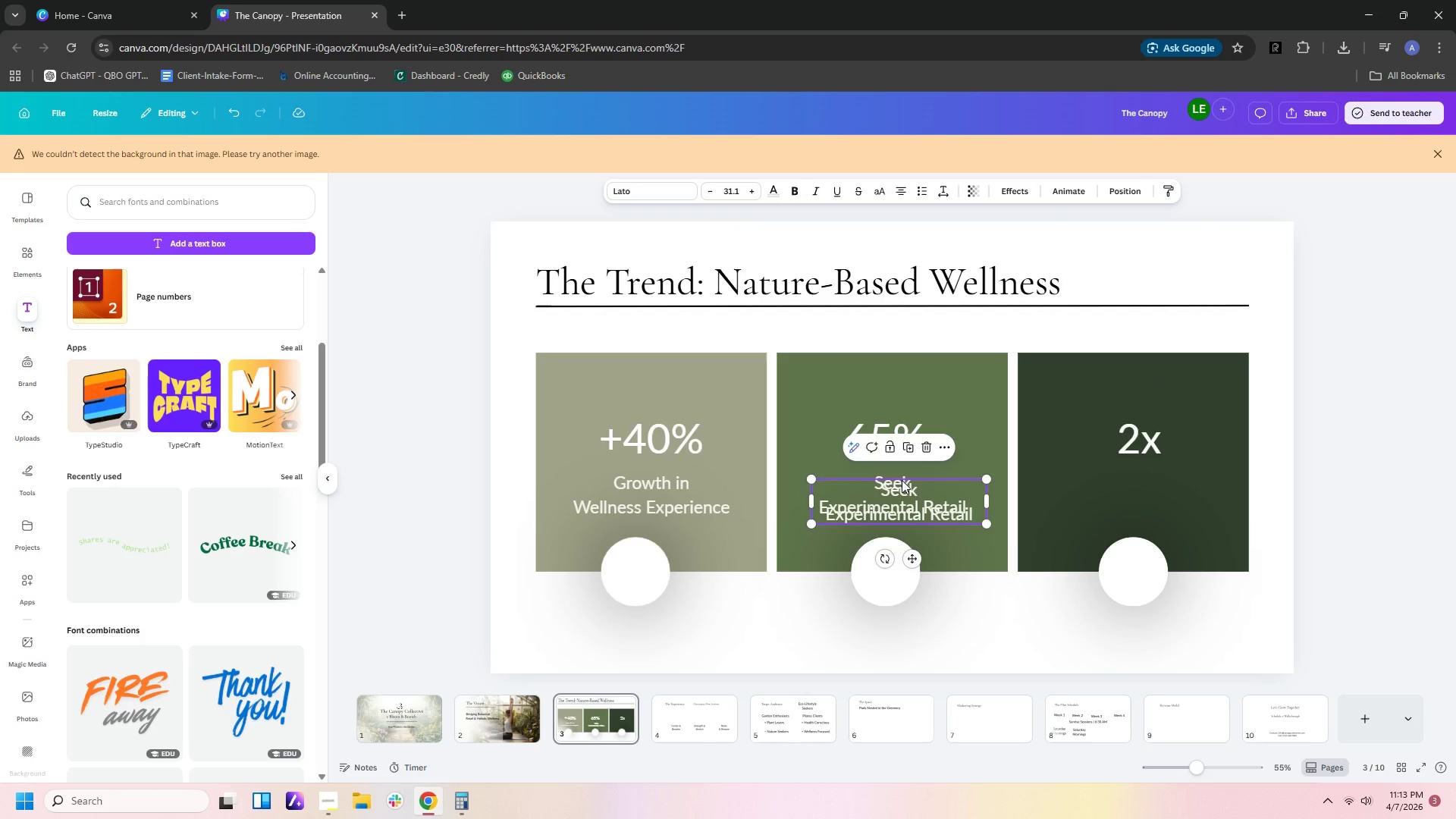 
key(Control+V)
 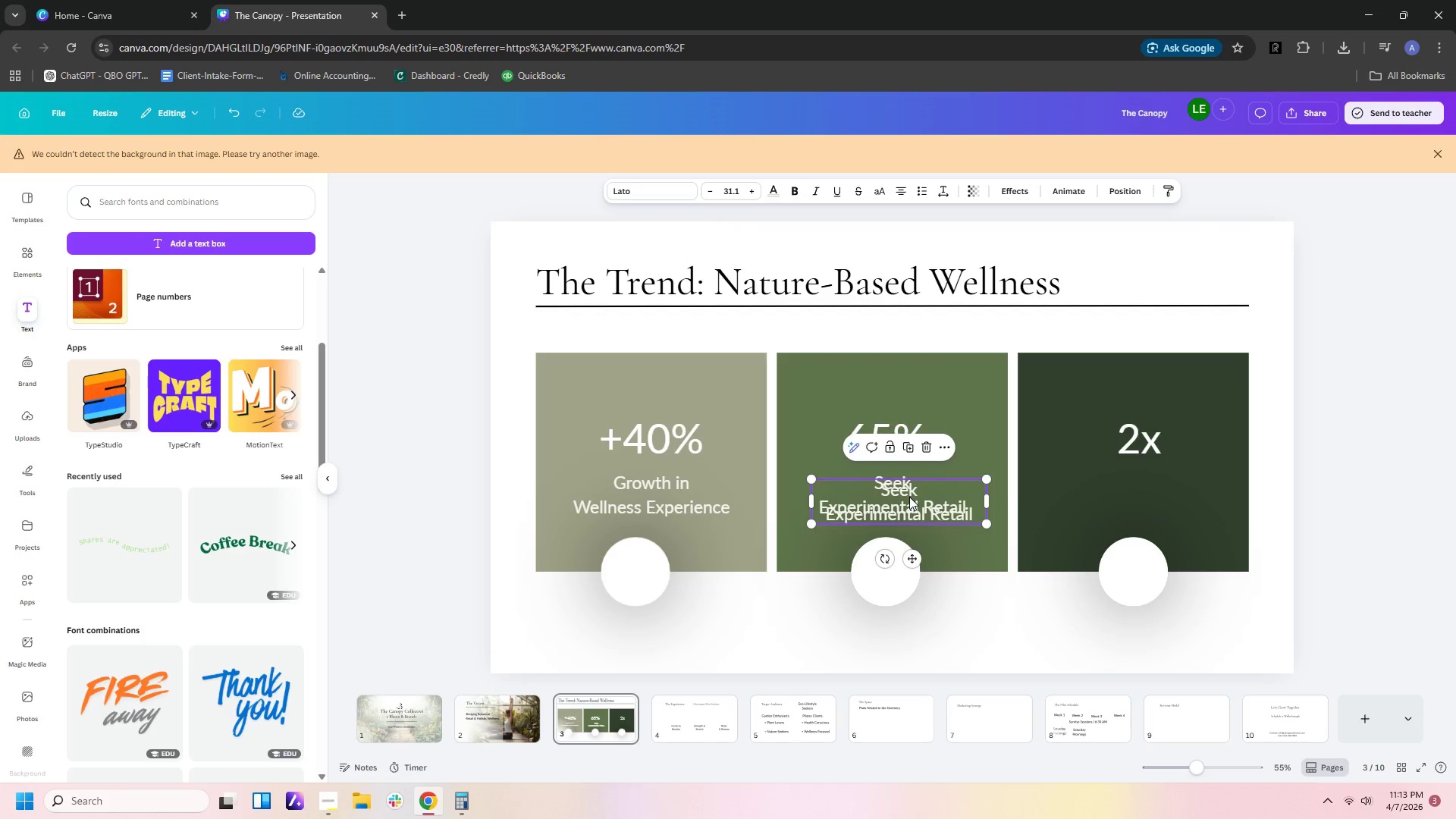 
left_click_drag(start_coordinate=[909, 497], to_coordinate=[1142, 491])
 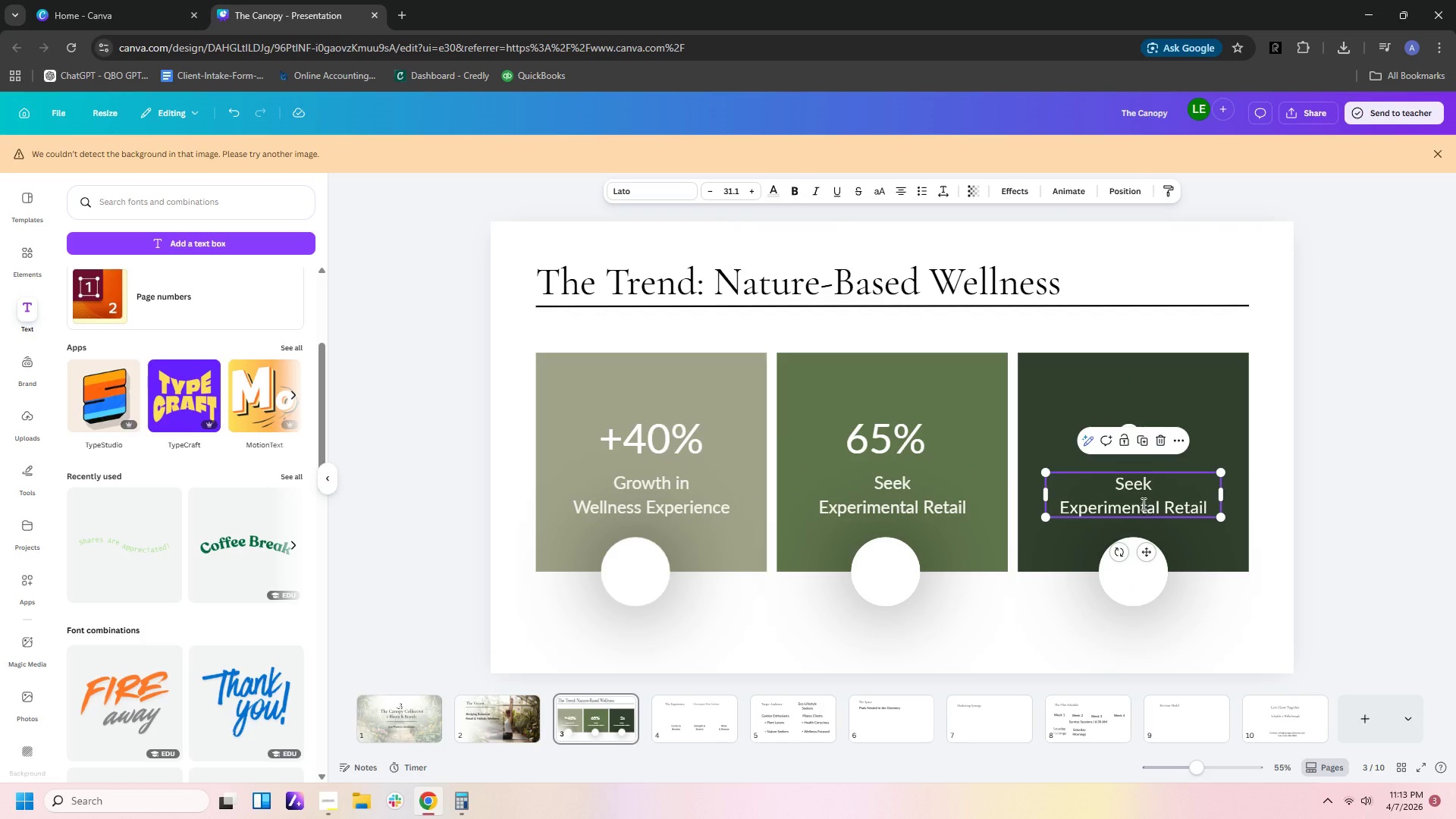 
double_click([1142, 504])
 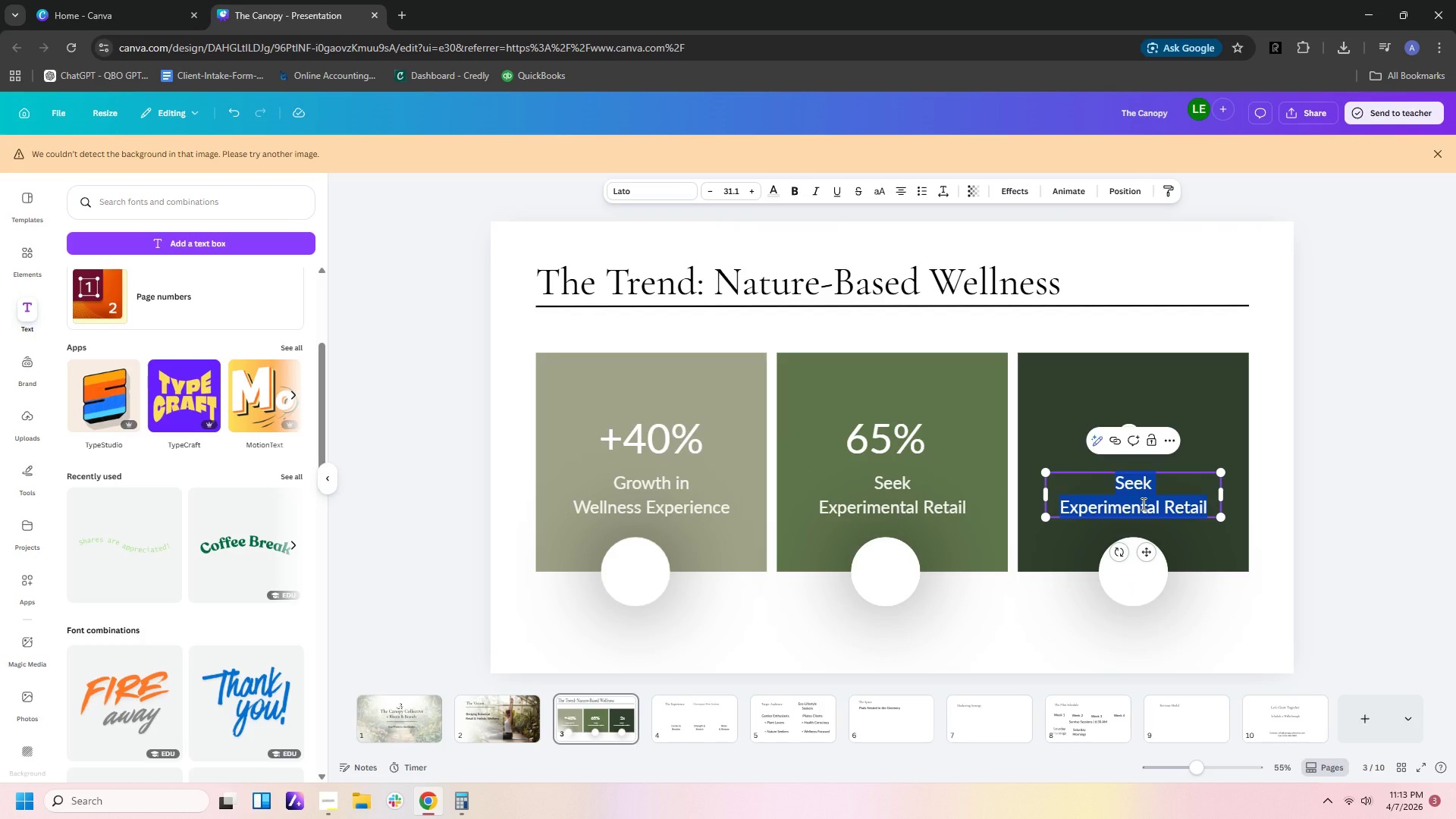 
type(U)
key(Backspace)
type(Increase)
 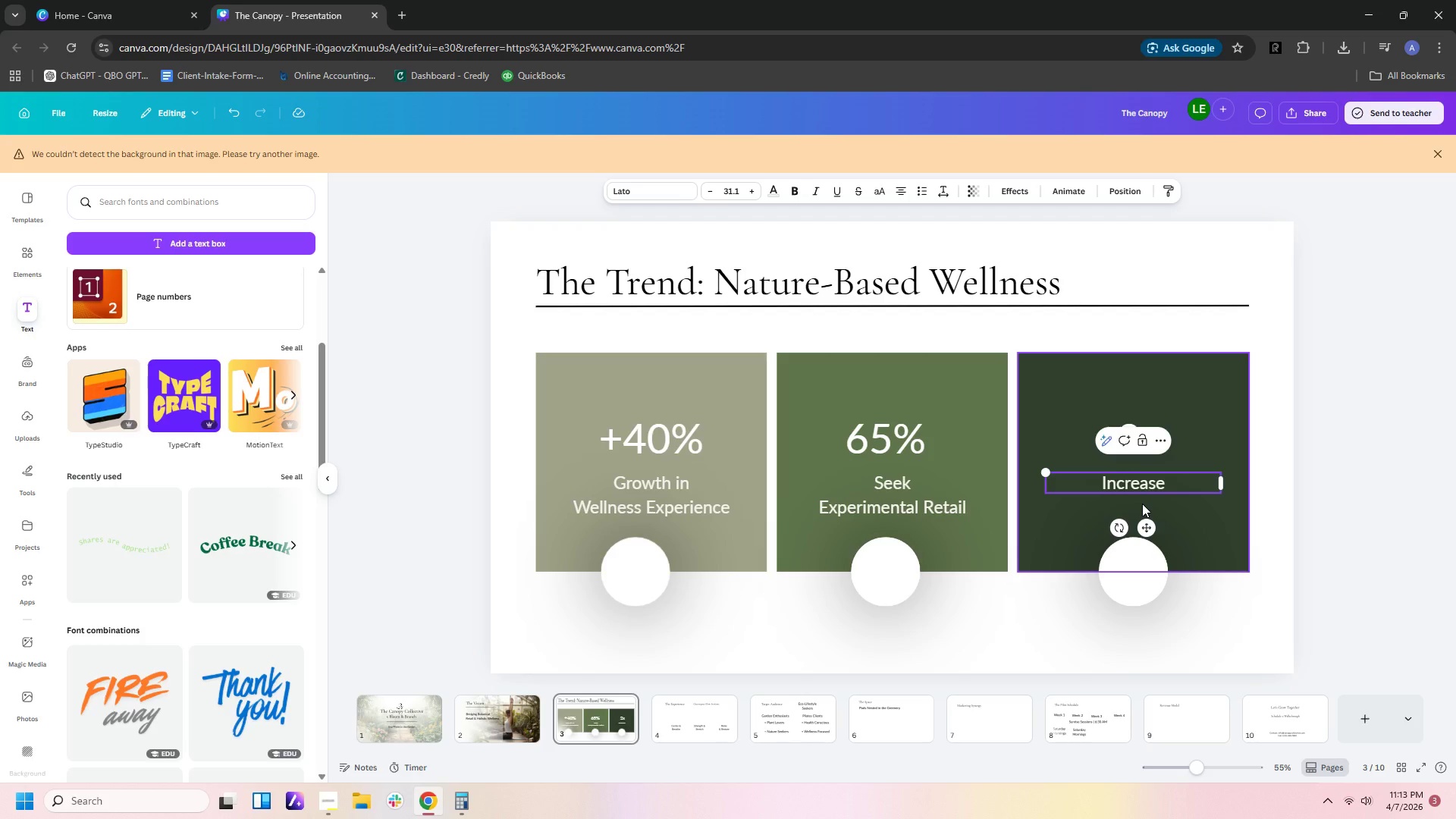 
key(Space)
 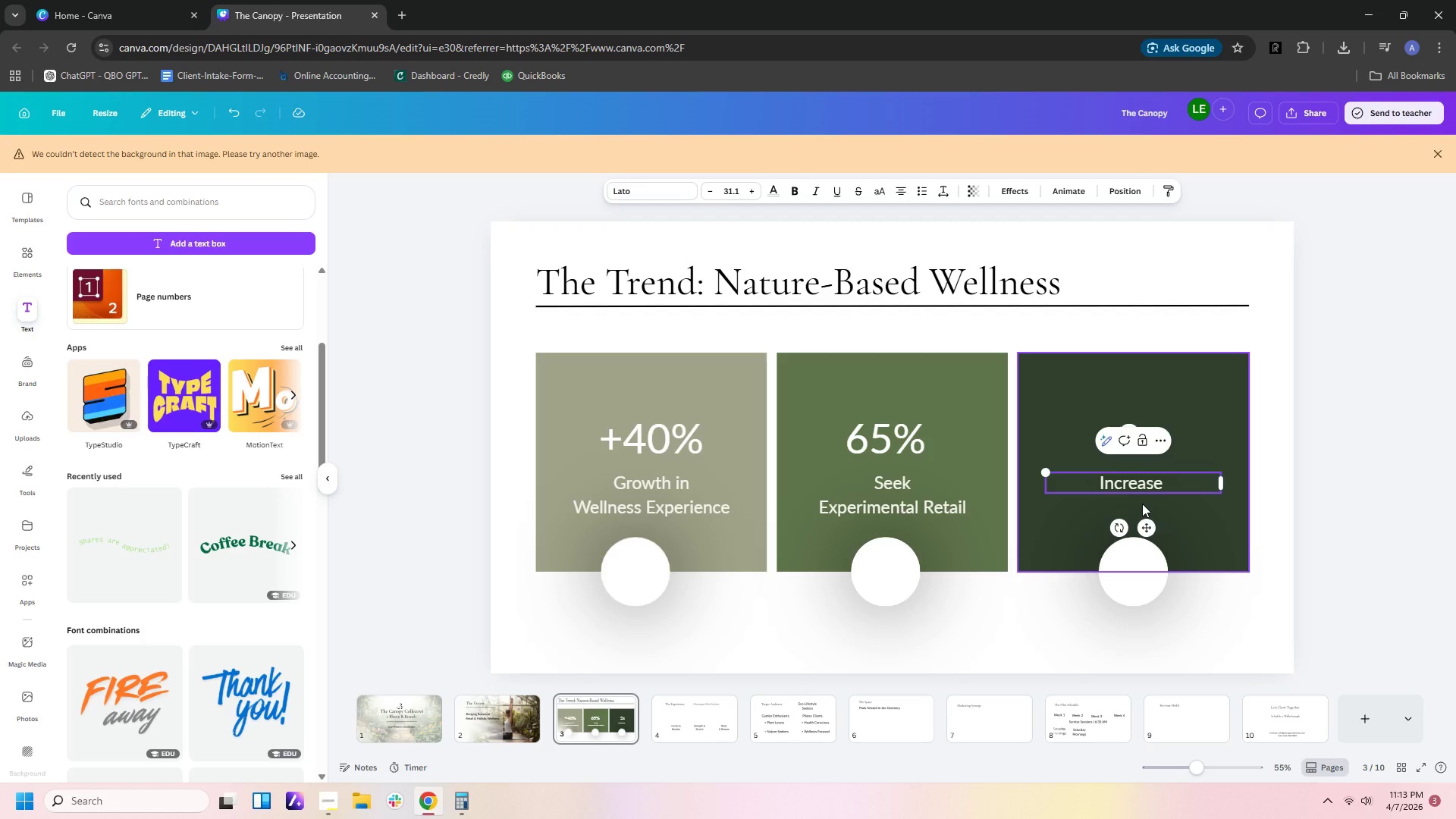 
key(Enter)
 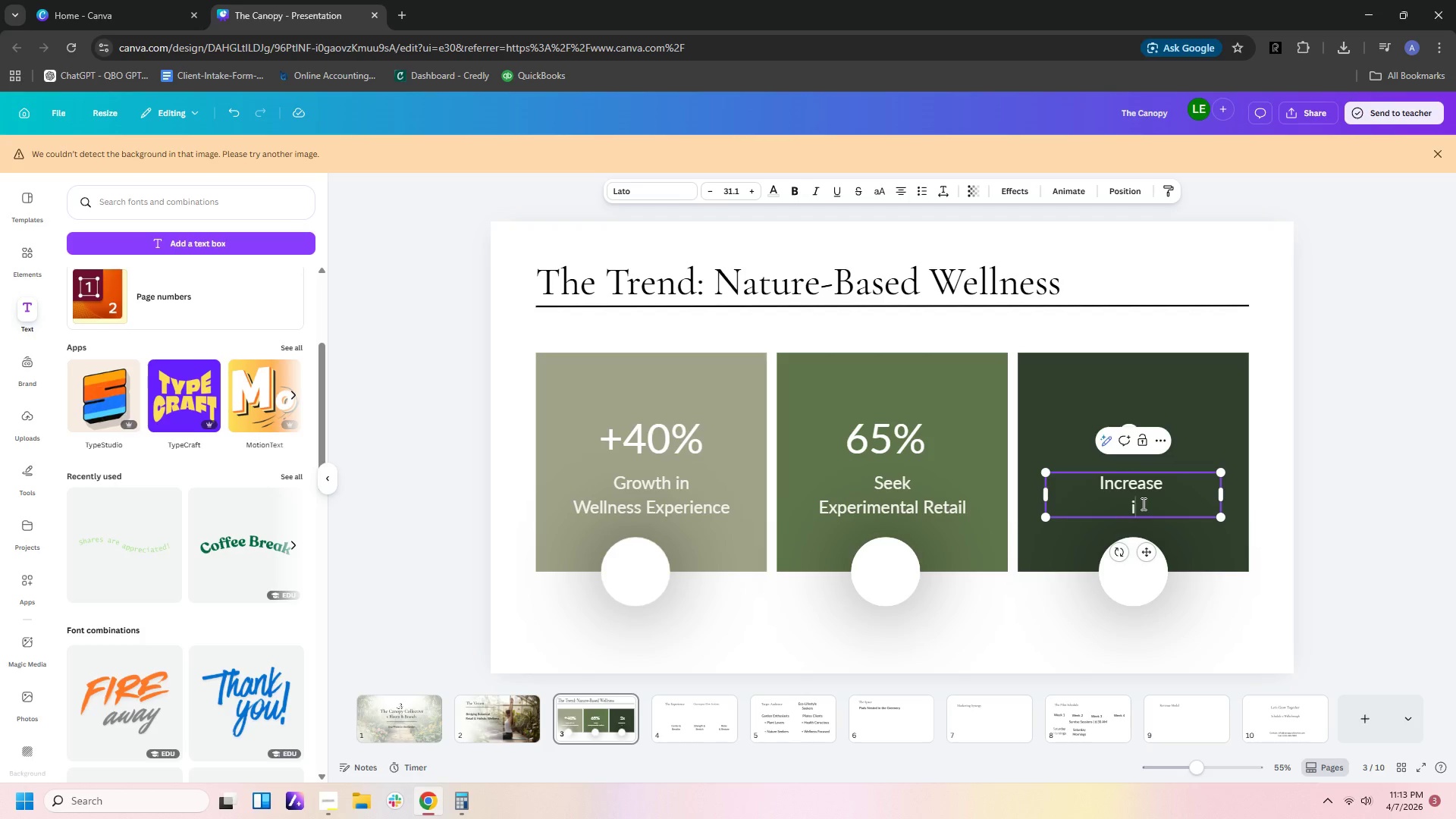 
type(in Dwell Timw)
key(Backspace)
type(e)
 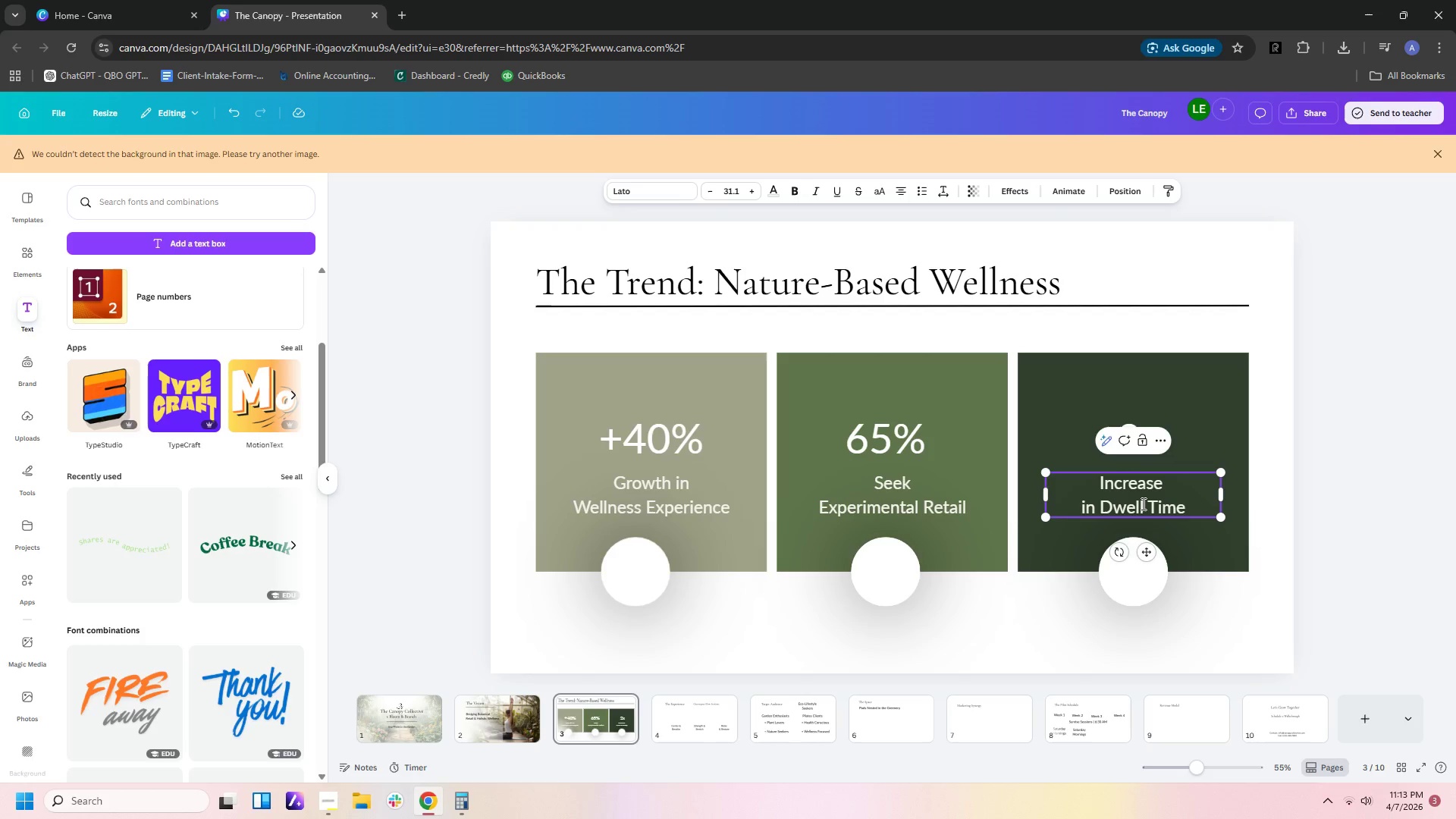 
wait(17.97)
 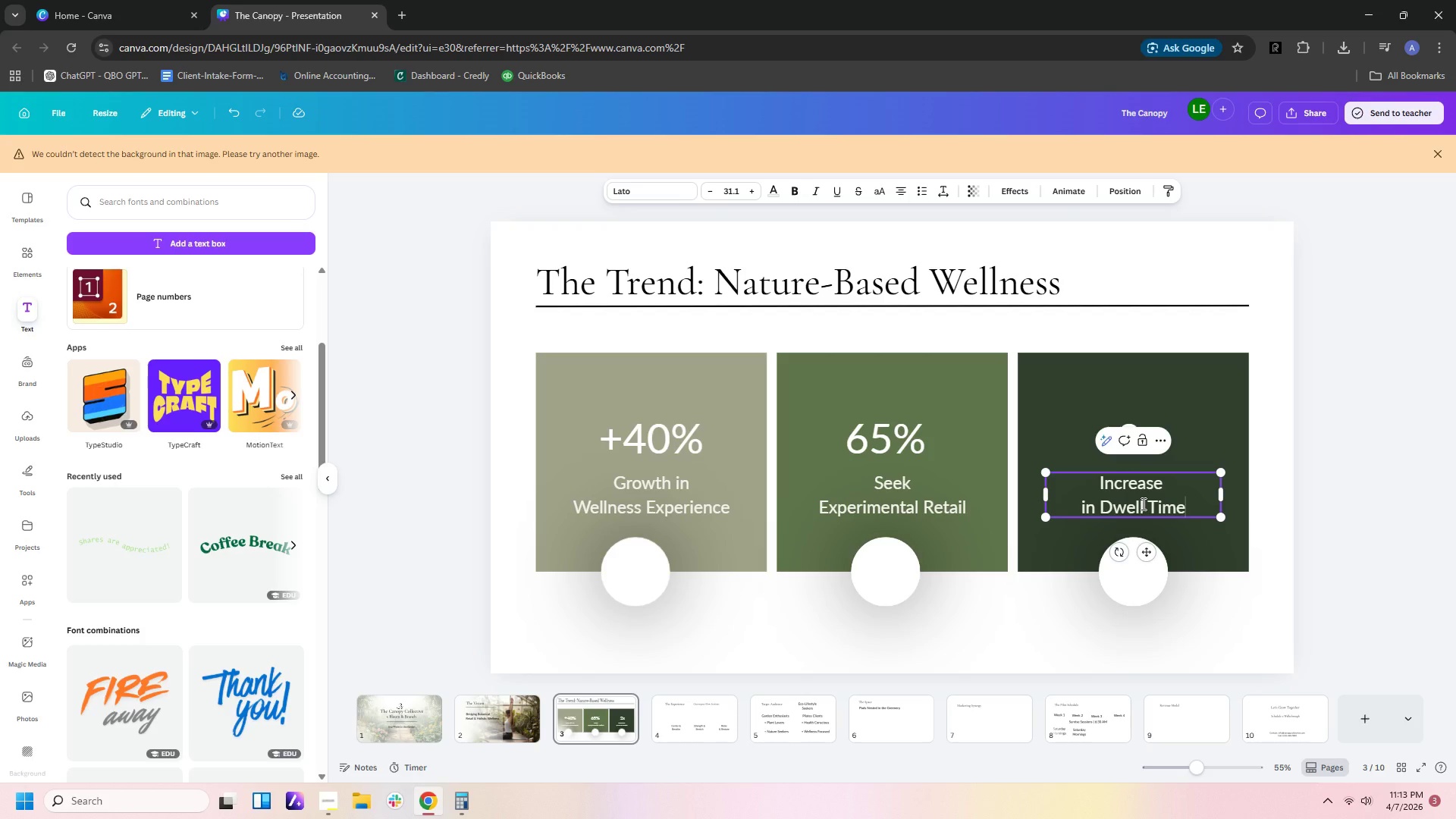 
left_click([25, 253])
 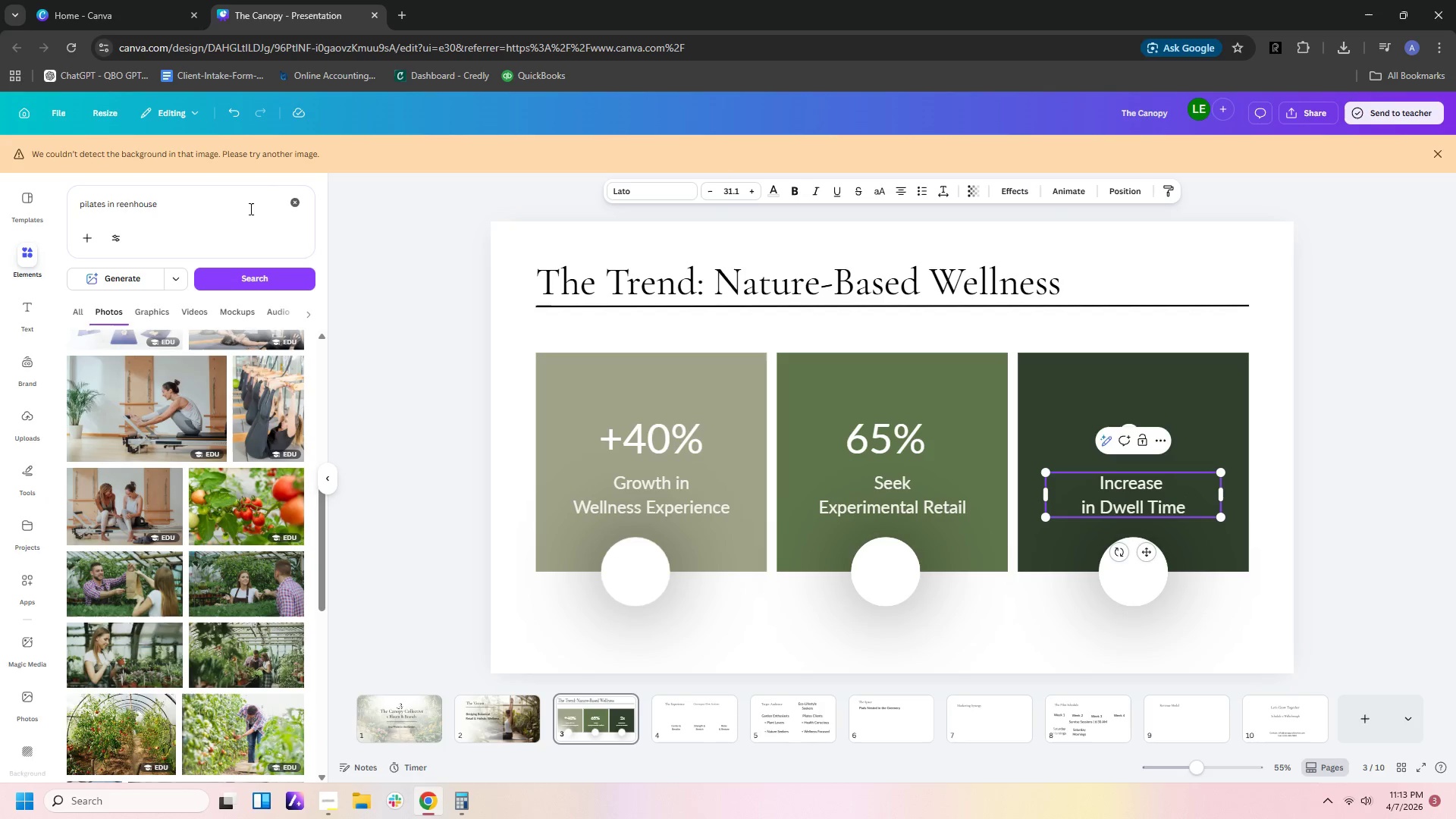 
left_click_drag(start_coordinate=[243, 209], to_coordinate=[0, 211])
 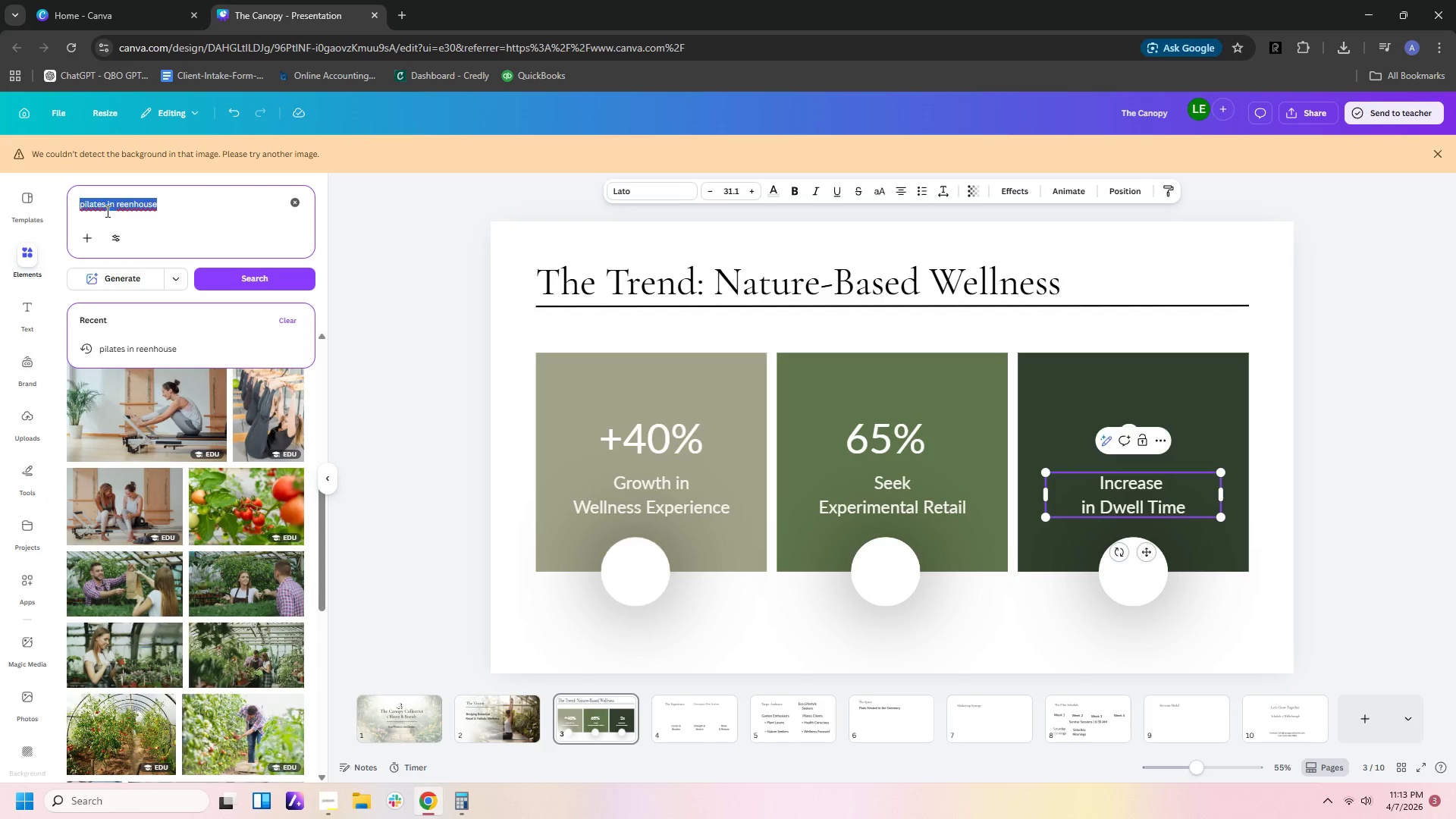 
type(growth flower)
 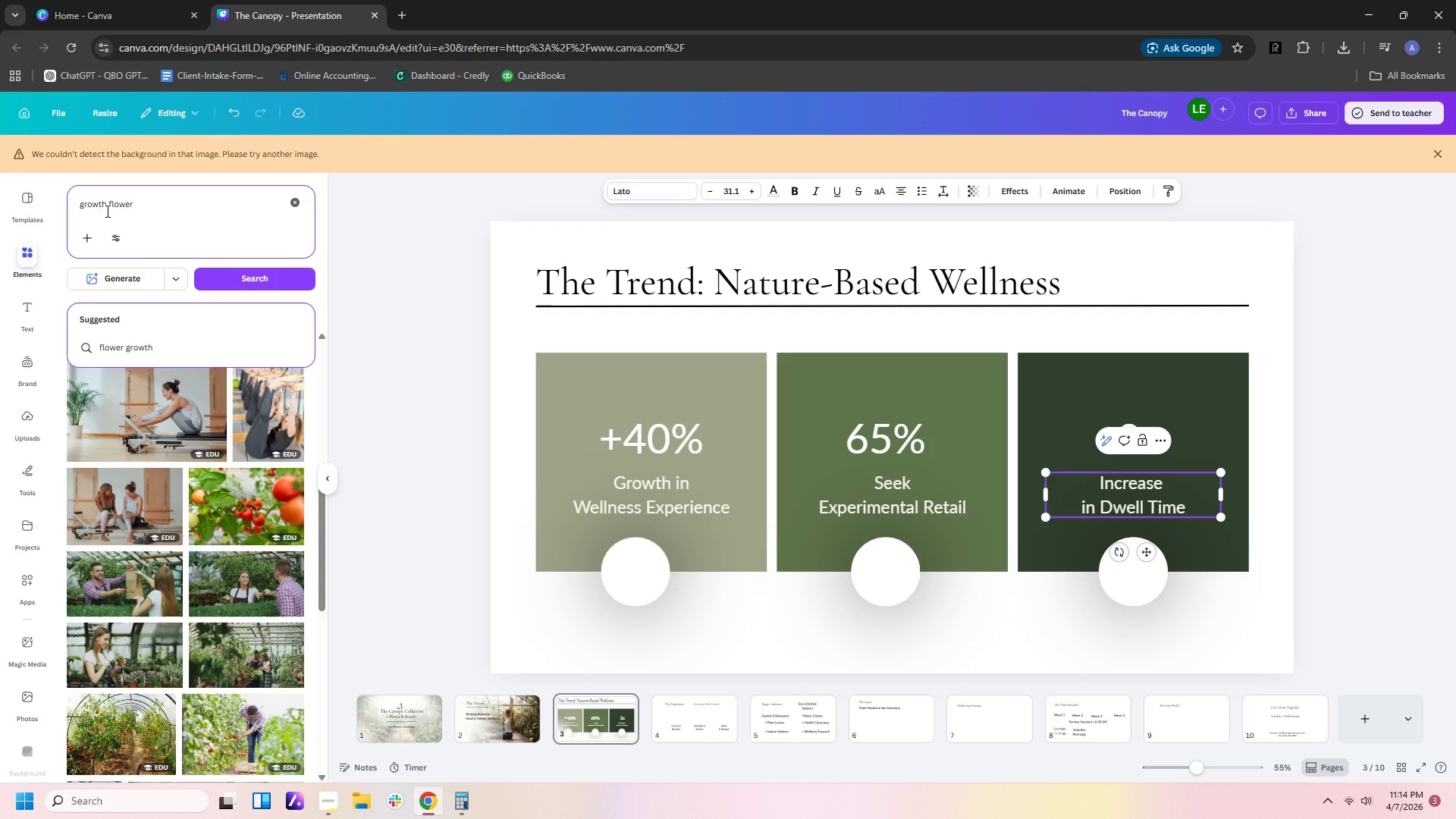 
key(Enter)
 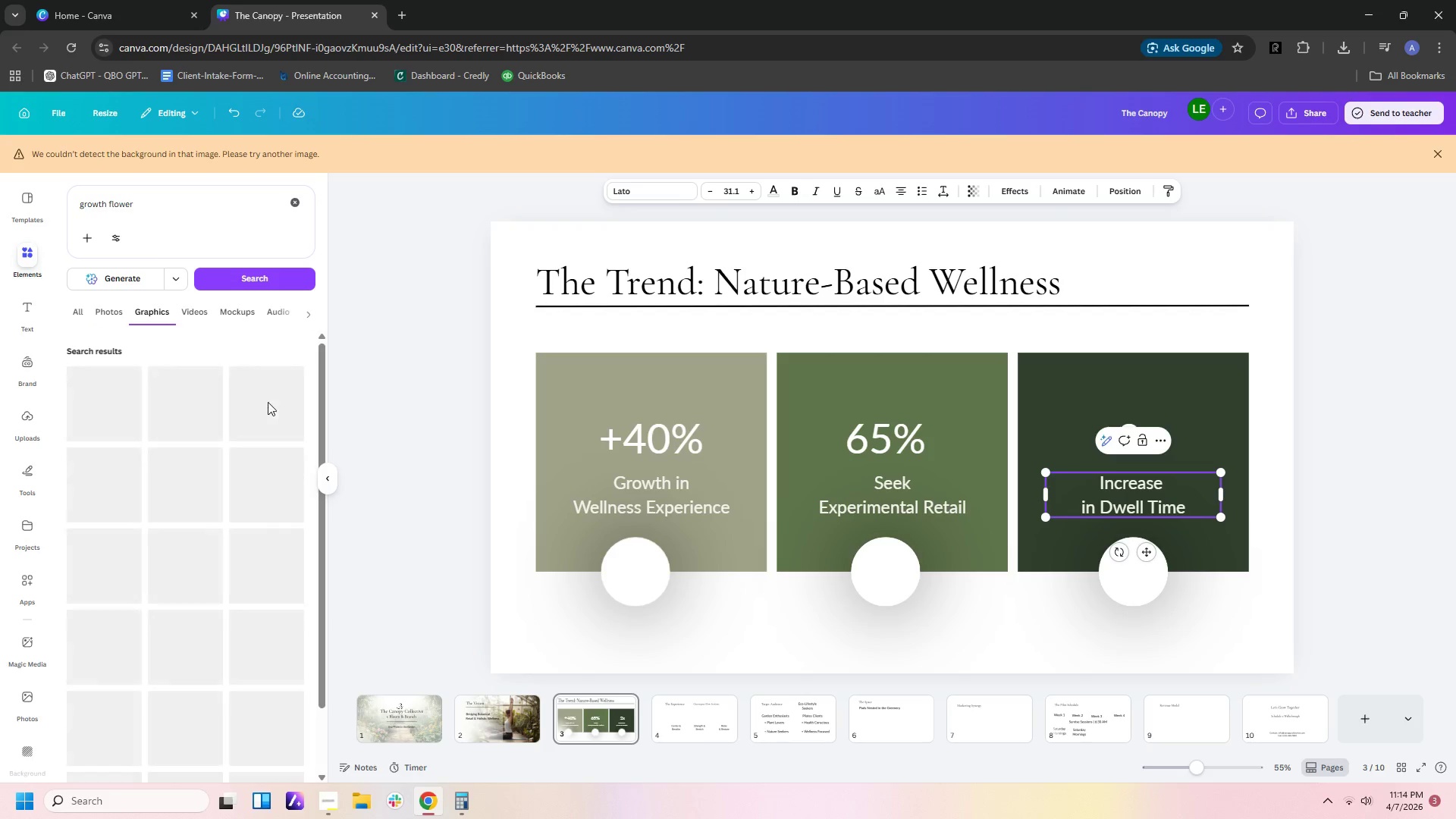 
wait(11.25)
 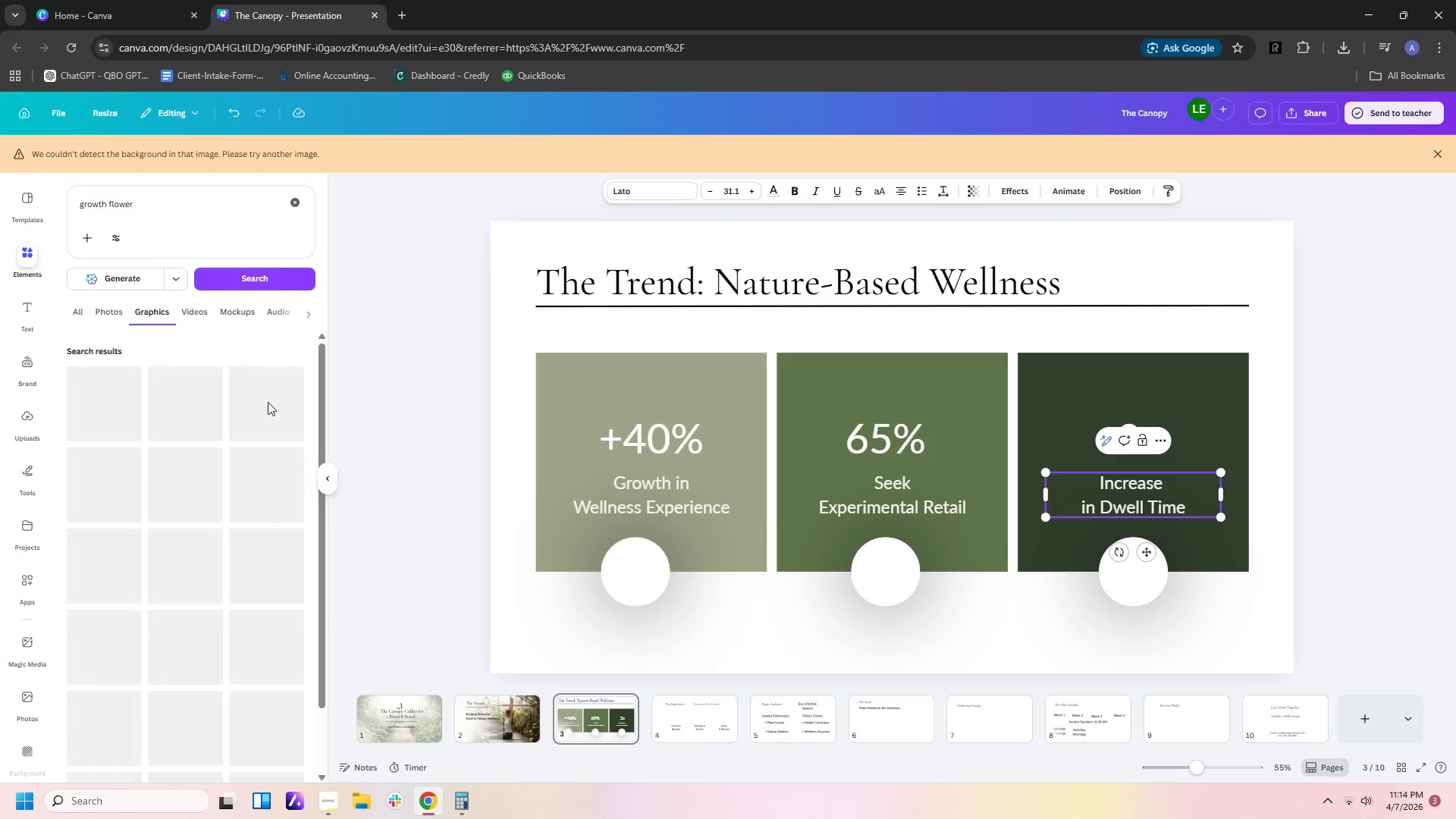 
mouse_move([255, 439])
 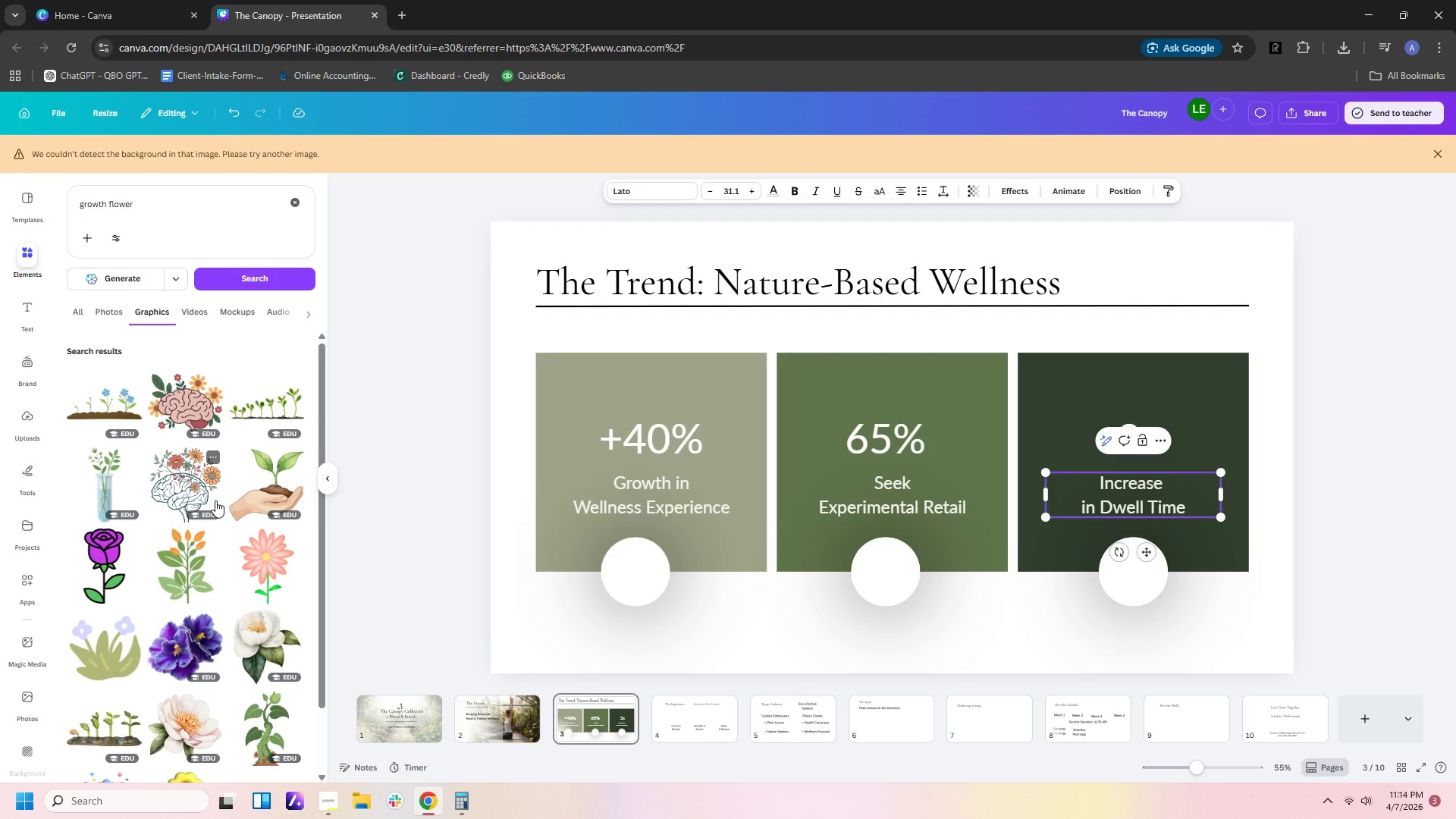 
scroll: coordinate [239, 496], scroll_direction: down, amount: 12.0
 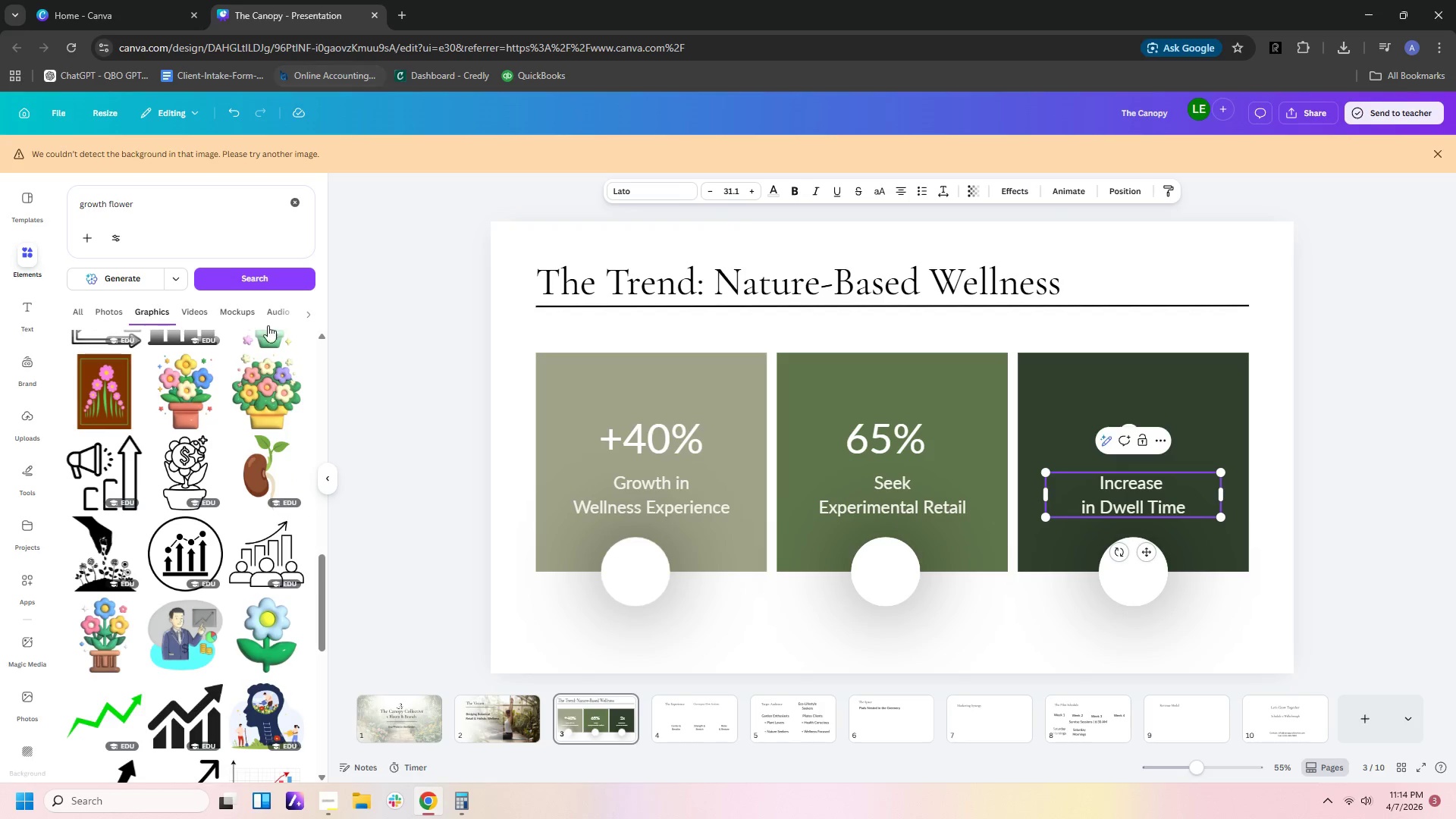 
scroll: coordinate [251, 541], scroll_direction: down, amount: 12.0
 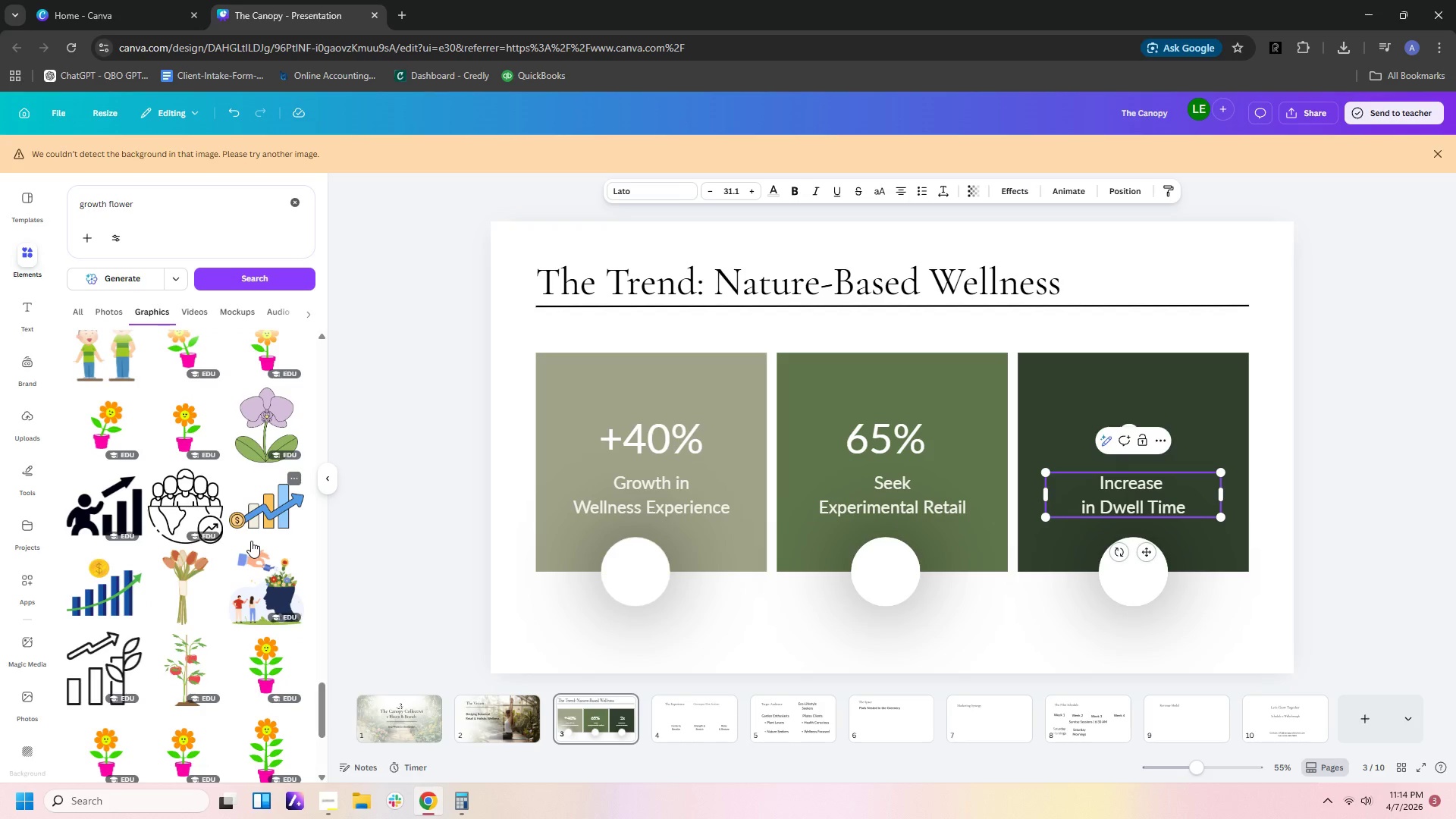 
scroll: coordinate [248, 537], scroll_direction: down, amount: 4.0
 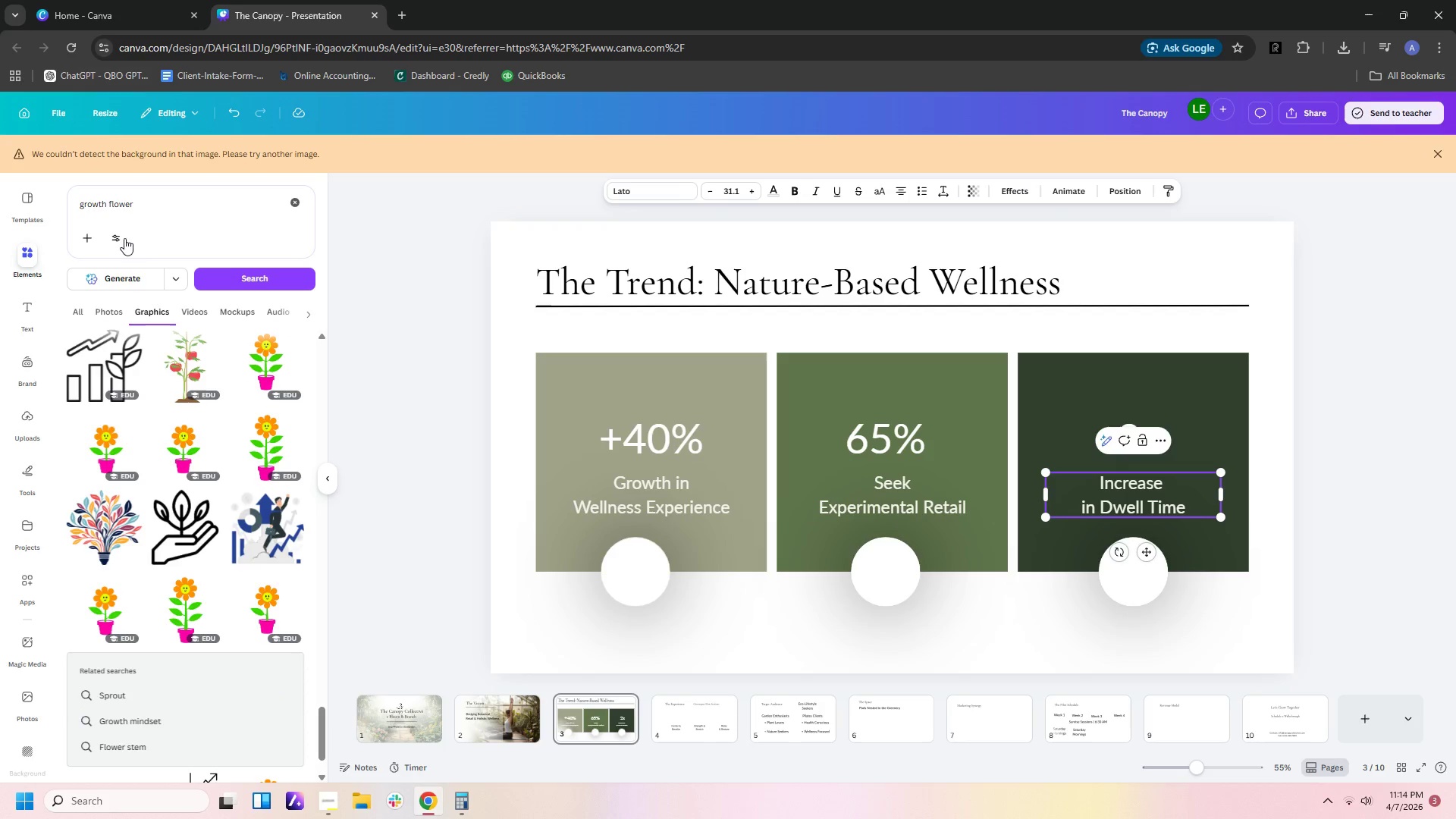 
left_click_drag(start_coordinate=[197, 193], to_coordinate=[0, 127])
 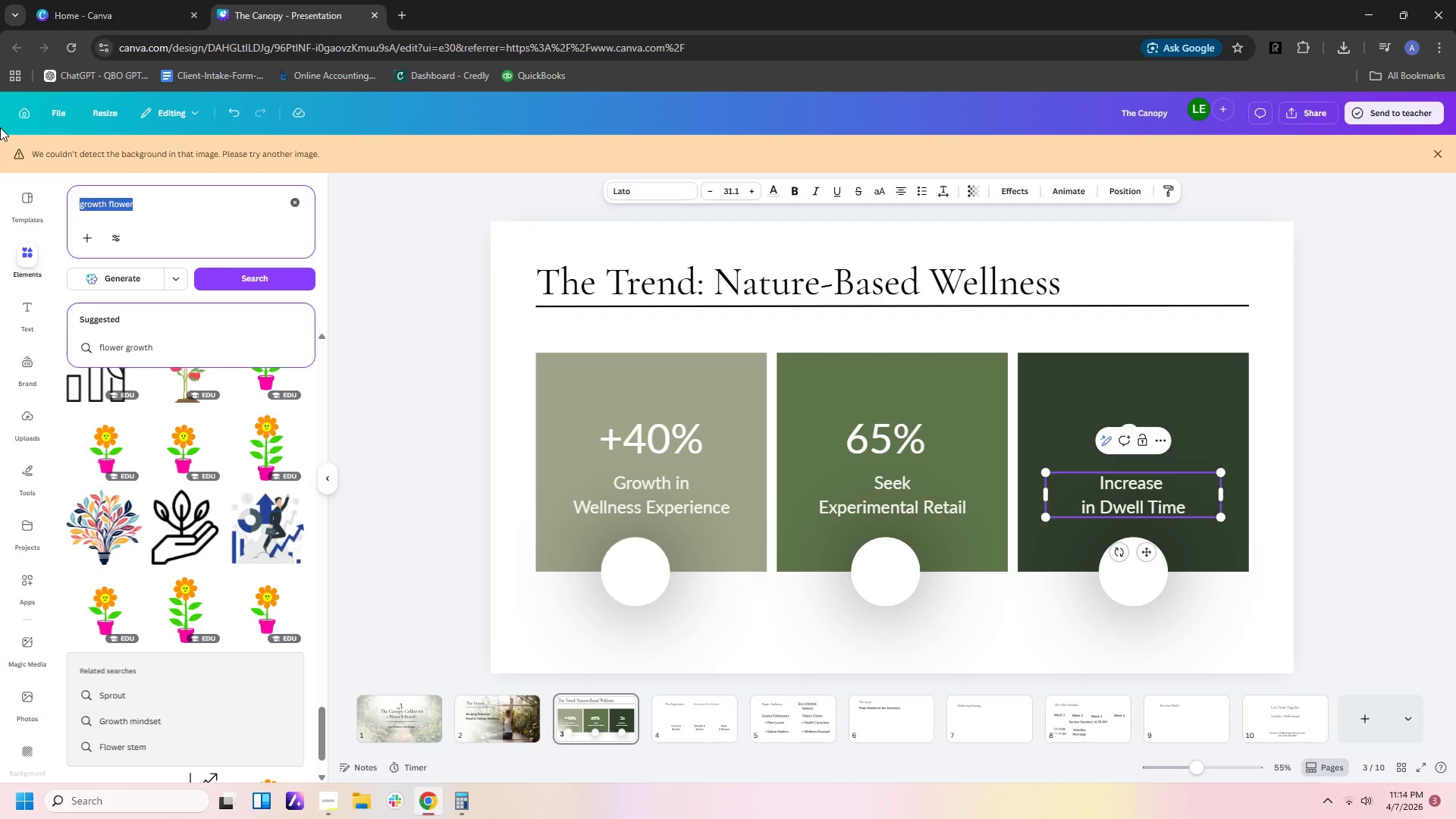 
type(growing flower)
 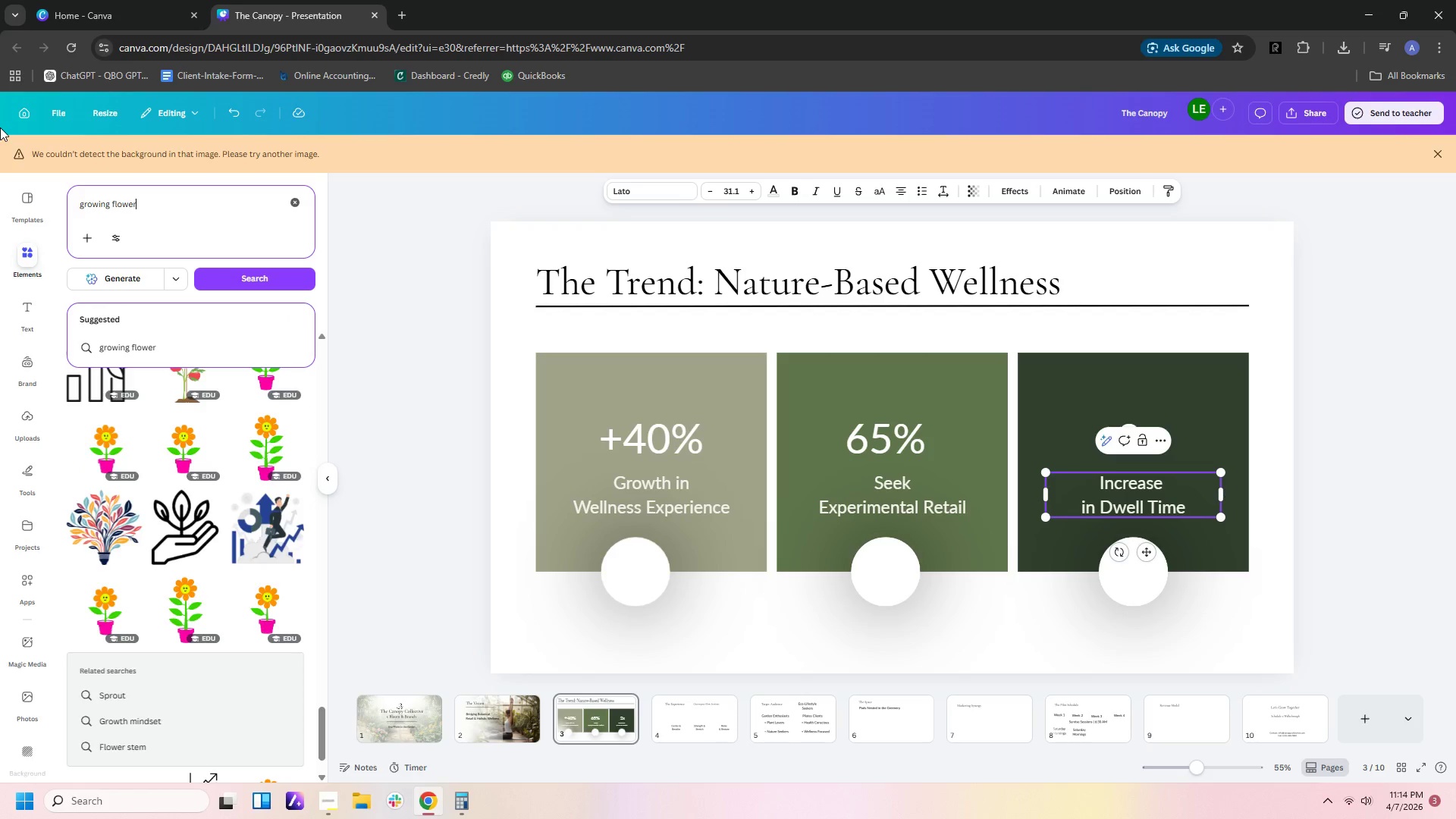 
key(Enter)
 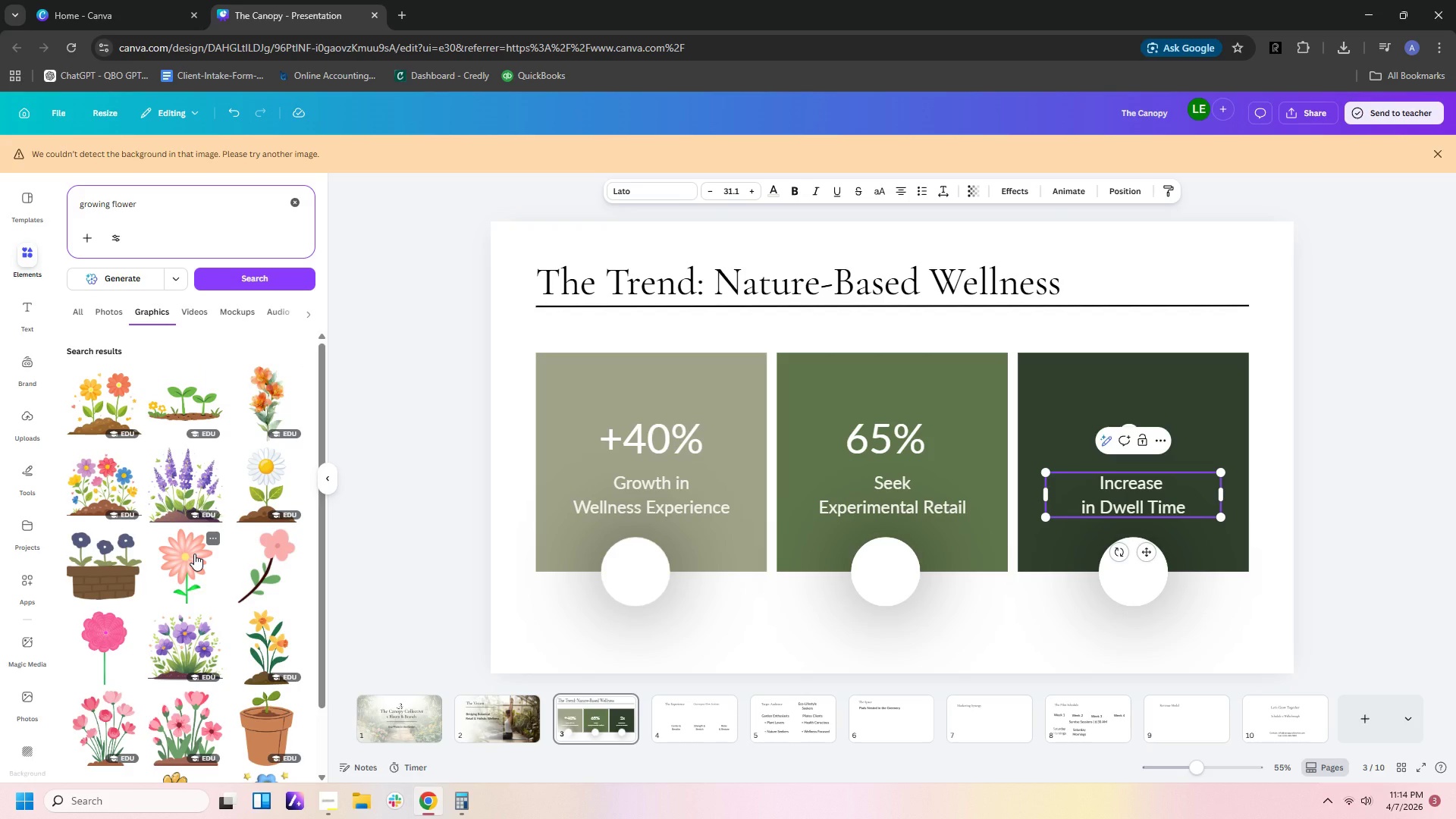 
scroll: coordinate [288, 492], scroll_direction: down, amount: 11.0
 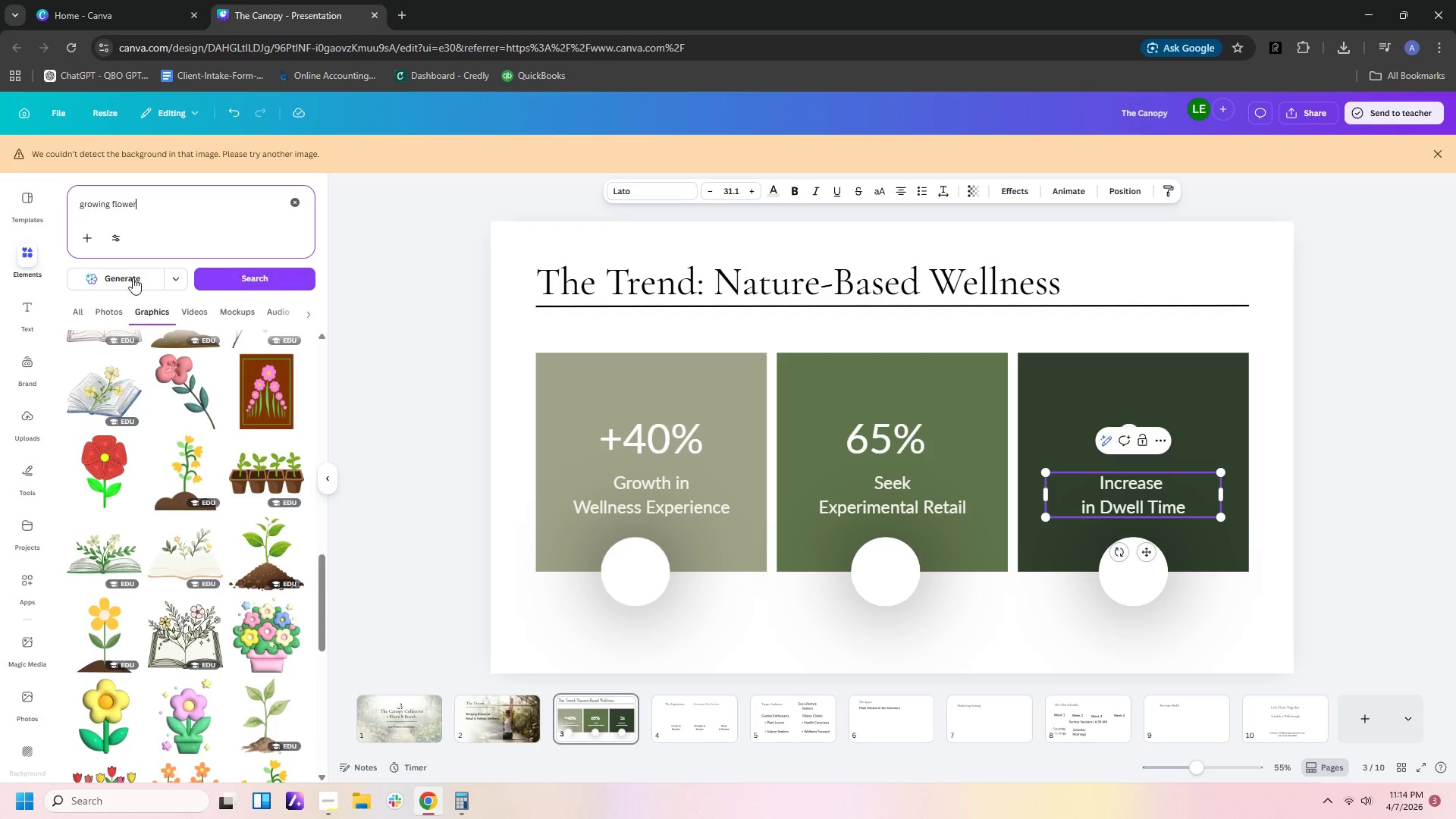 
left_click([78, 201])
 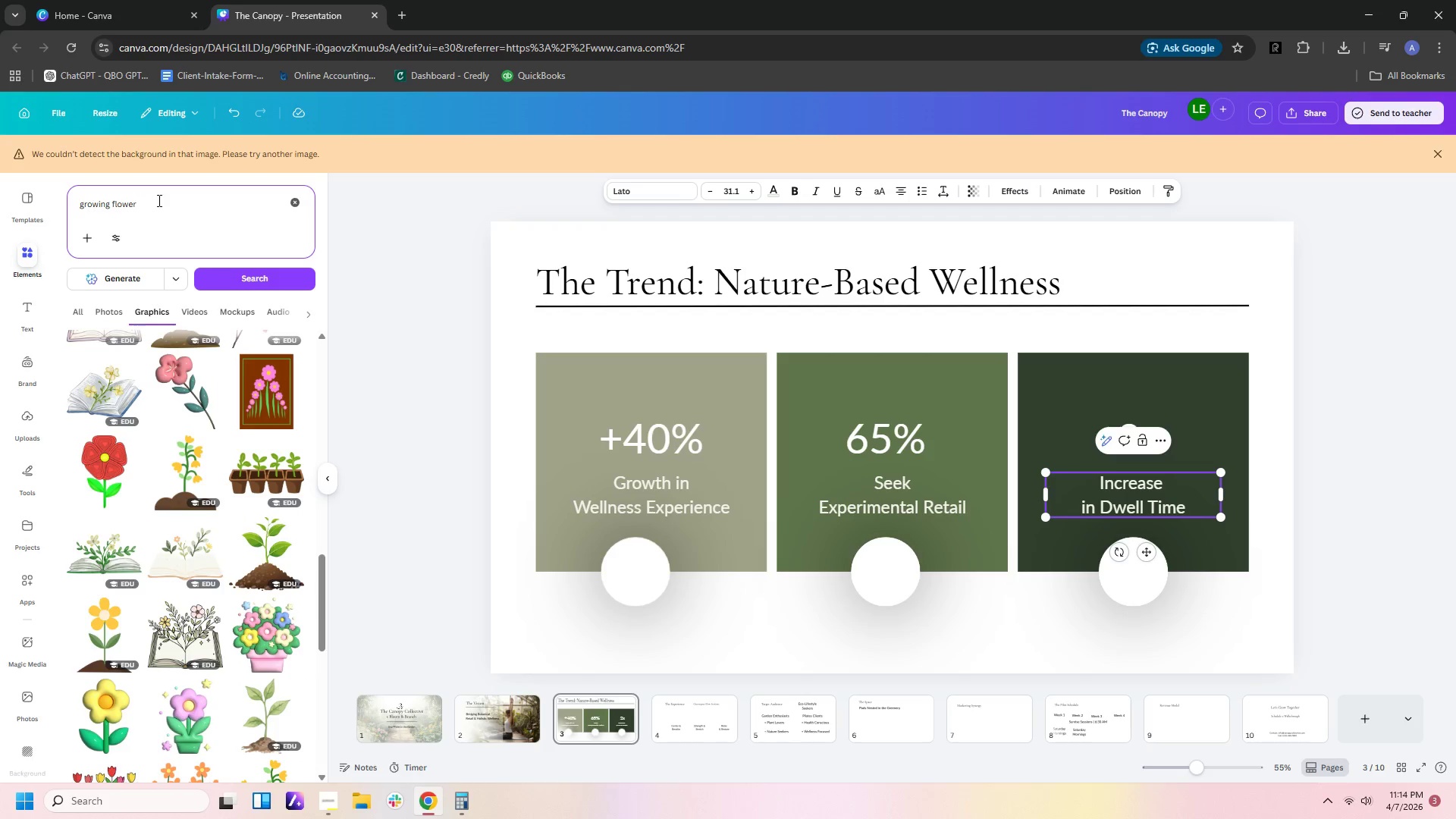 
left_click([164, 200])
 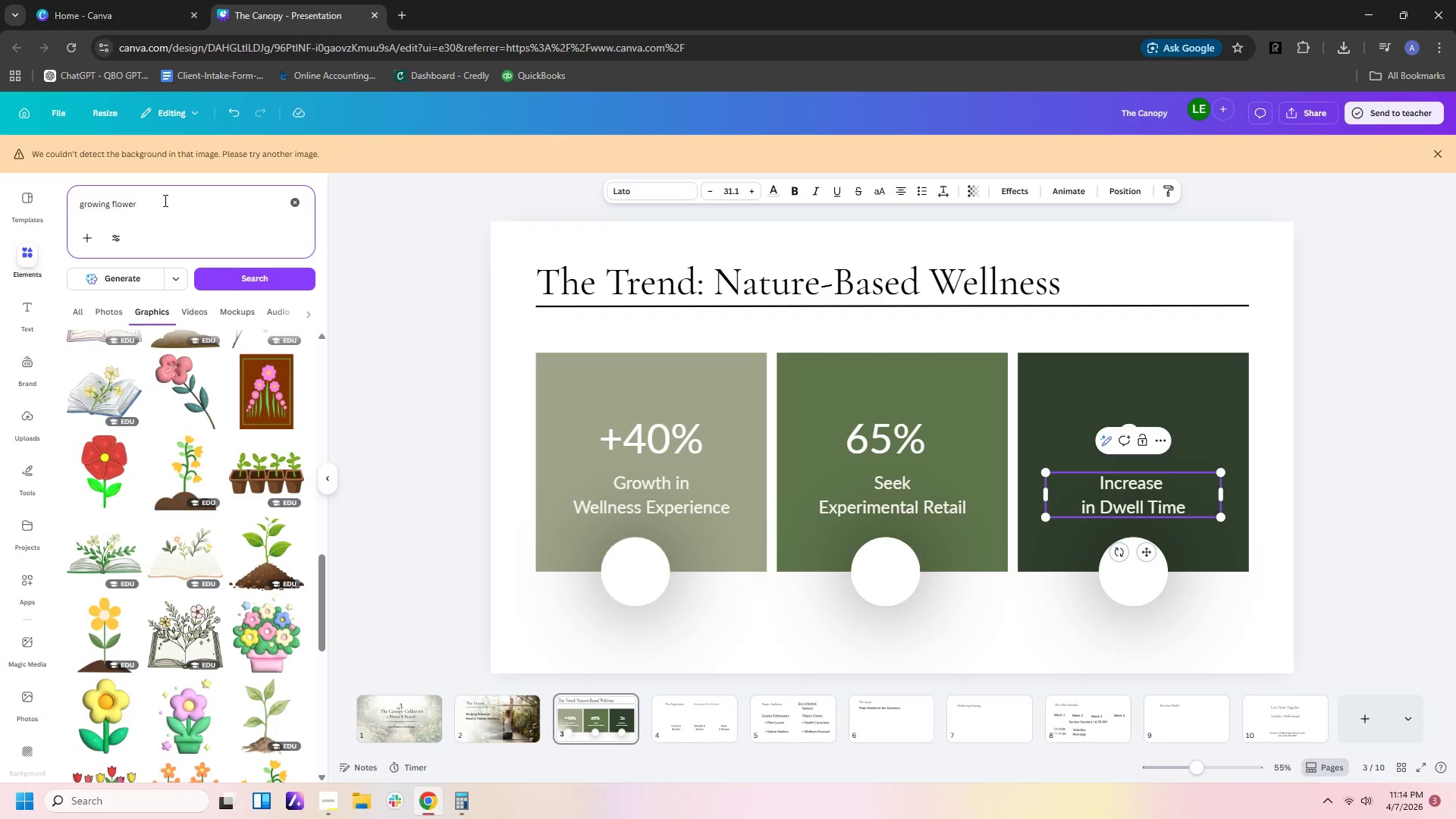 
type( circle per)
key(Backspace)
type(tal)
 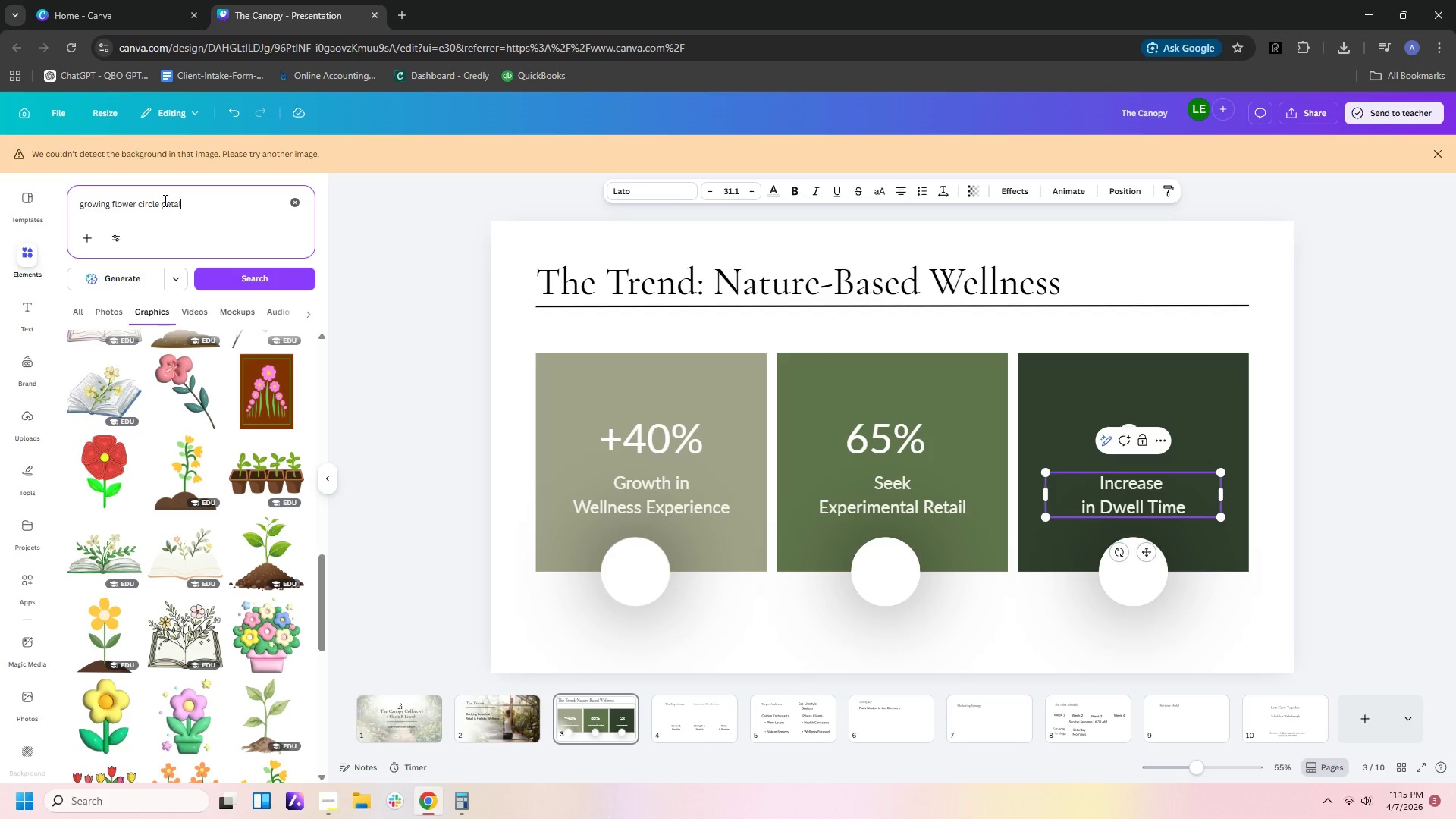 
key(Enter)
 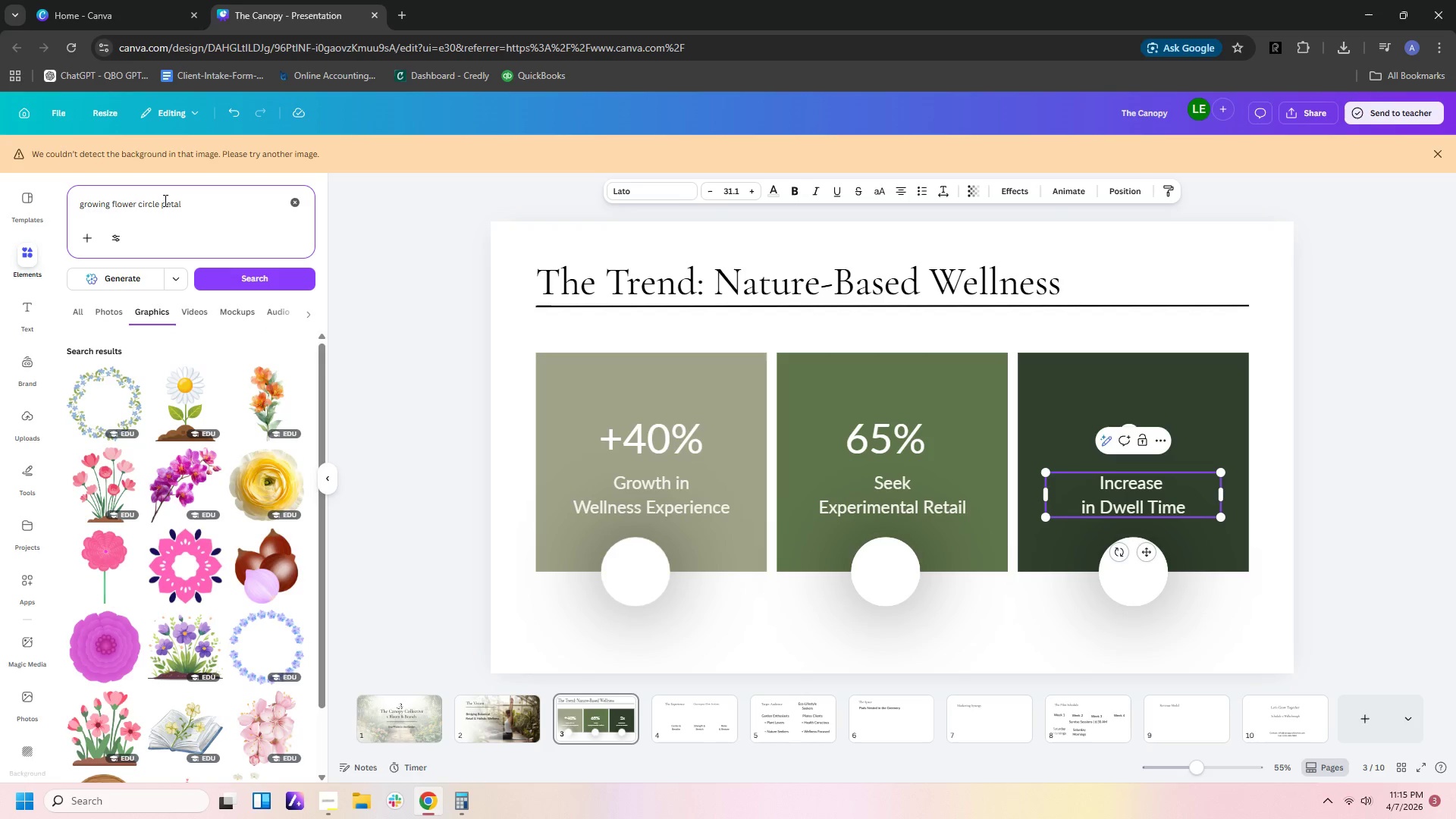 
wait(10.52)
 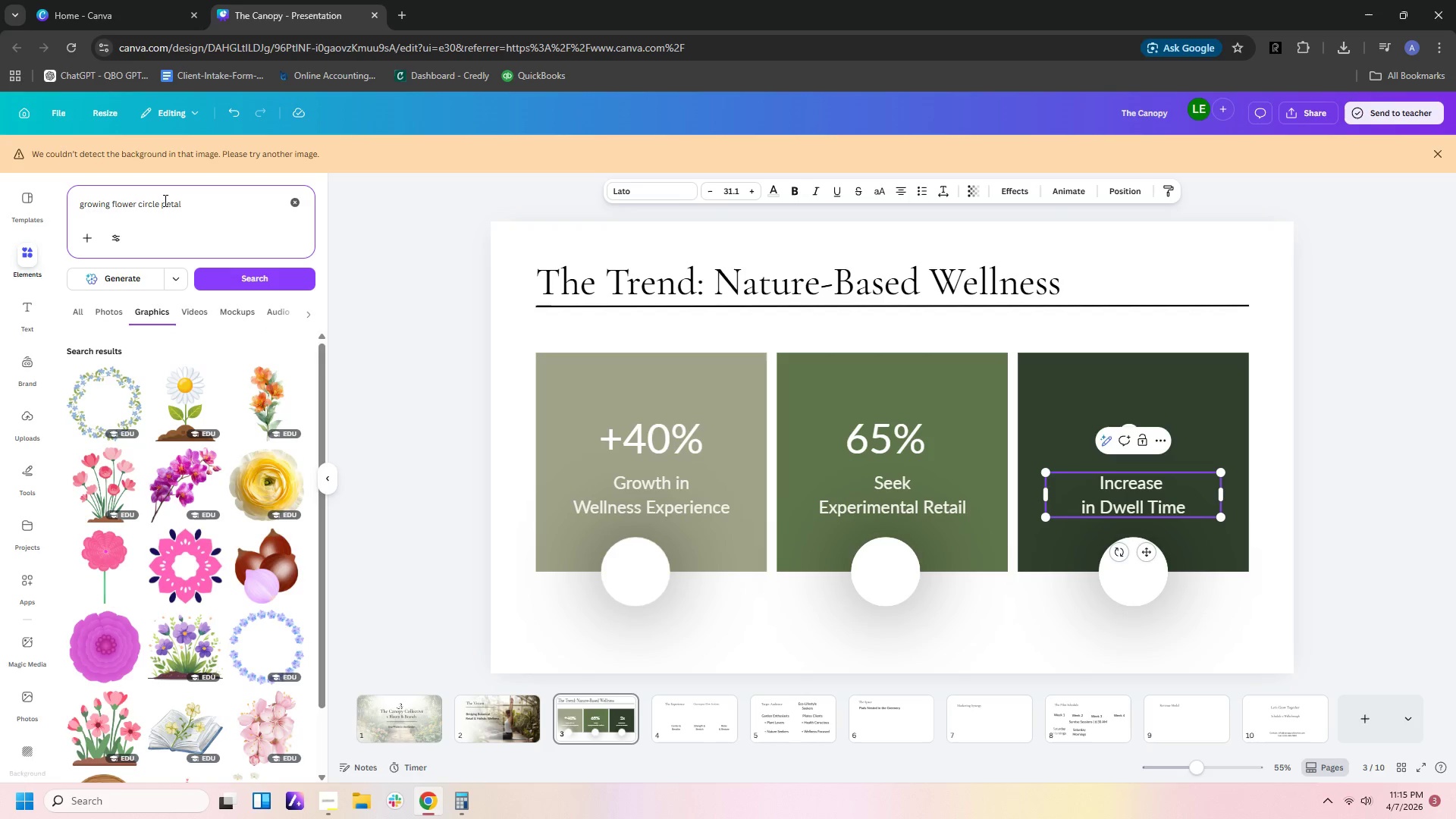 
scroll: coordinate [269, 434], scroll_direction: down, amount: 12.0
 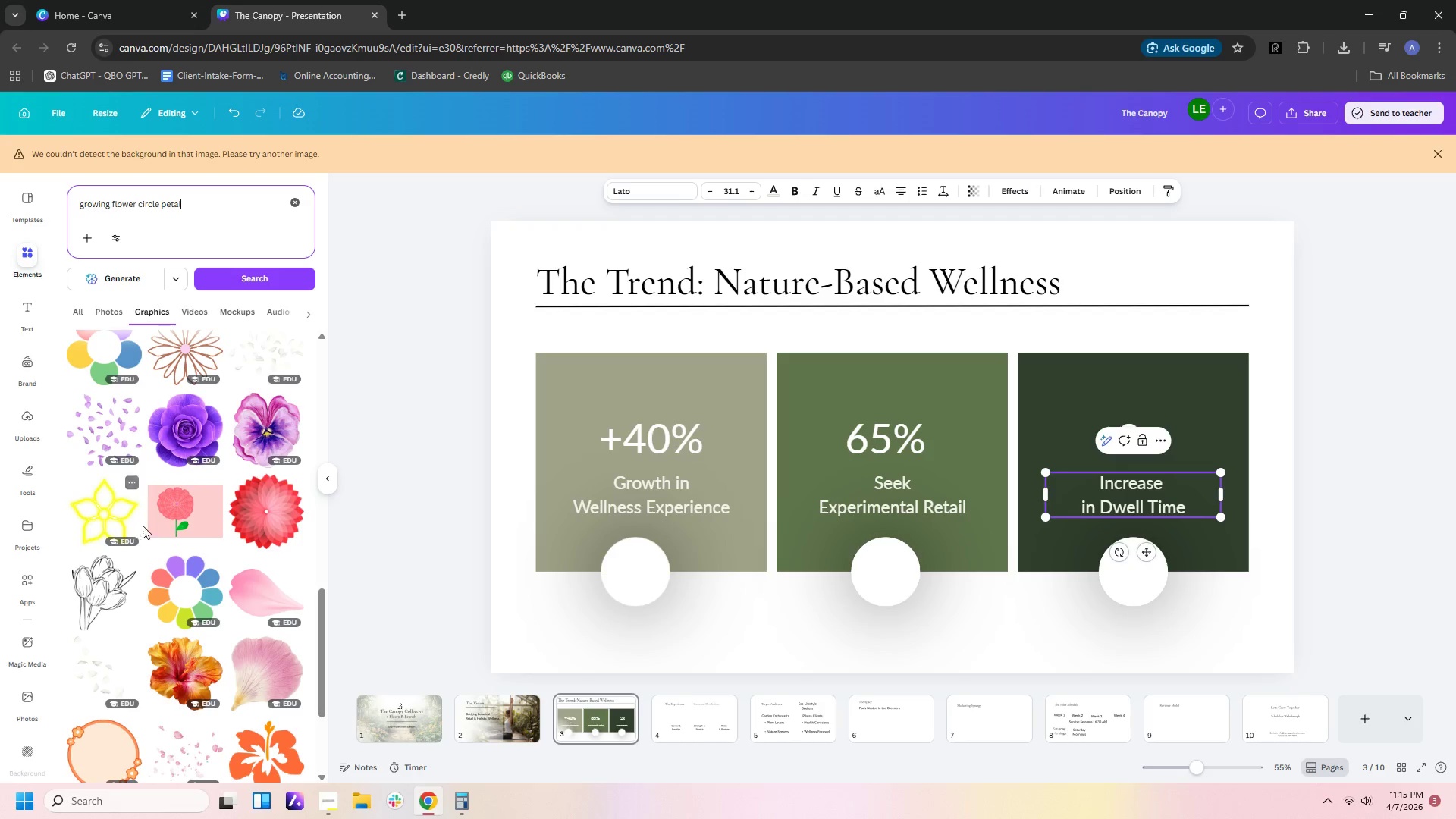 
left_click([171, 507])
 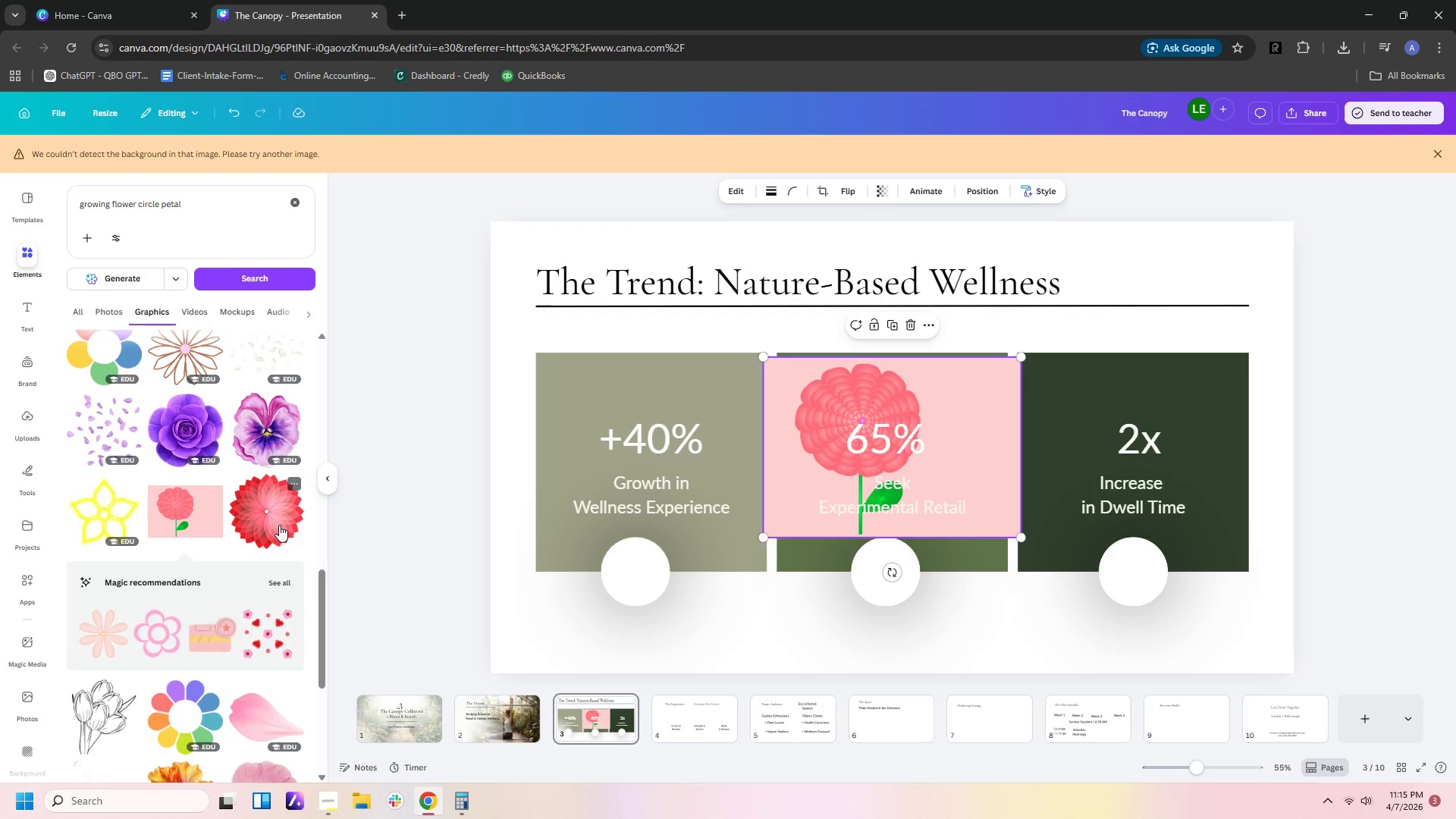 
scroll: coordinate [278, 528], scroll_direction: down, amount: 3.0
 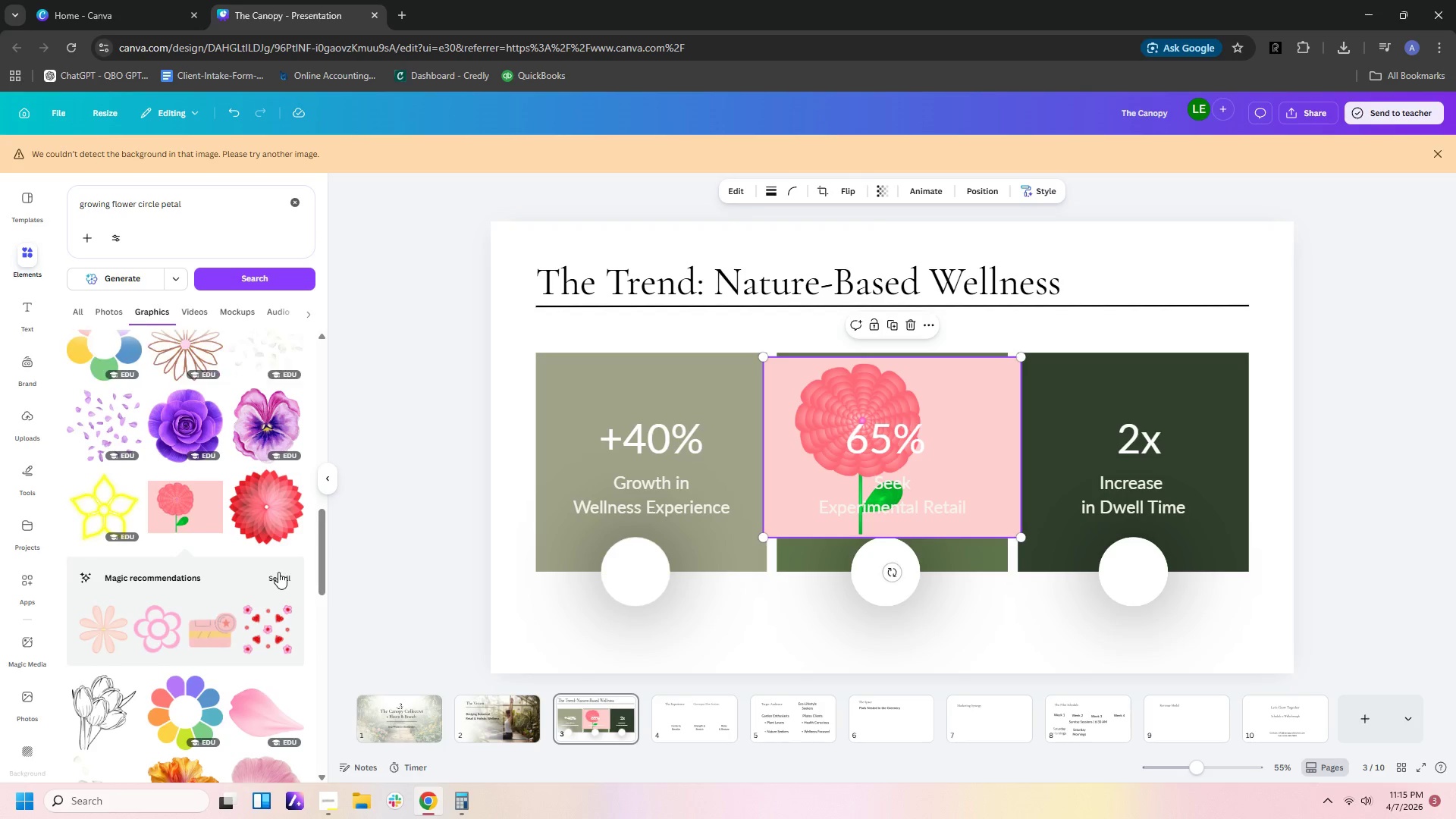 
left_click([278, 578])
 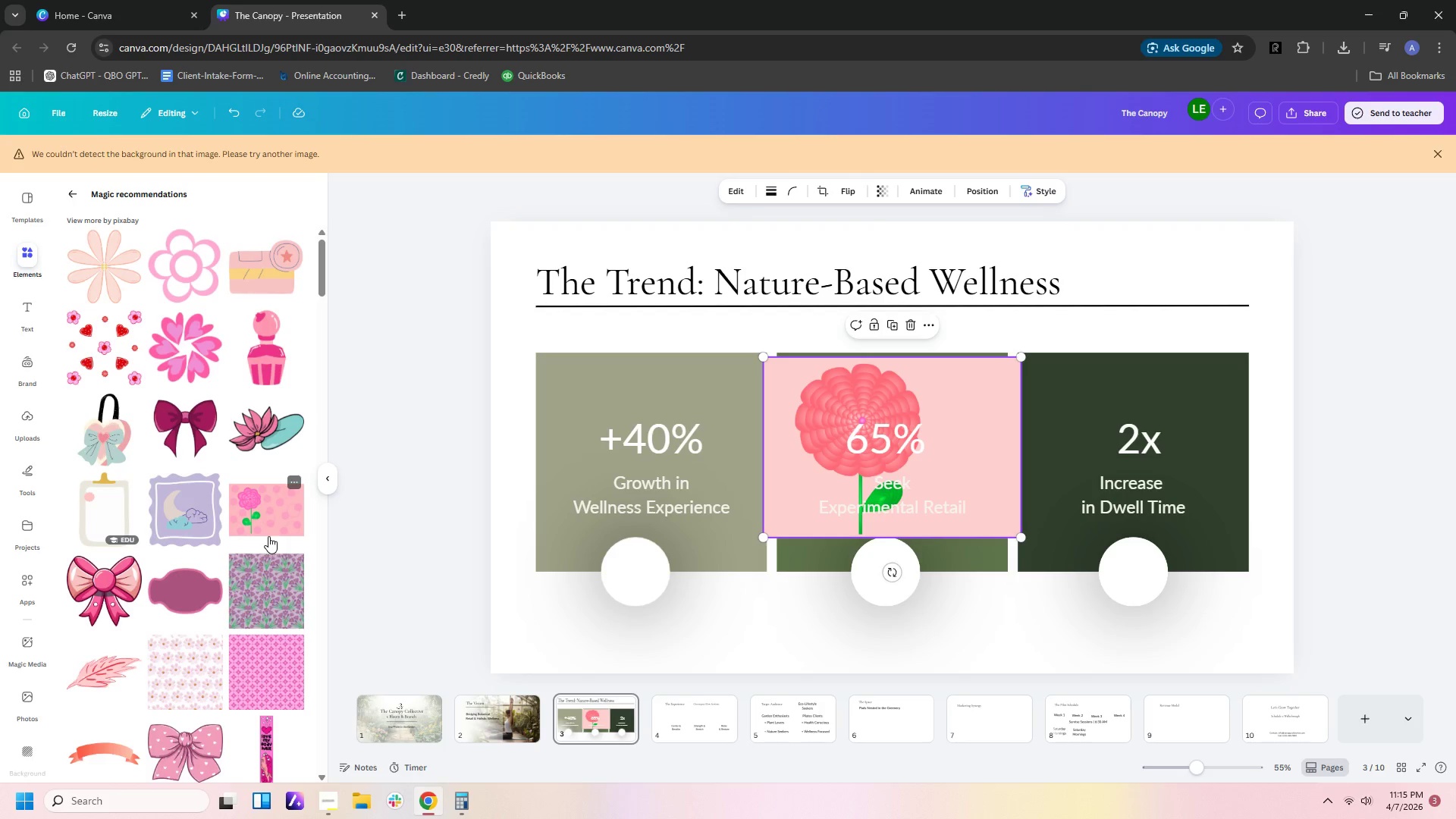 
scroll: coordinate [271, 555], scroll_direction: down, amount: 13.0
 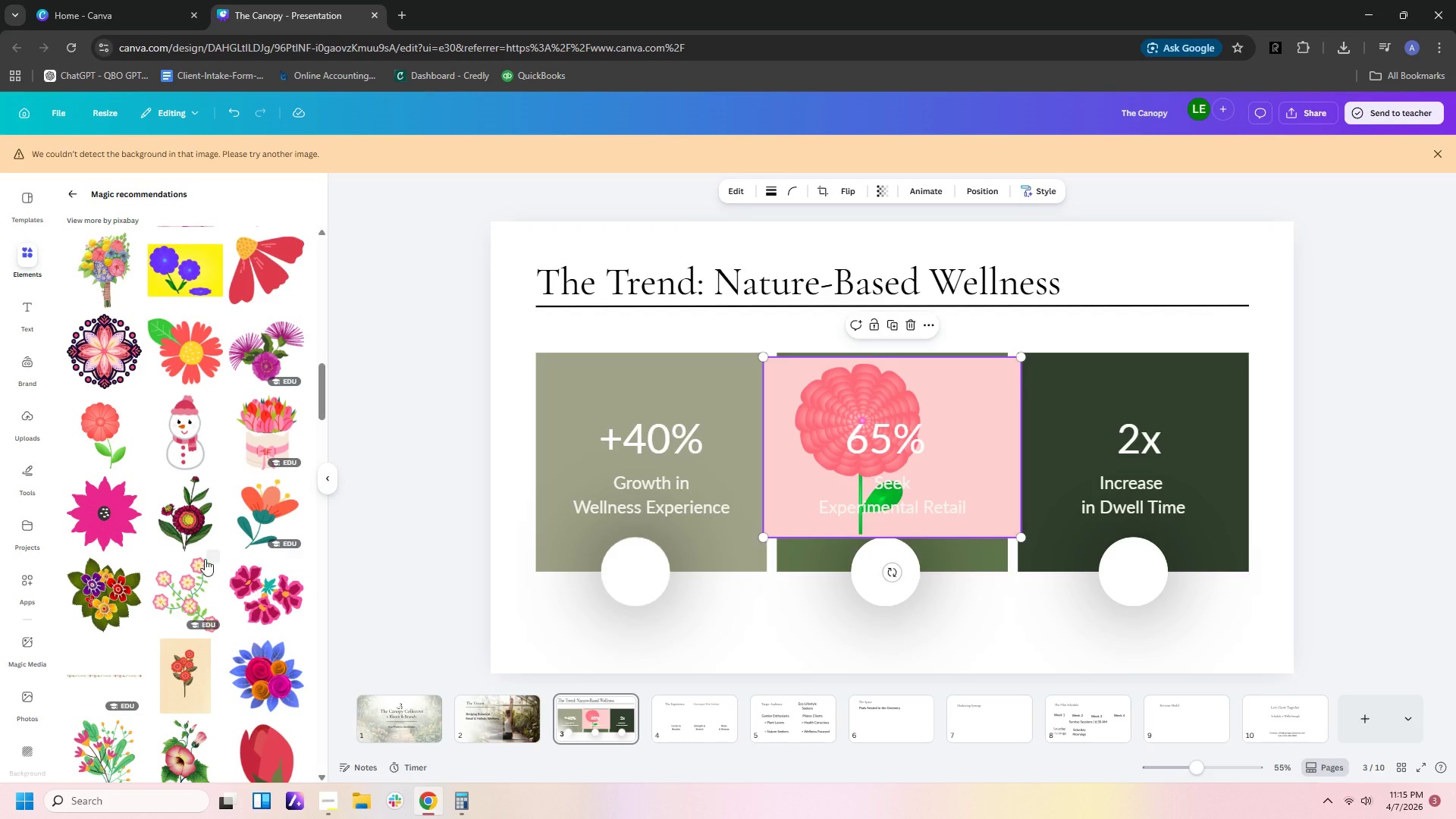 
left_click([190, 527])
 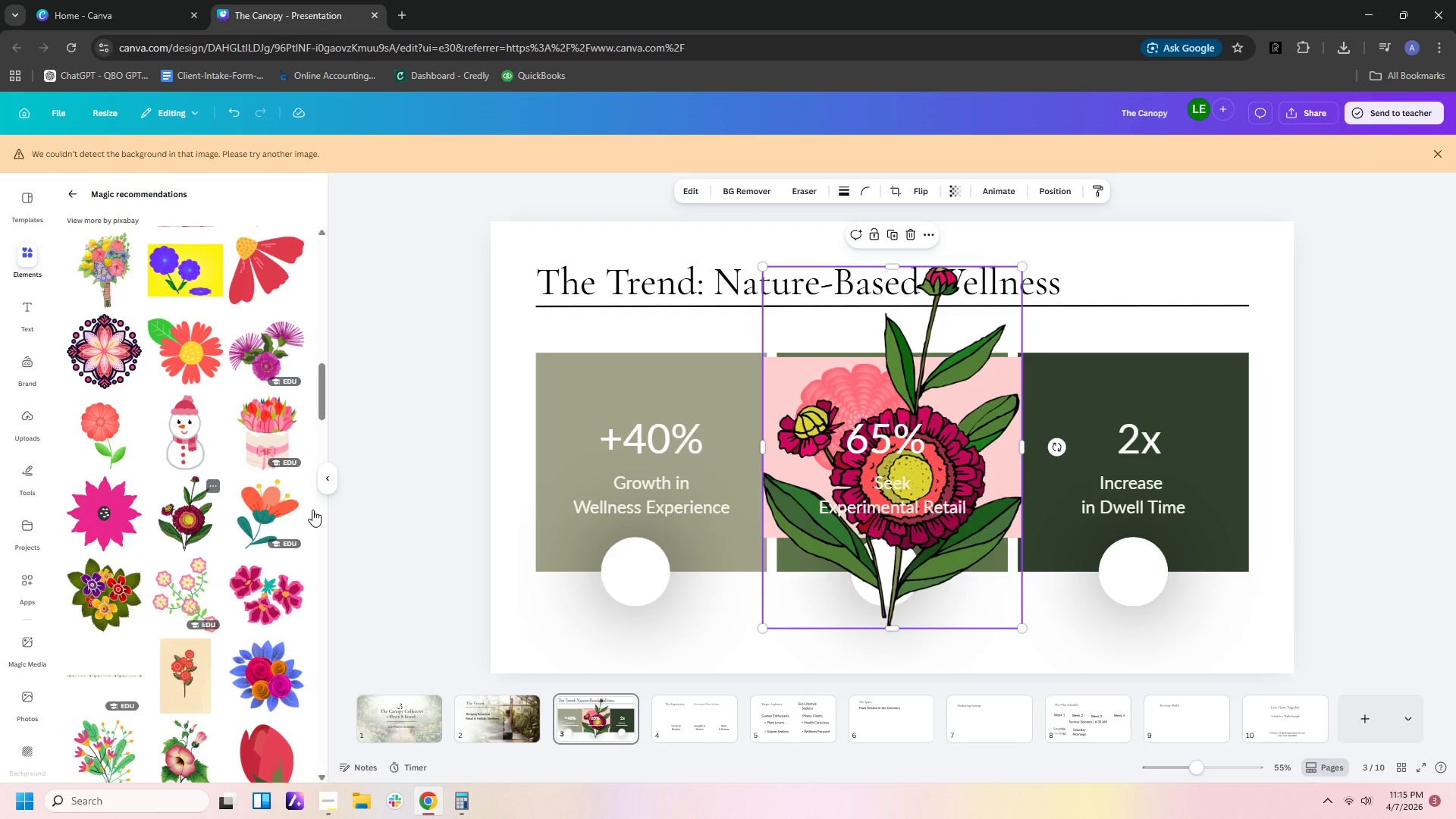 
scroll: coordinate [312, 510], scroll_direction: down, amount: 5.0
 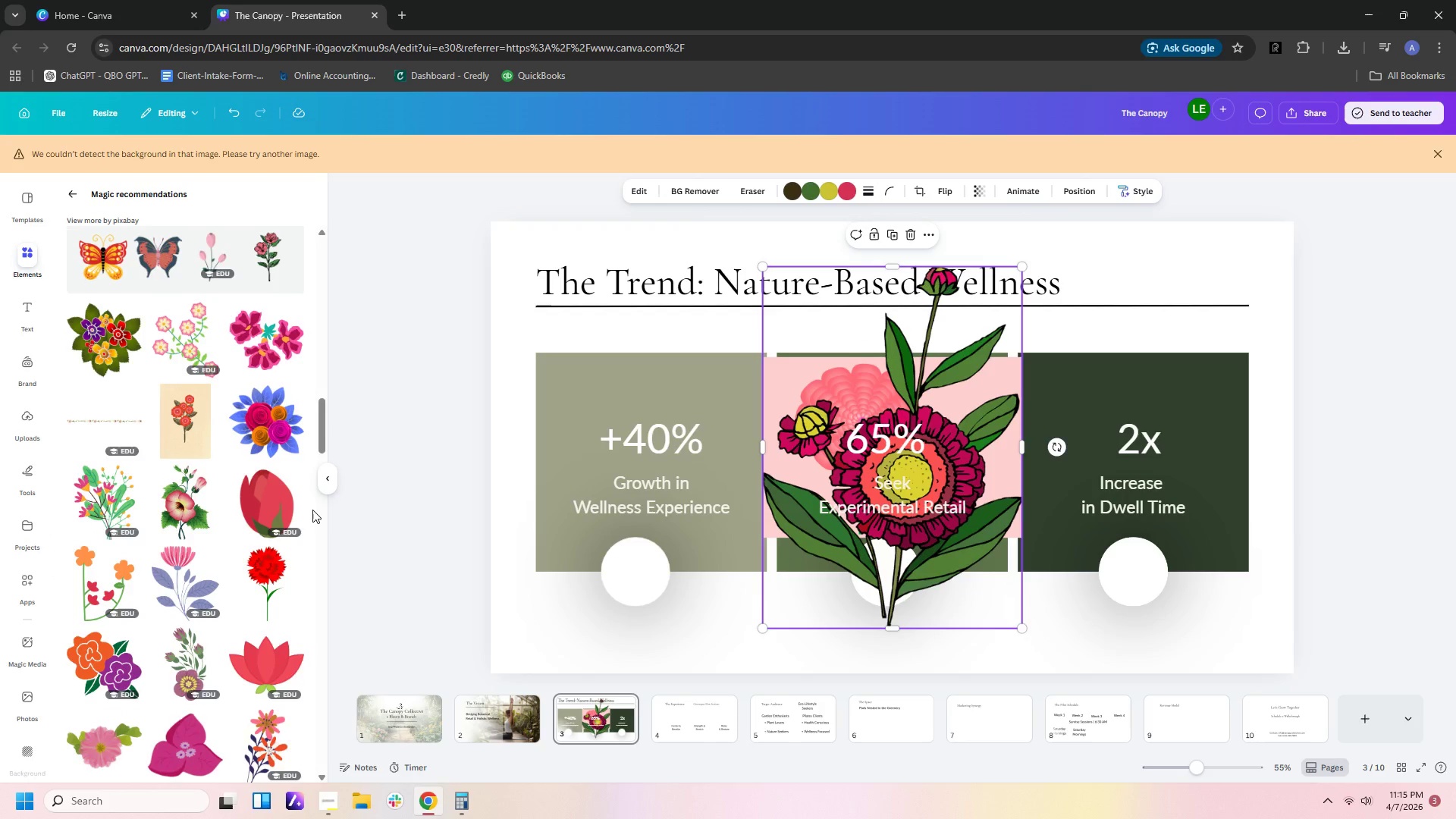 
scroll: coordinate [312, 510], scroll_direction: up, amount: 2.0
 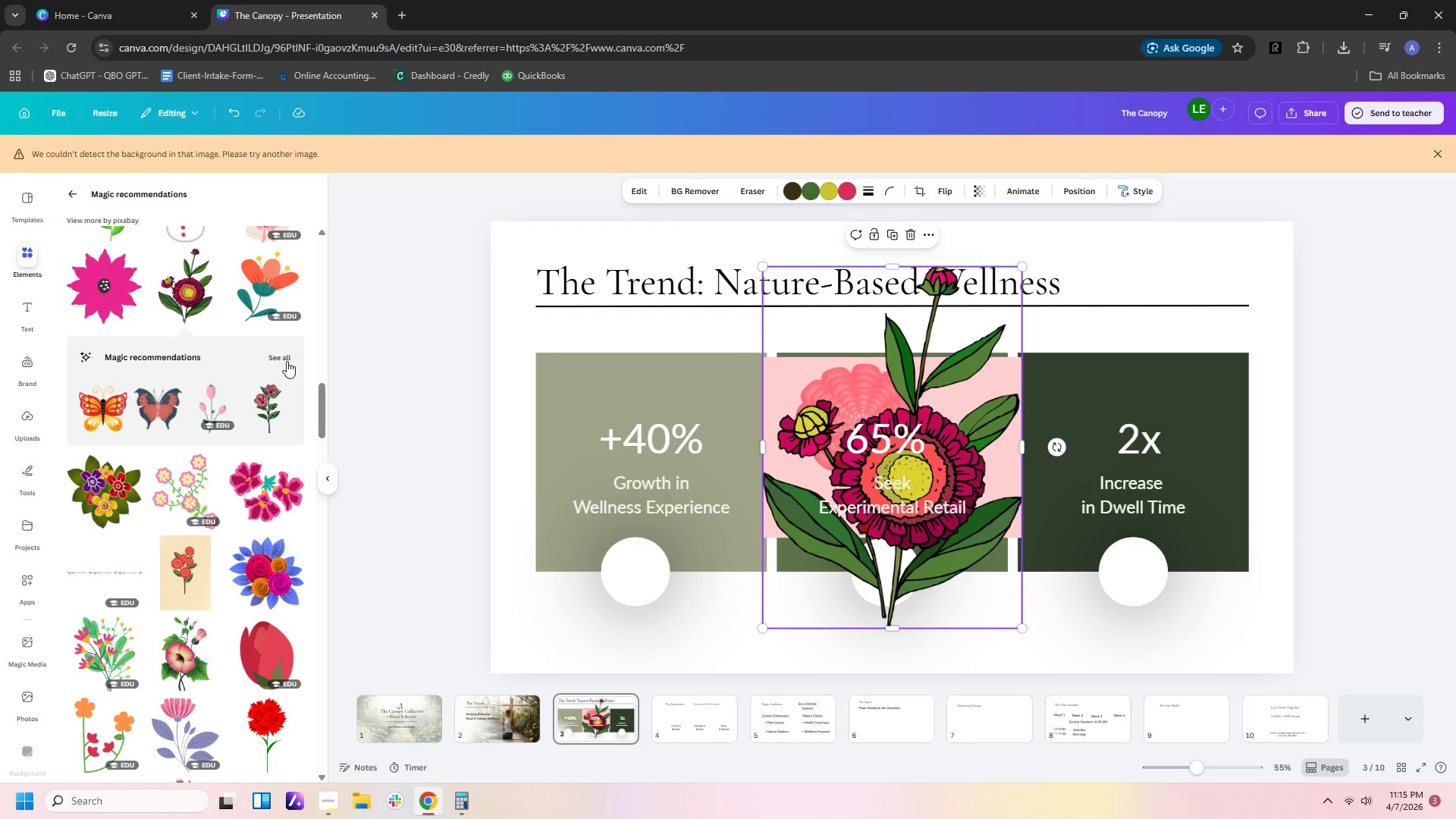 
left_click([284, 358])
 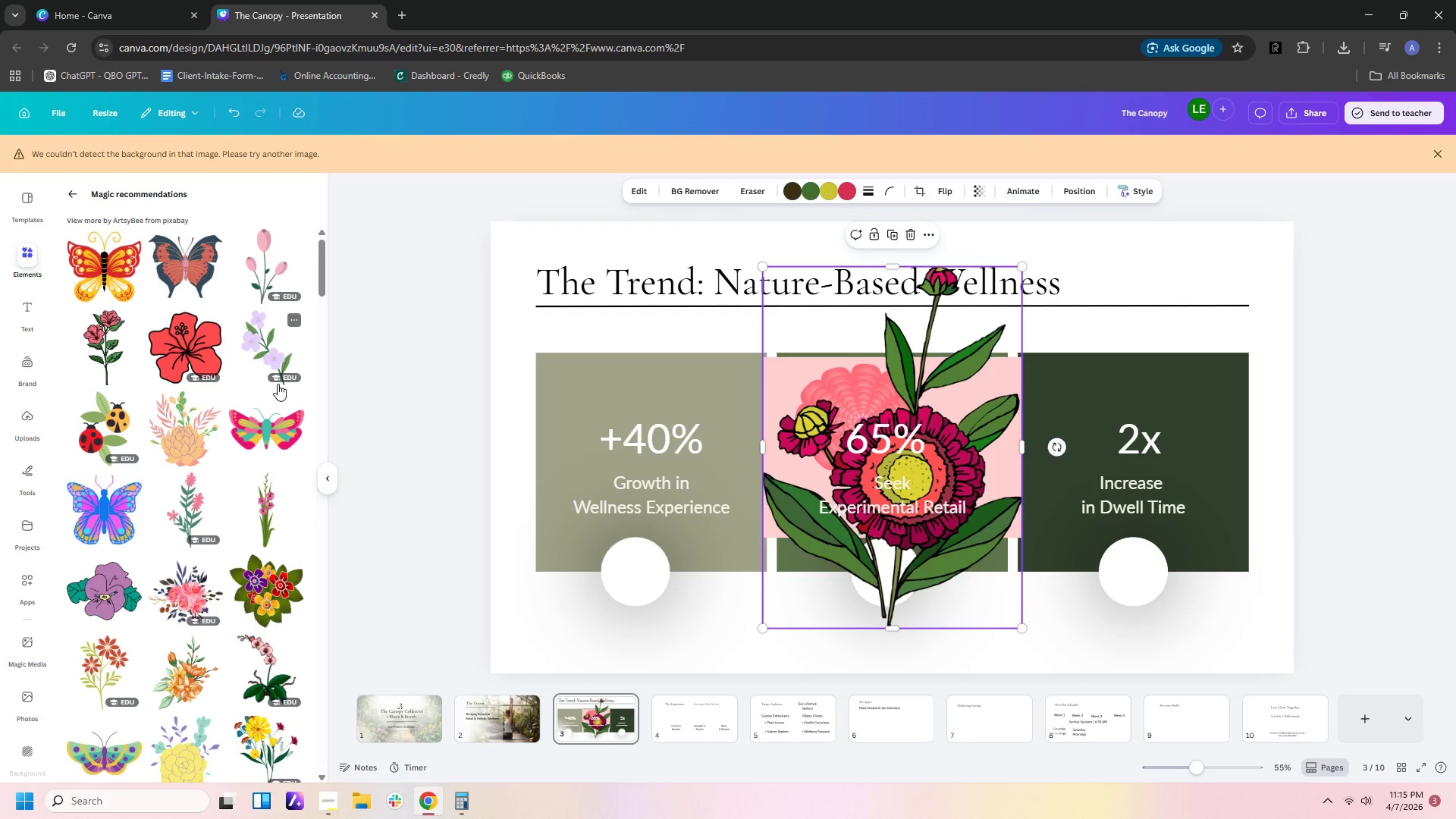 
scroll: coordinate [297, 384], scroll_direction: down, amount: 8.0
 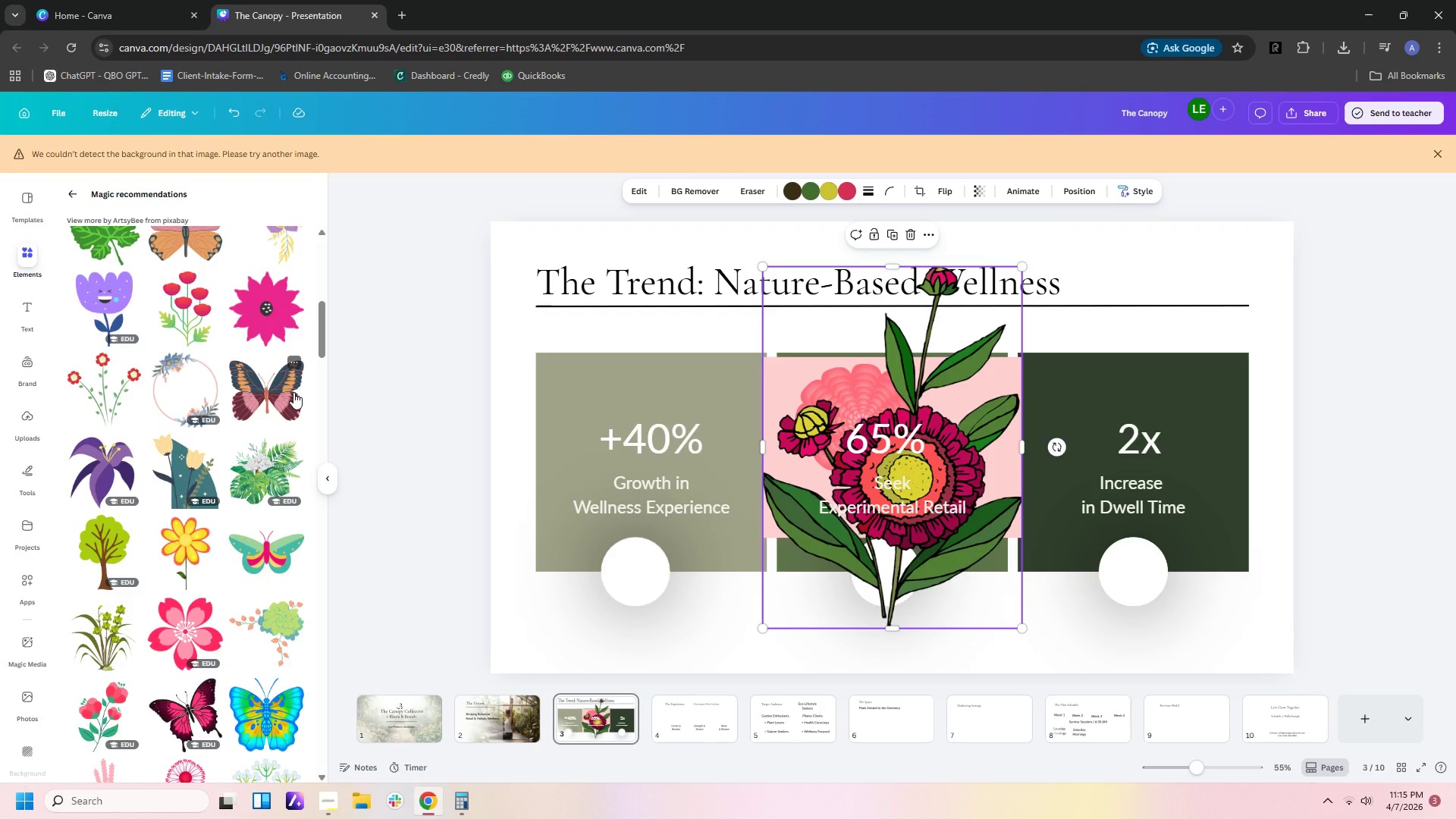 
mouse_move([293, 403])
 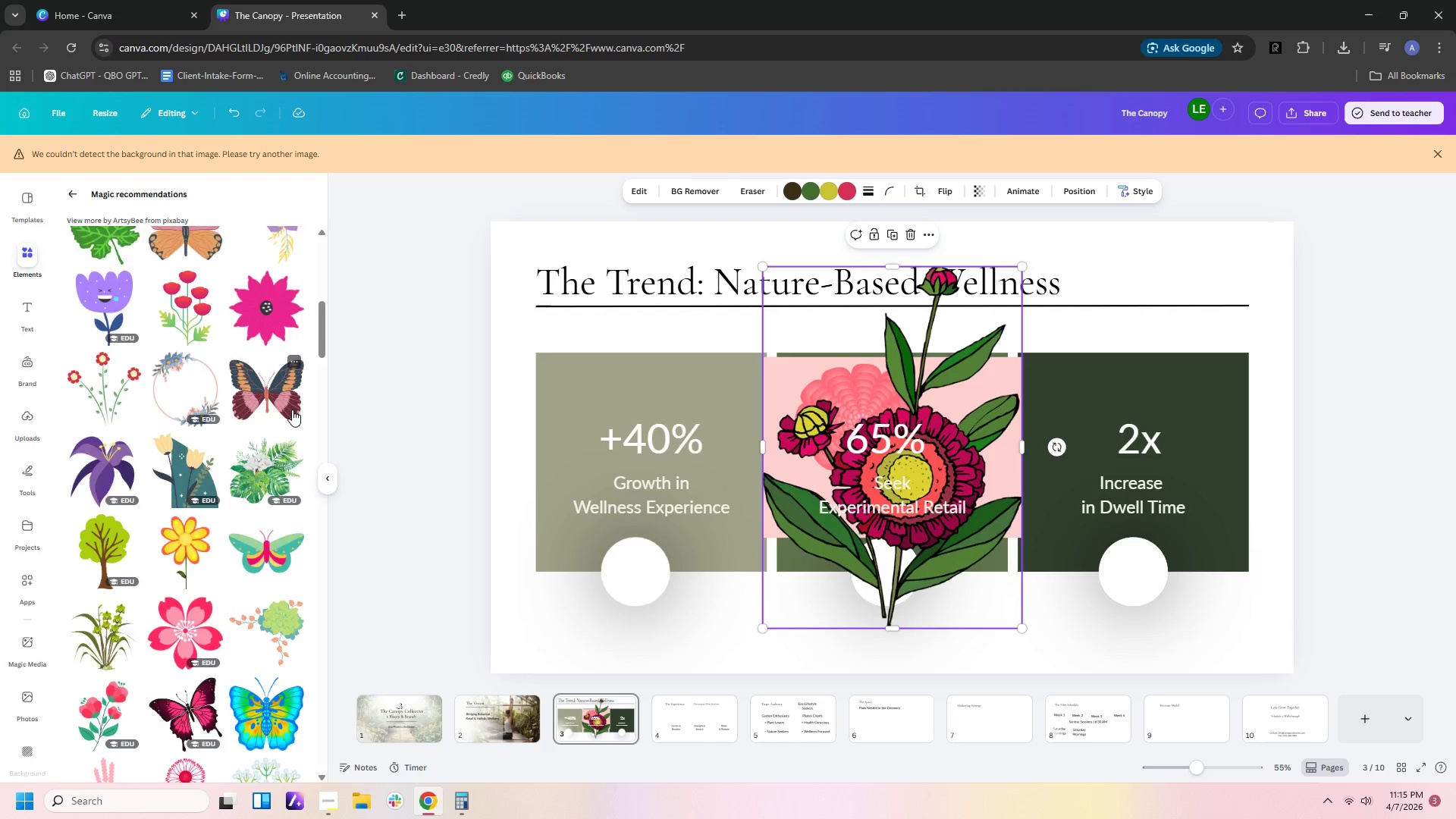 
scroll: coordinate [290, 415], scroll_direction: down, amount: 4.0
 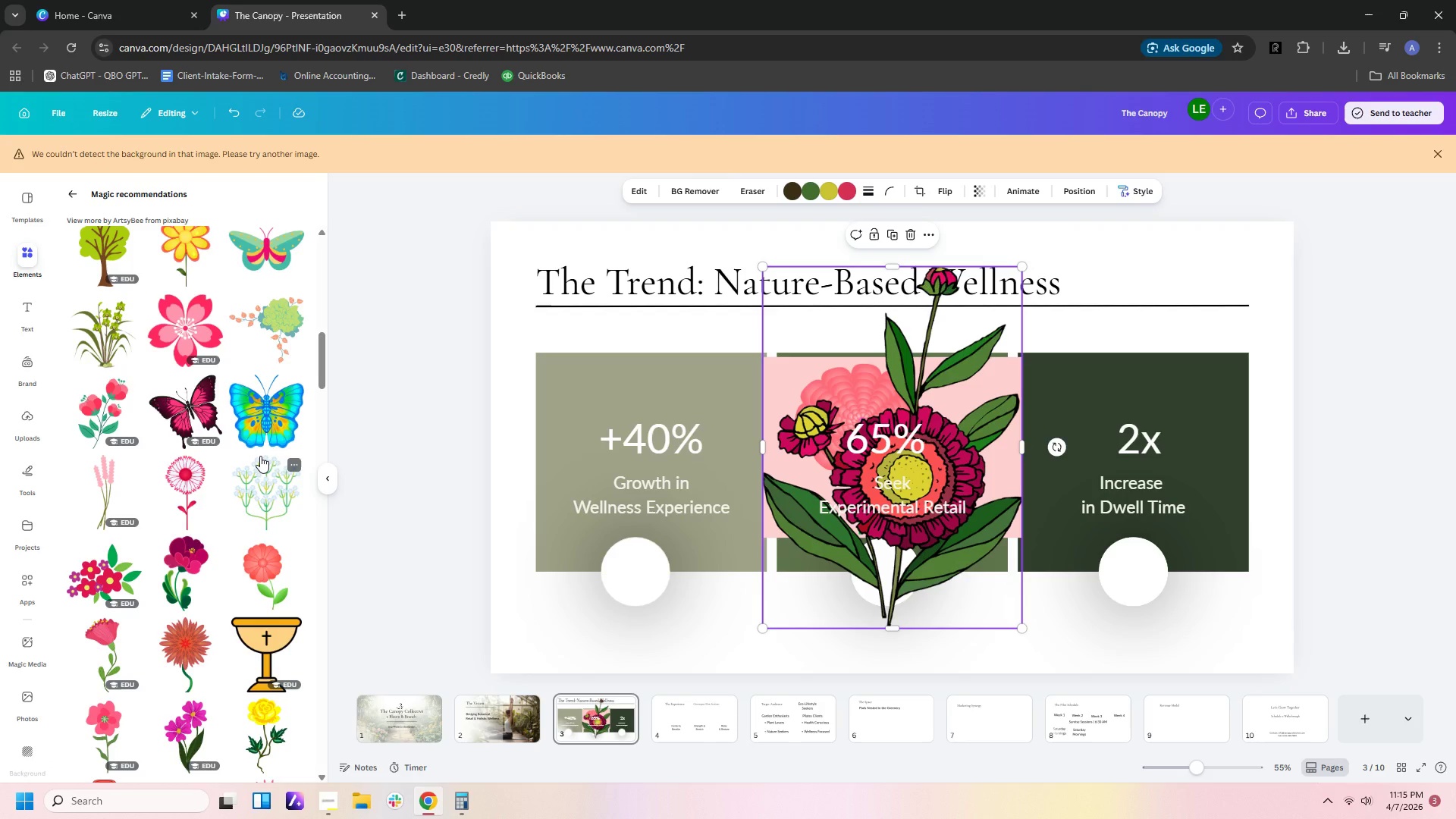 
mouse_move([184, 636])
 